 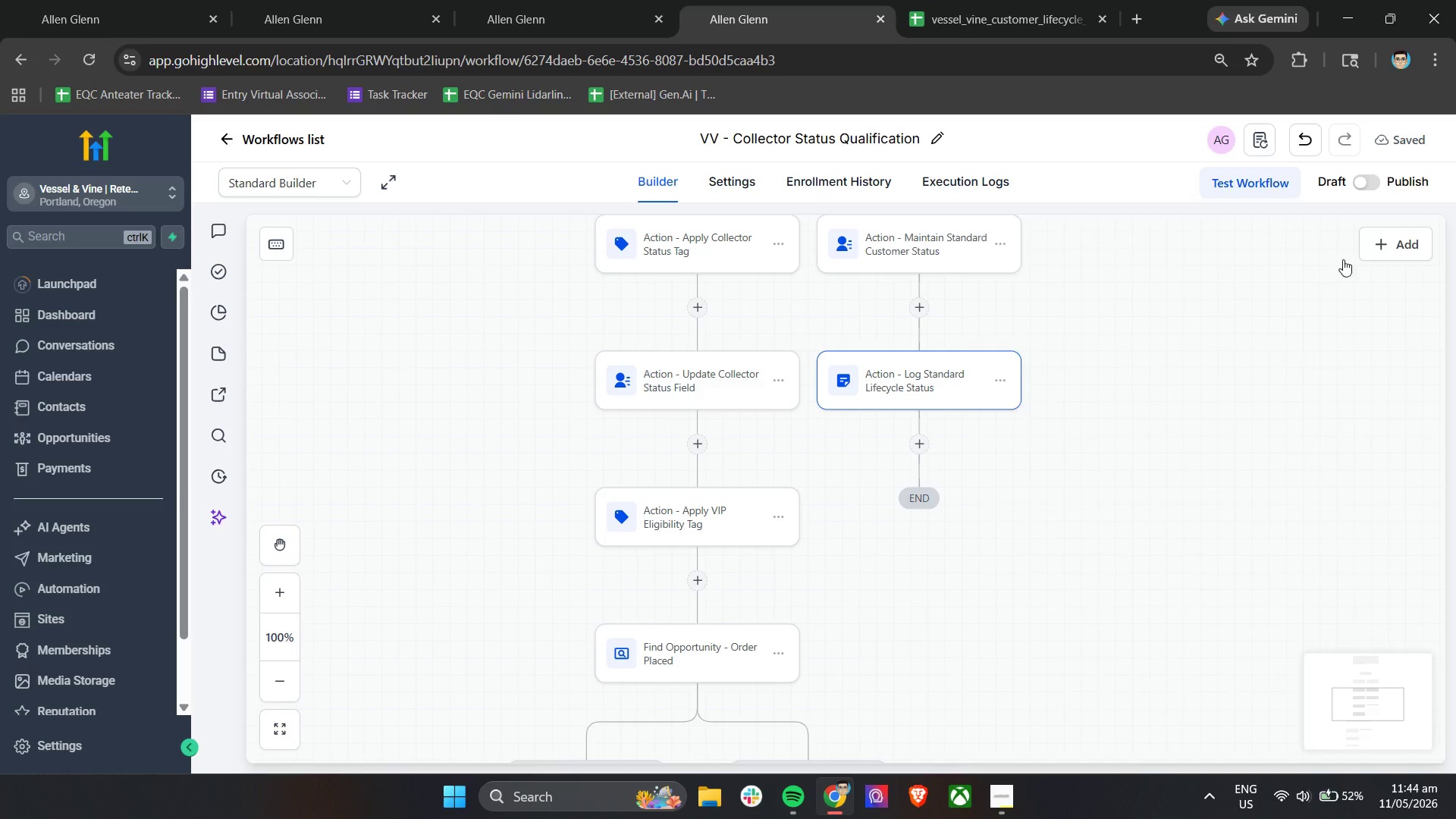 
scroll: coordinate [482, 532], scroll_direction: down, amount: 13.0
 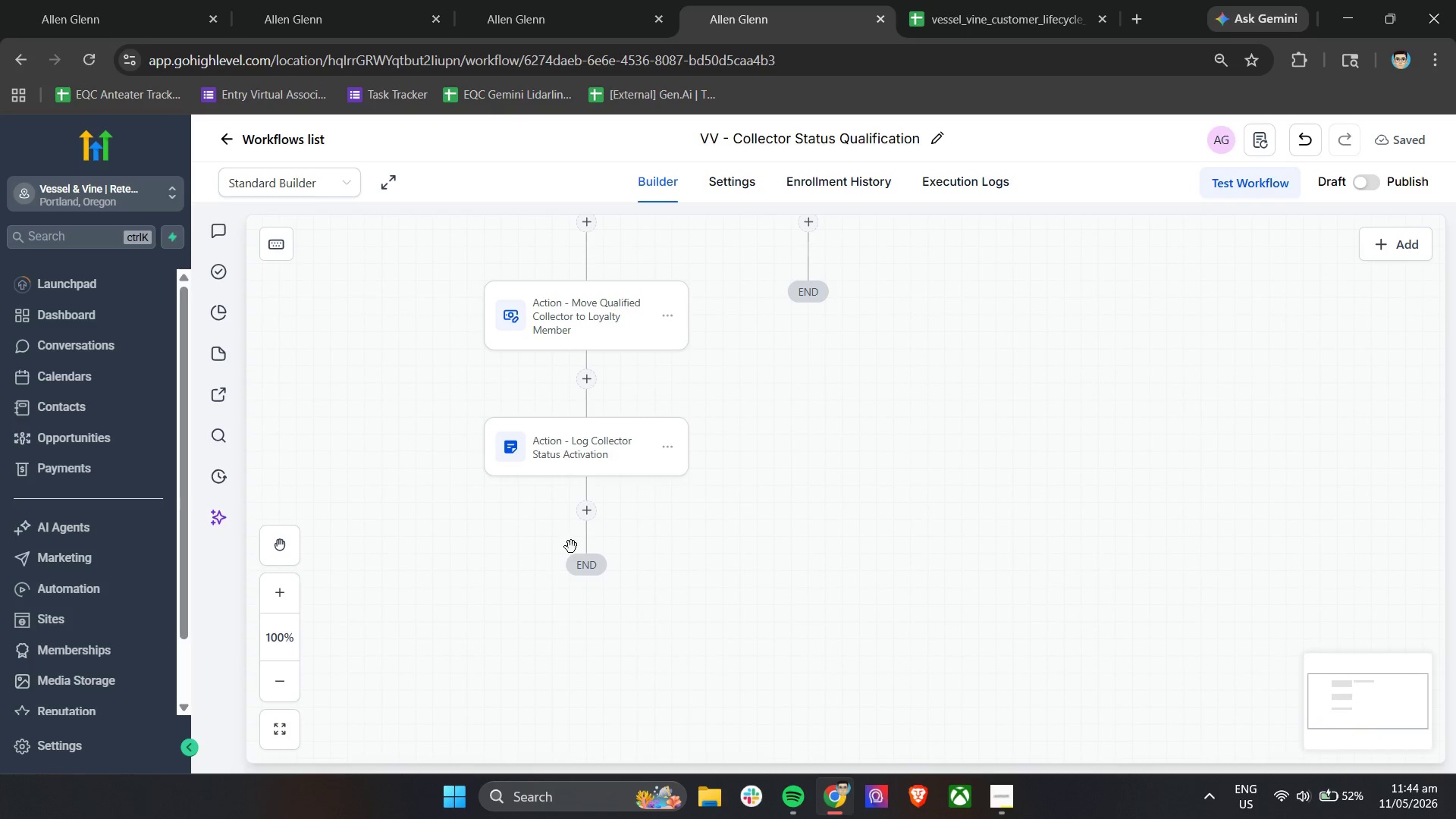 
left_click([591, 511])
 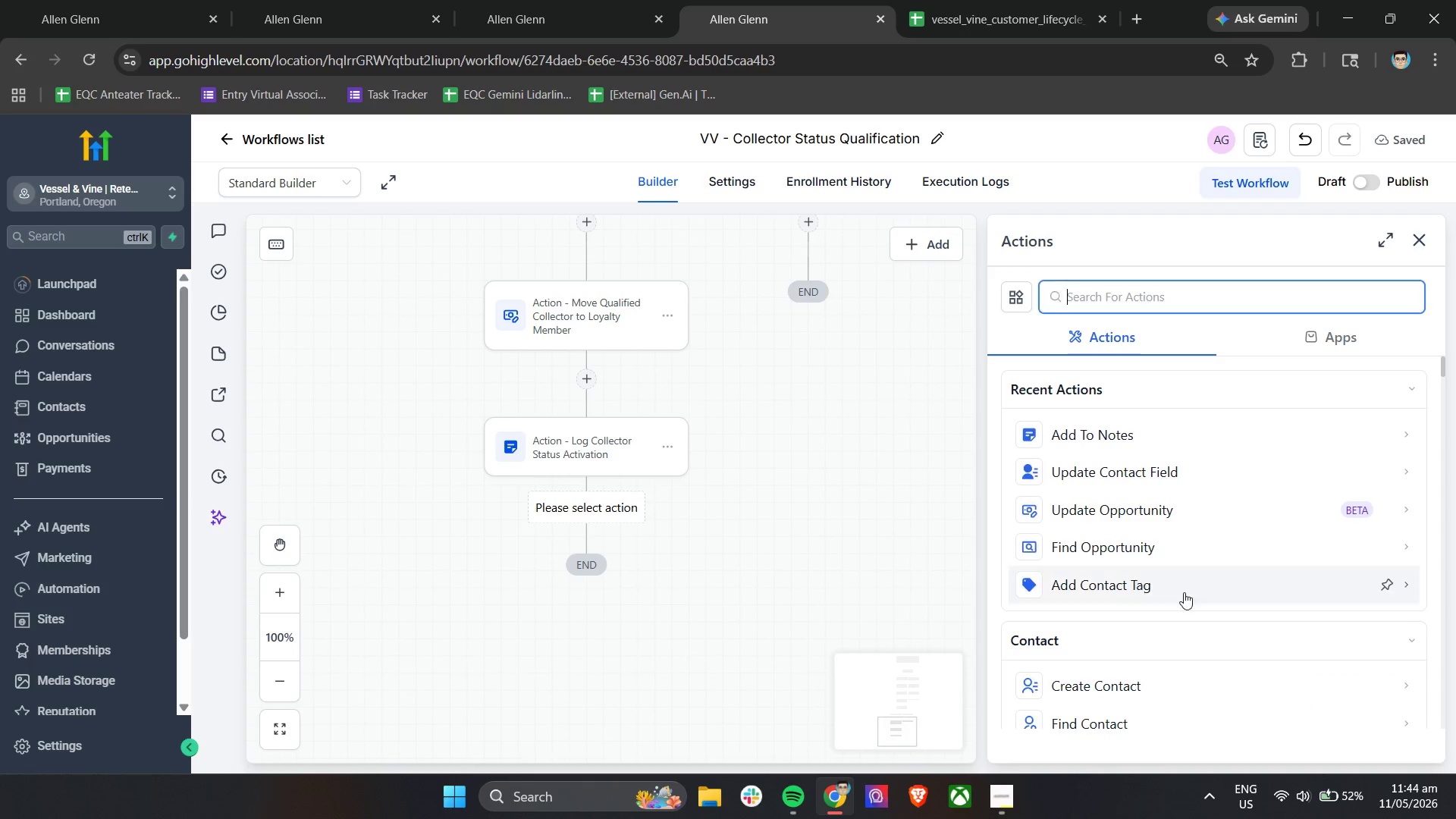 
scroll: coordinate [1132, 656], scroll_direction: down, amount: 8.0
 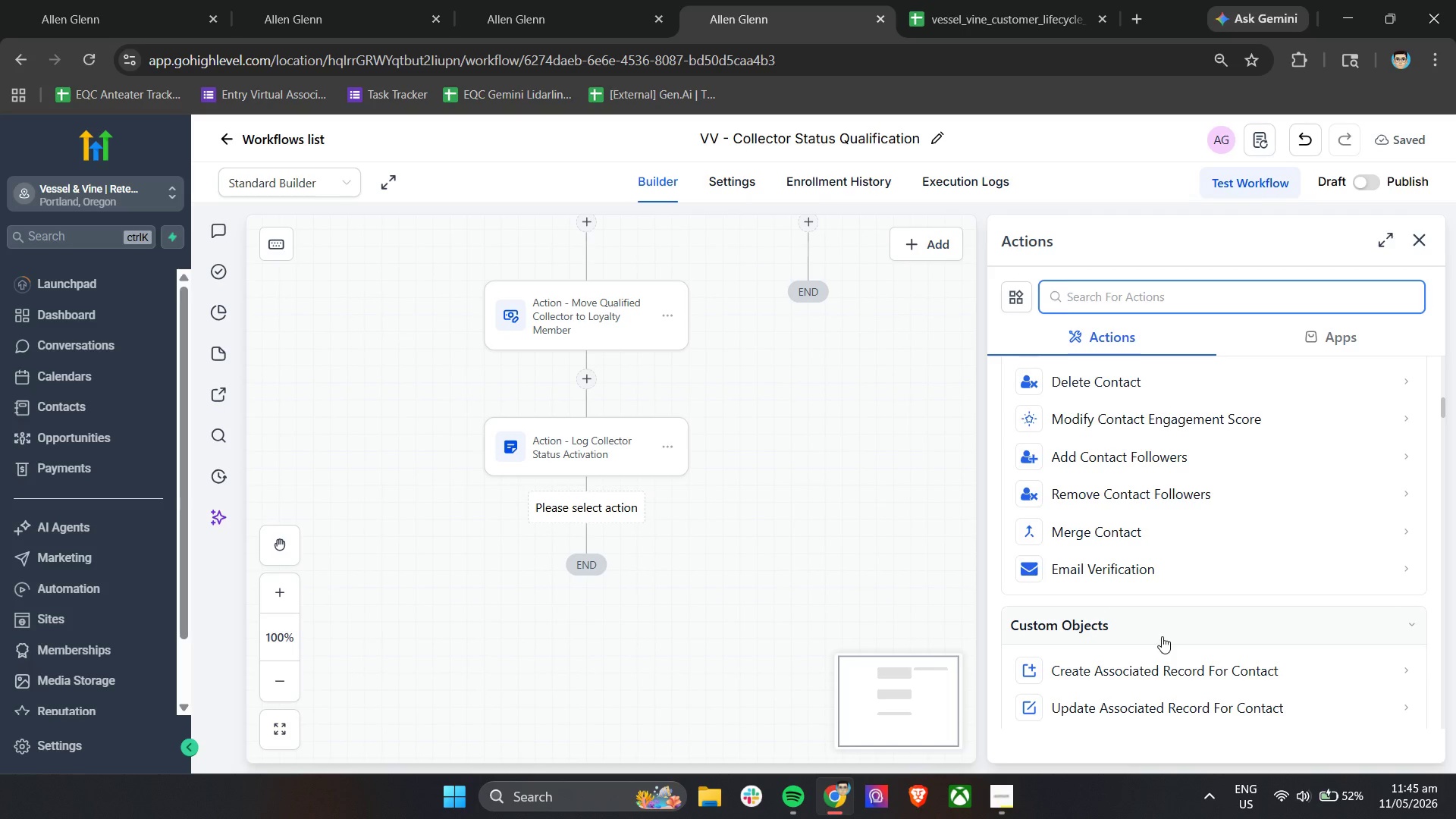 
wait(26.75)
 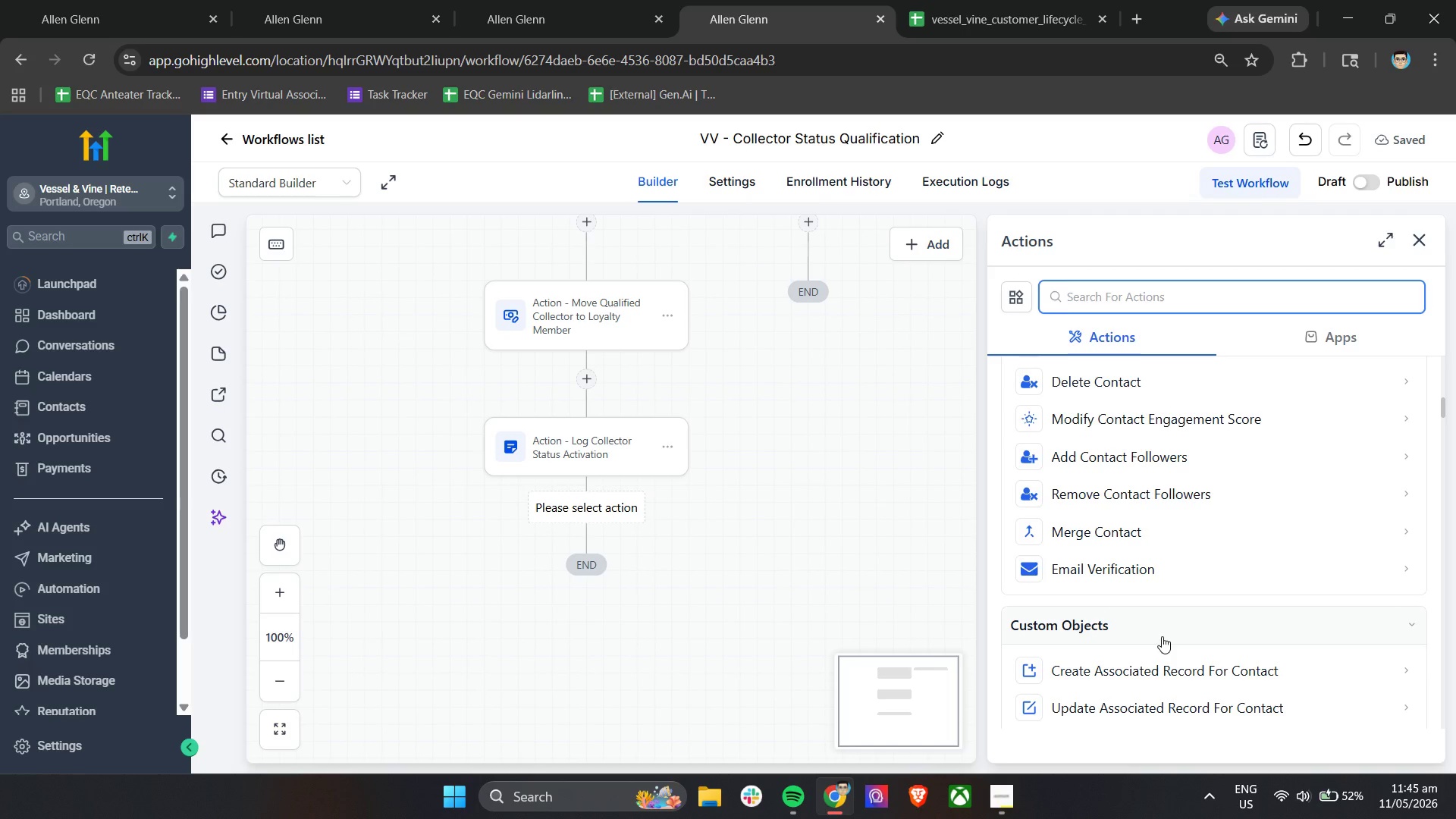 
double_click([371, 0])
 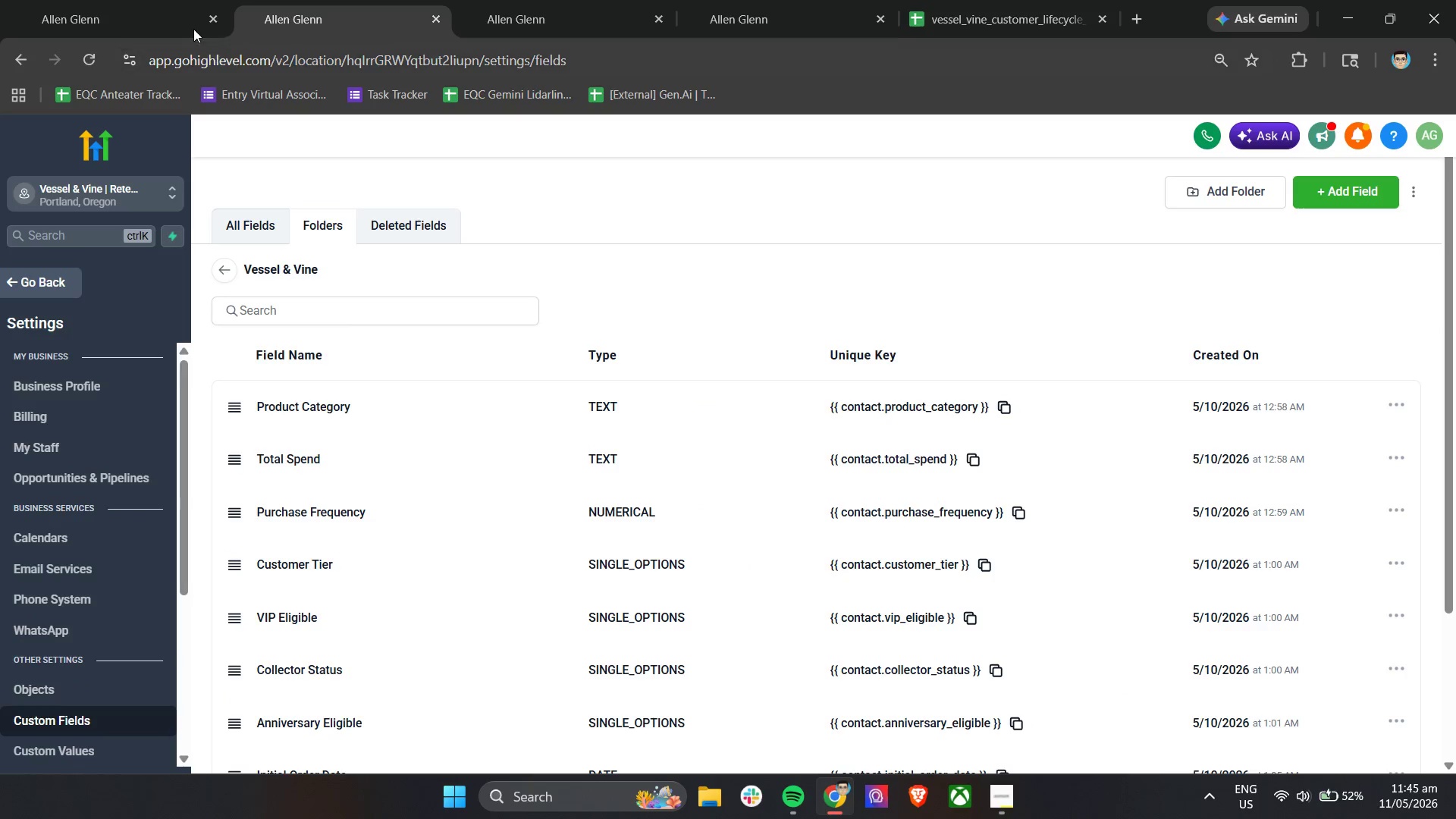 
triple_click([142, 0])
 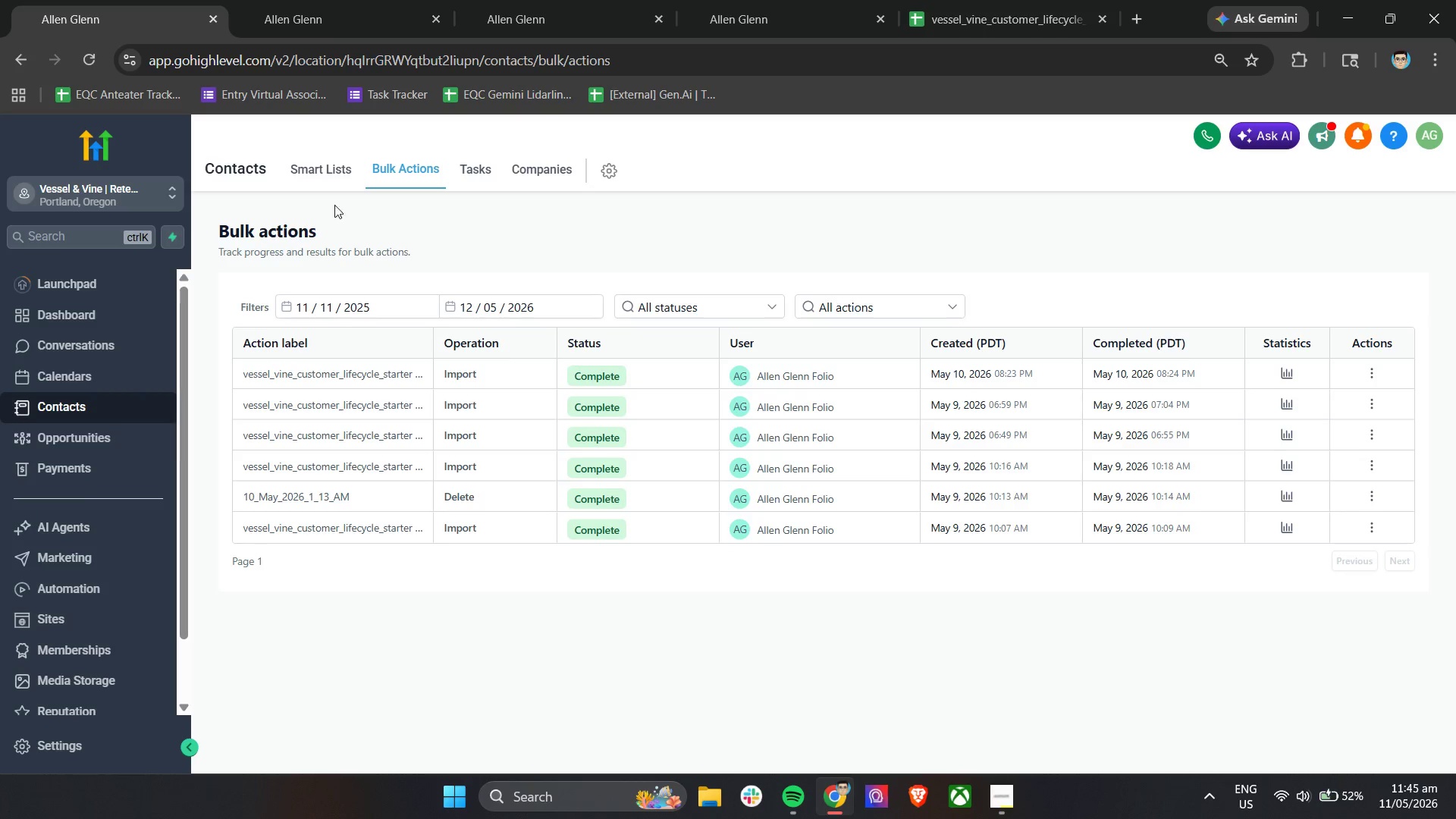 
double_click([325, 166])
 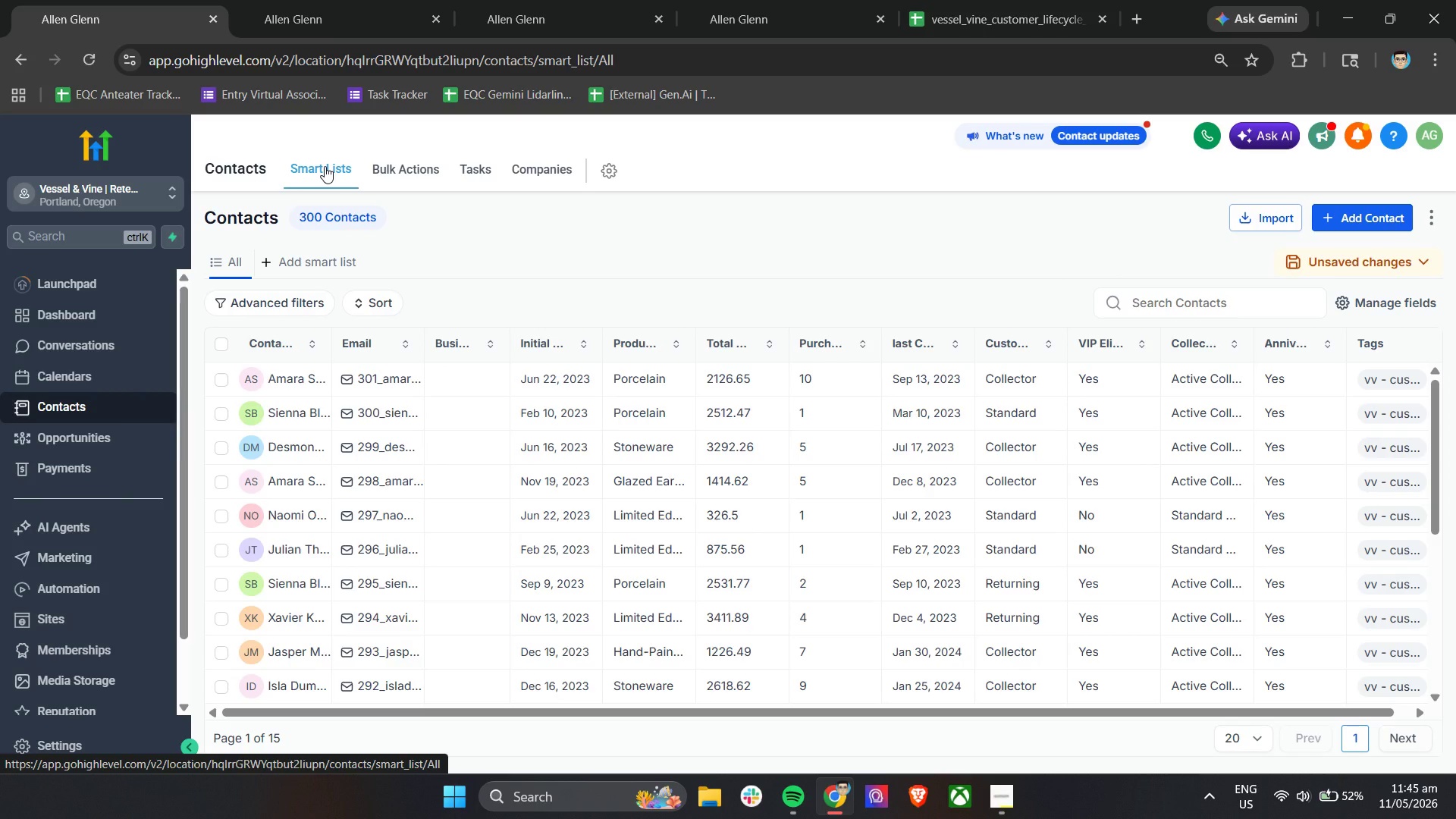 
wait(10.09)
 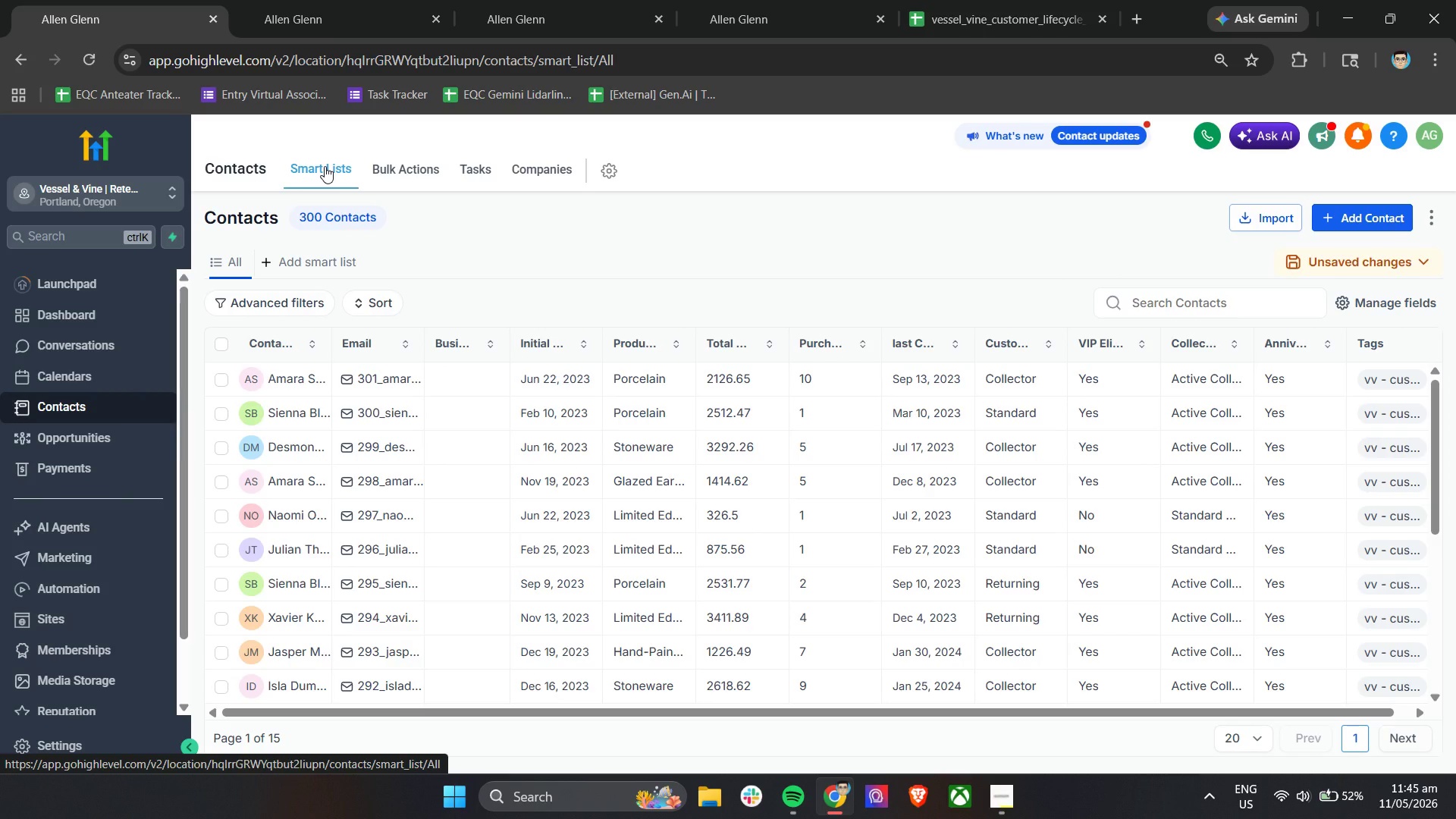 
left_click([307, 259])
 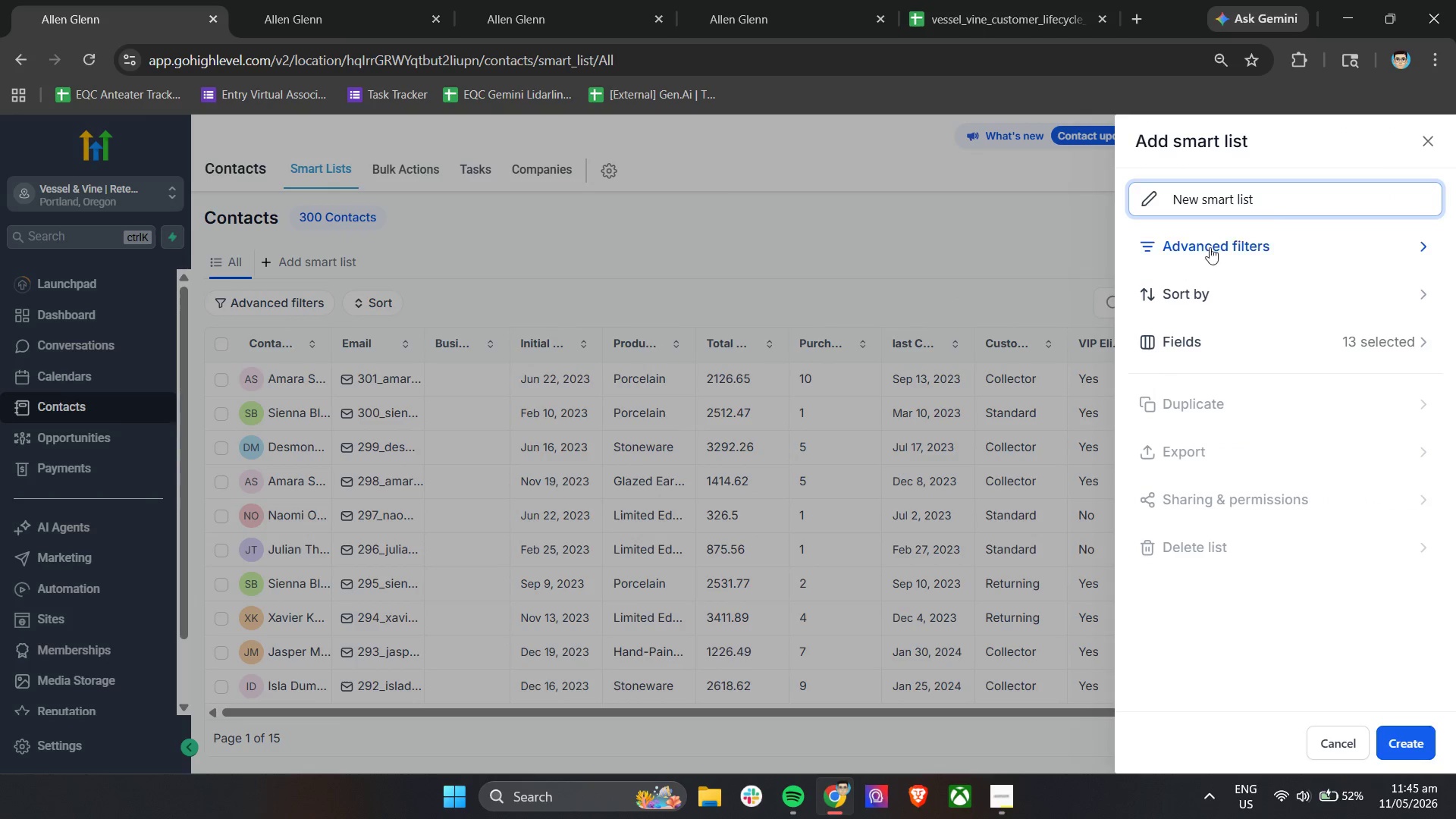 
double_click([1288, 203])
 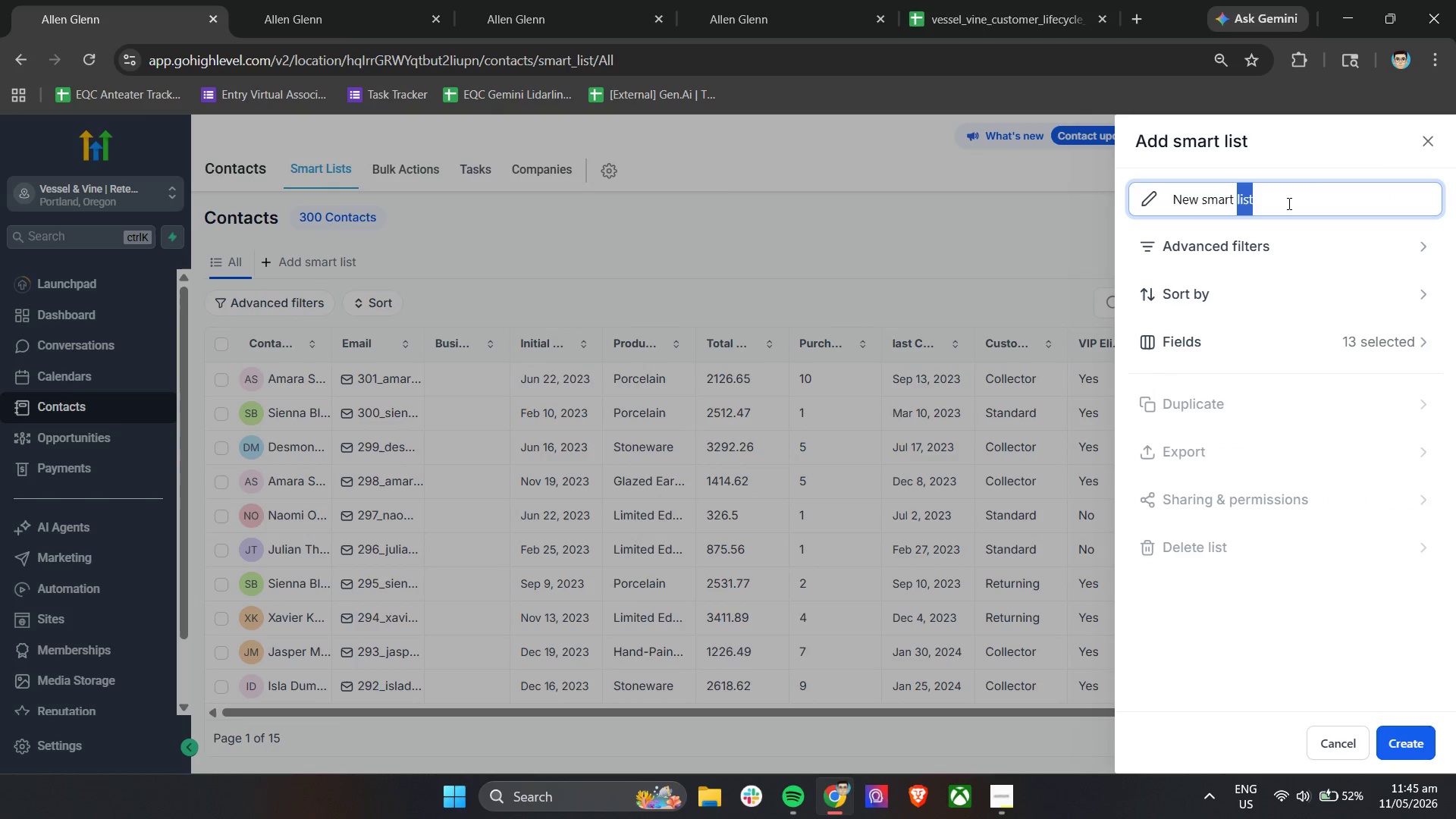 
triple_click([1288, 203])
 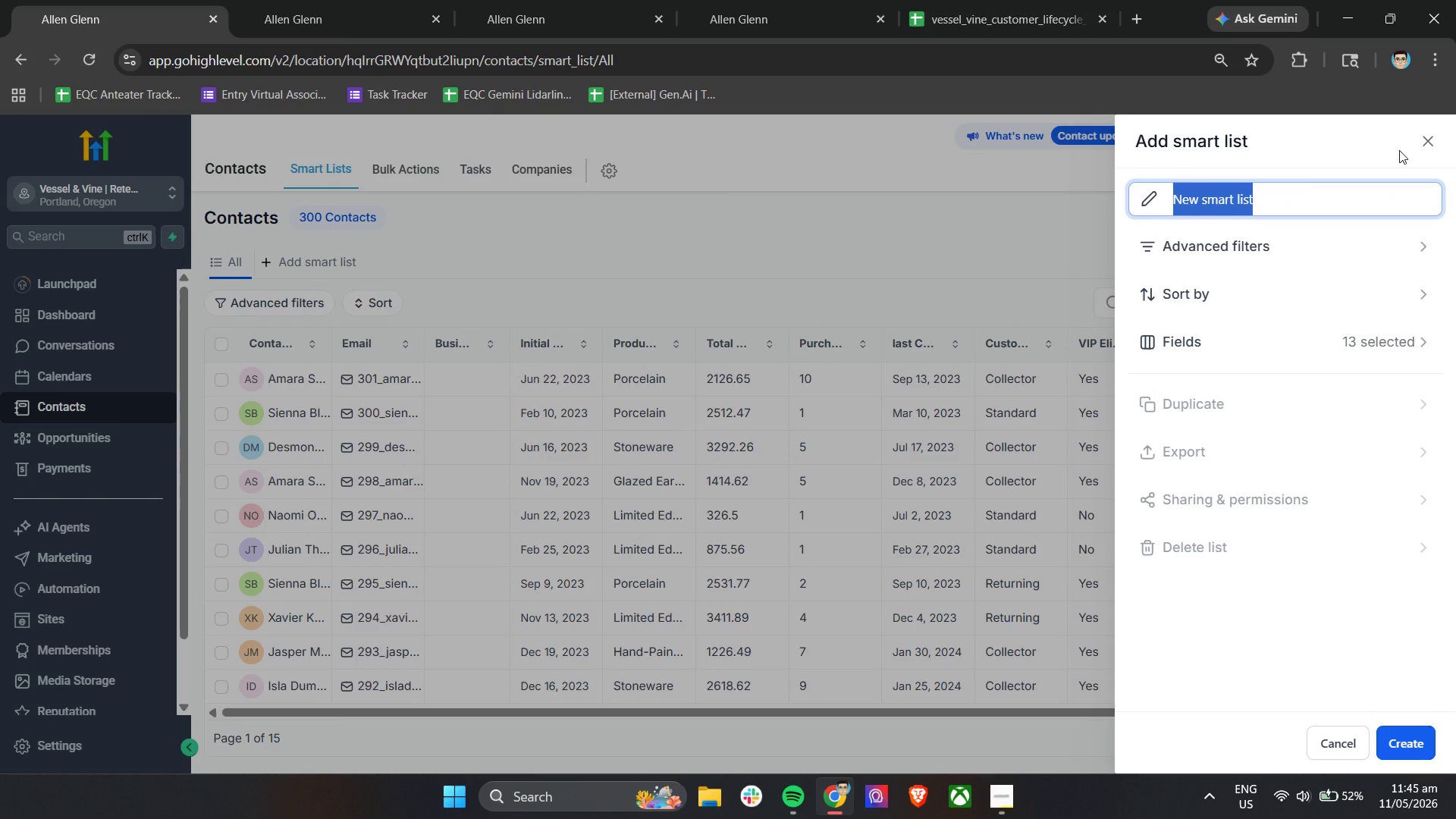 
type(VV - Active Collectors)
 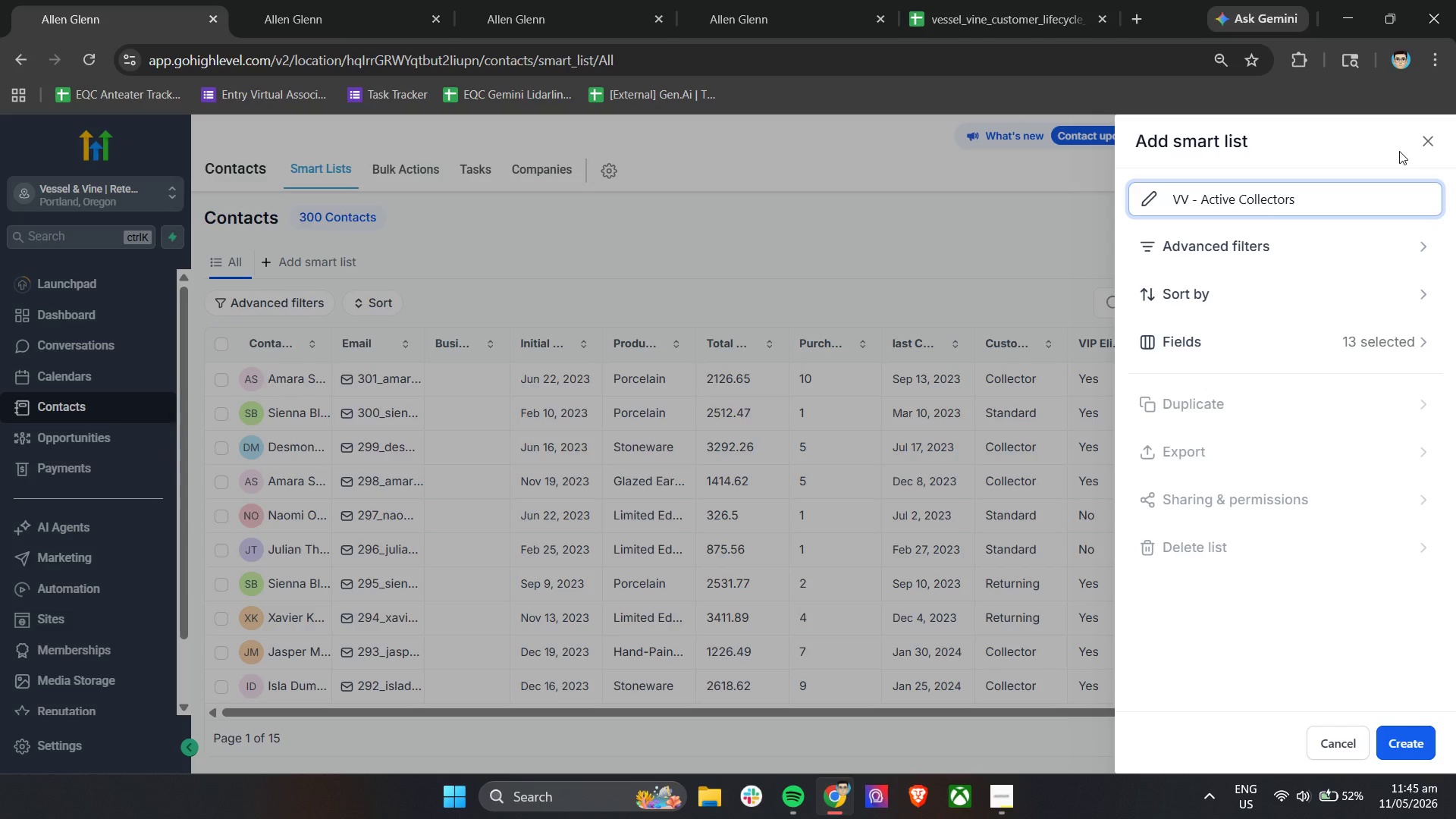 
double_click([1228, 240])
 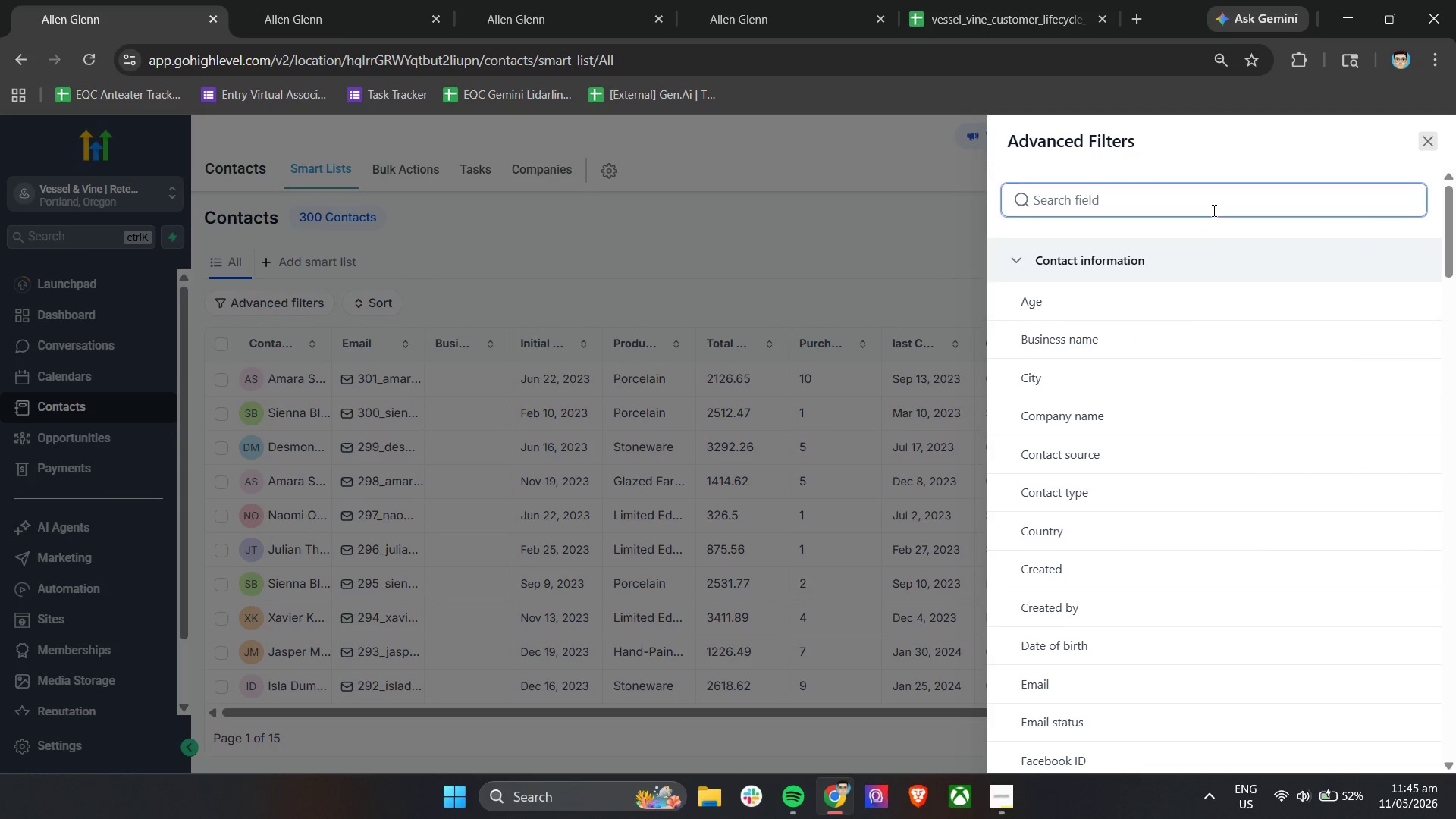 
left_click([1210, 201])
 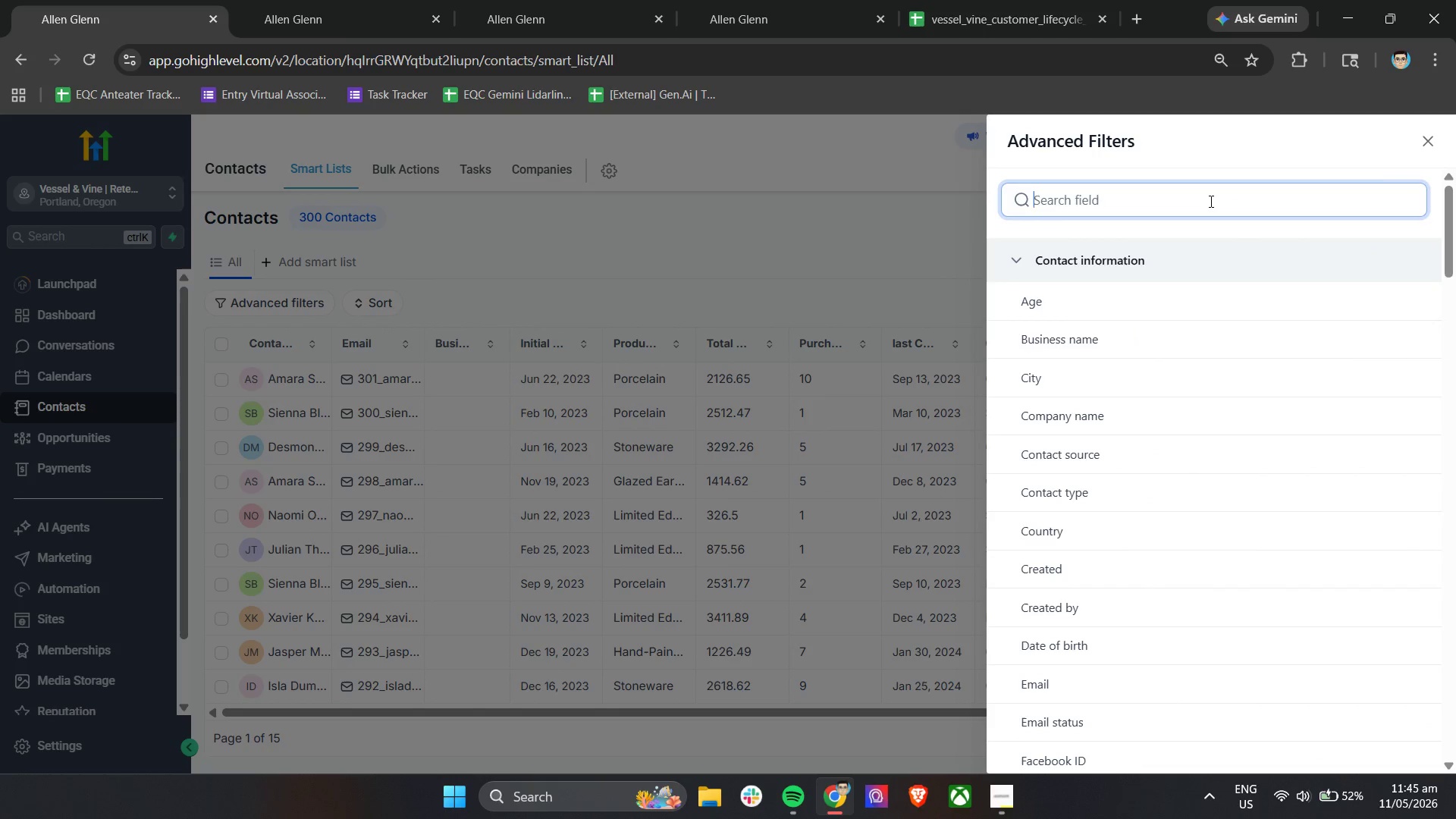 
type(collec)
 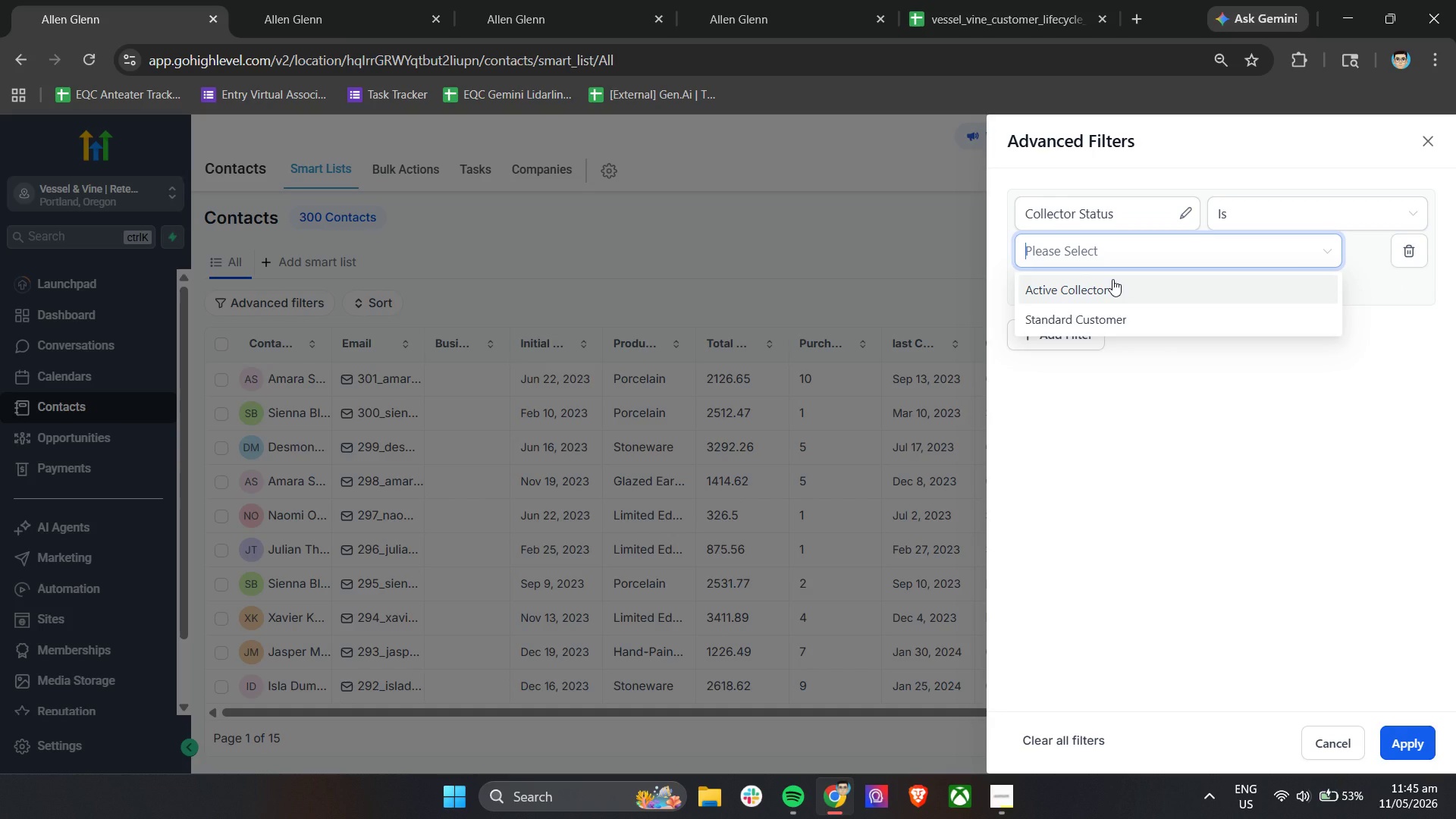 
left_click([1114, 281])
 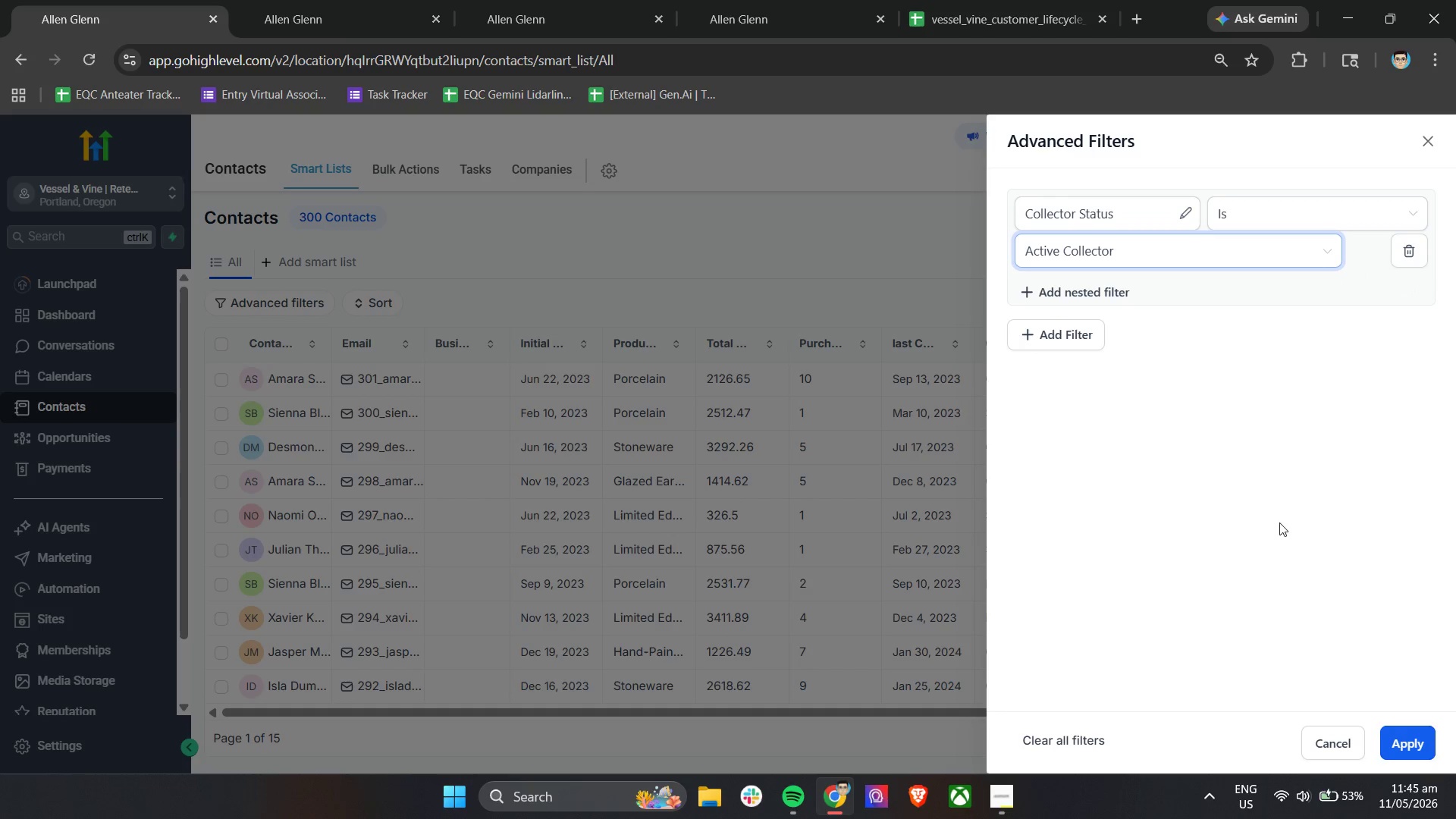 
left_click([1061, 331])
 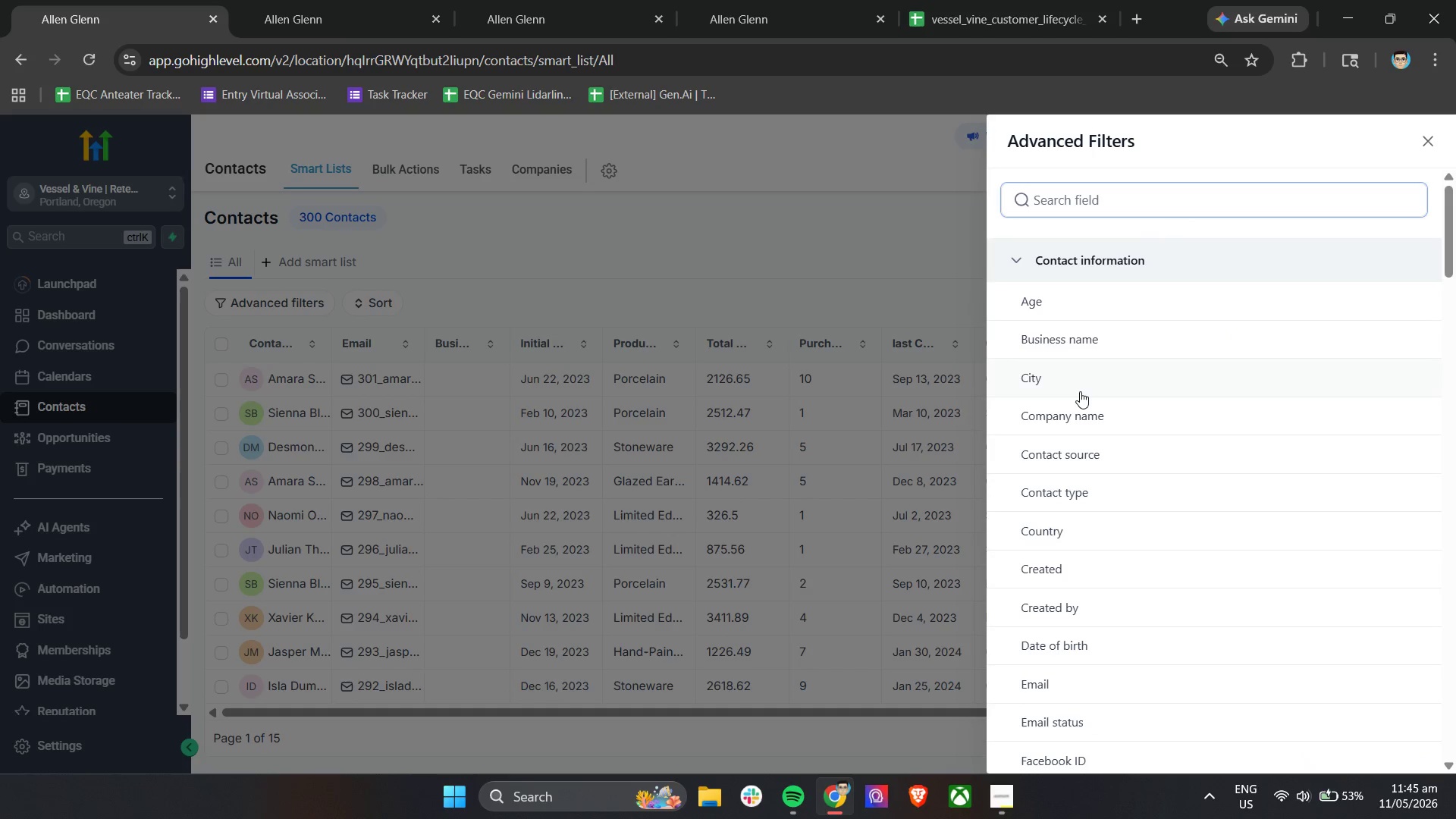 
scroll: coordinate [1050, 362], scroll_direction: up, amount: 6.0
 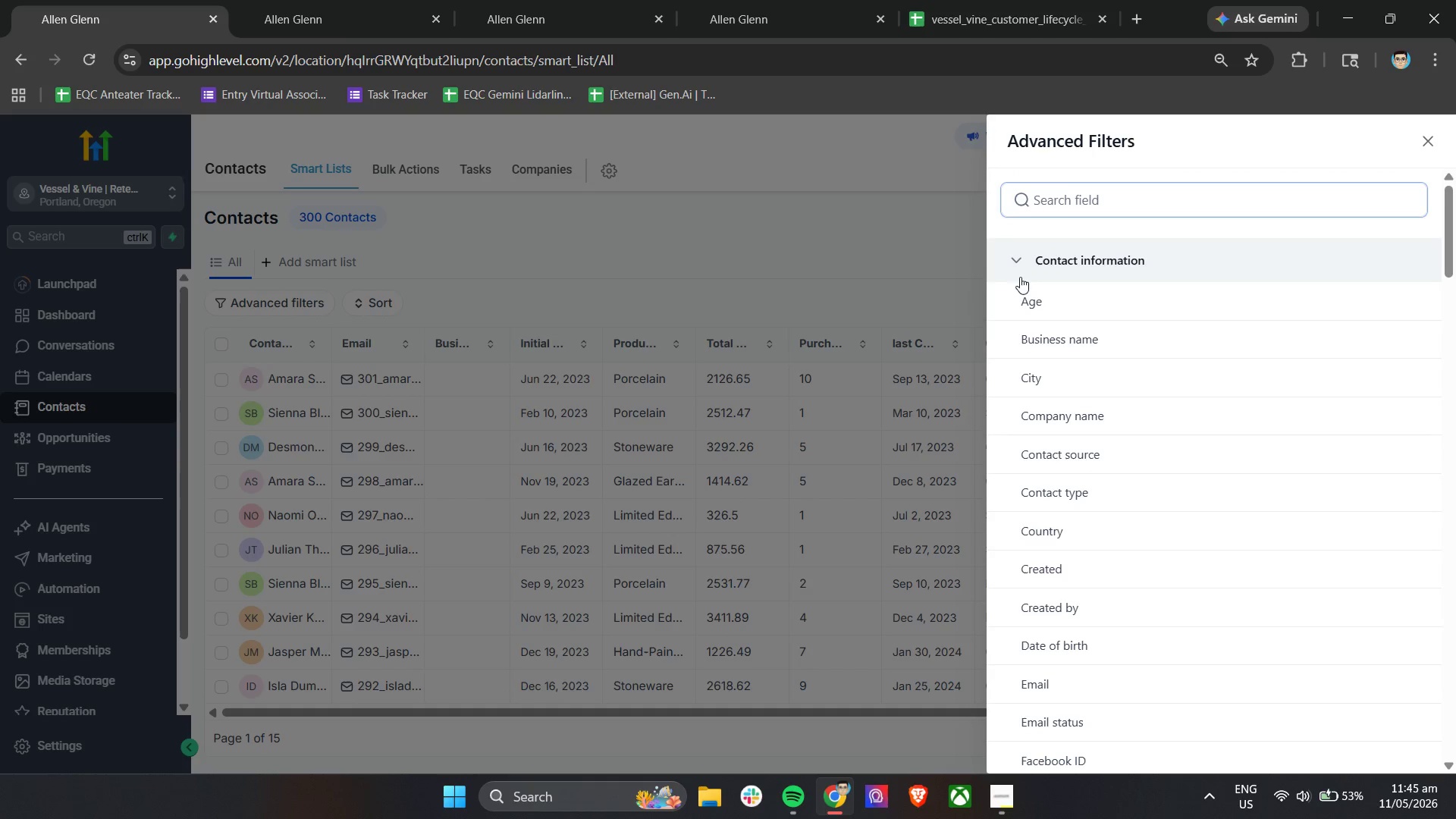 
left_click([1018, 259])
 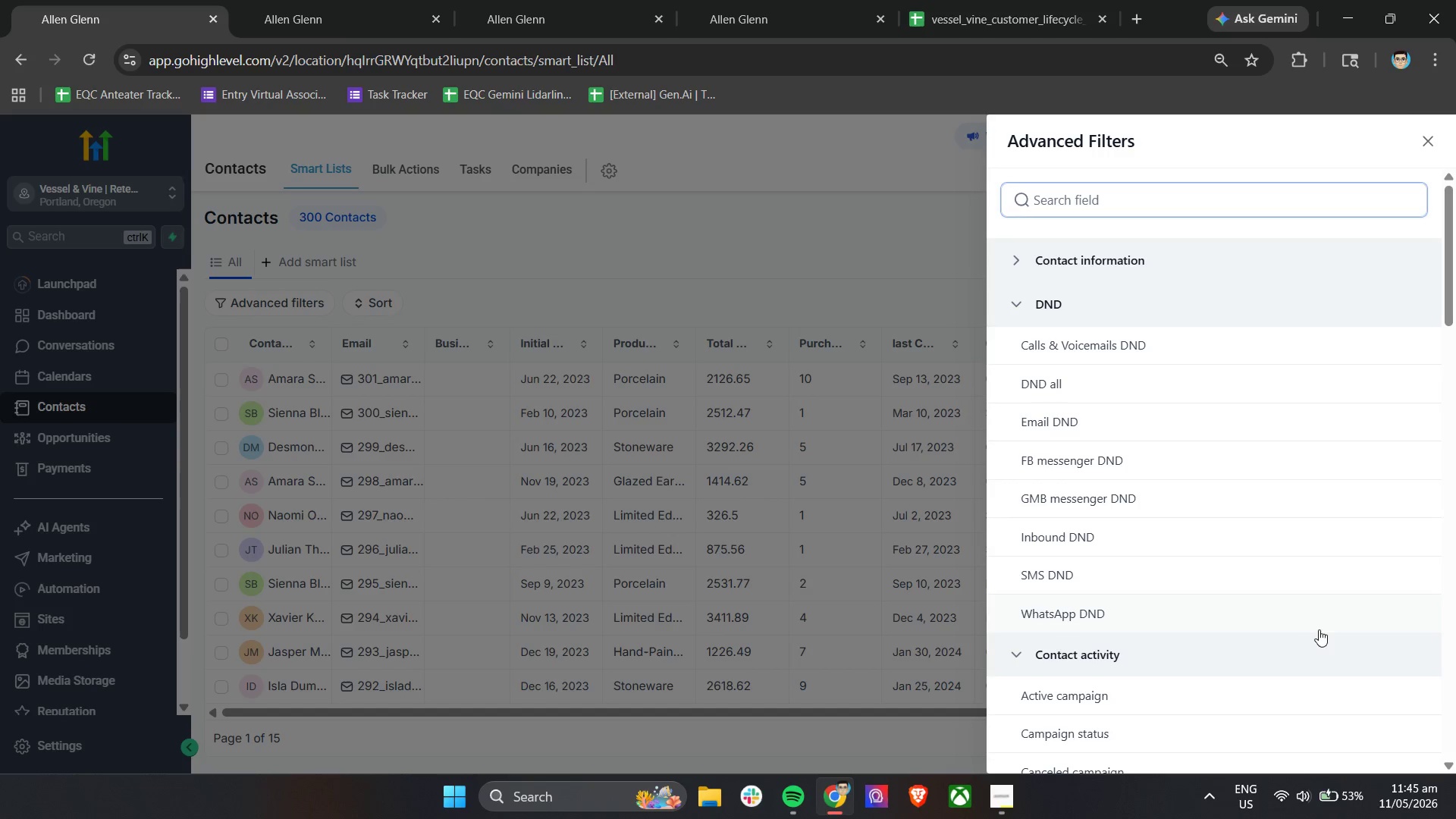 
scroll: coordinate [1080, 304], scroll_direction: up, amount: 11.0
 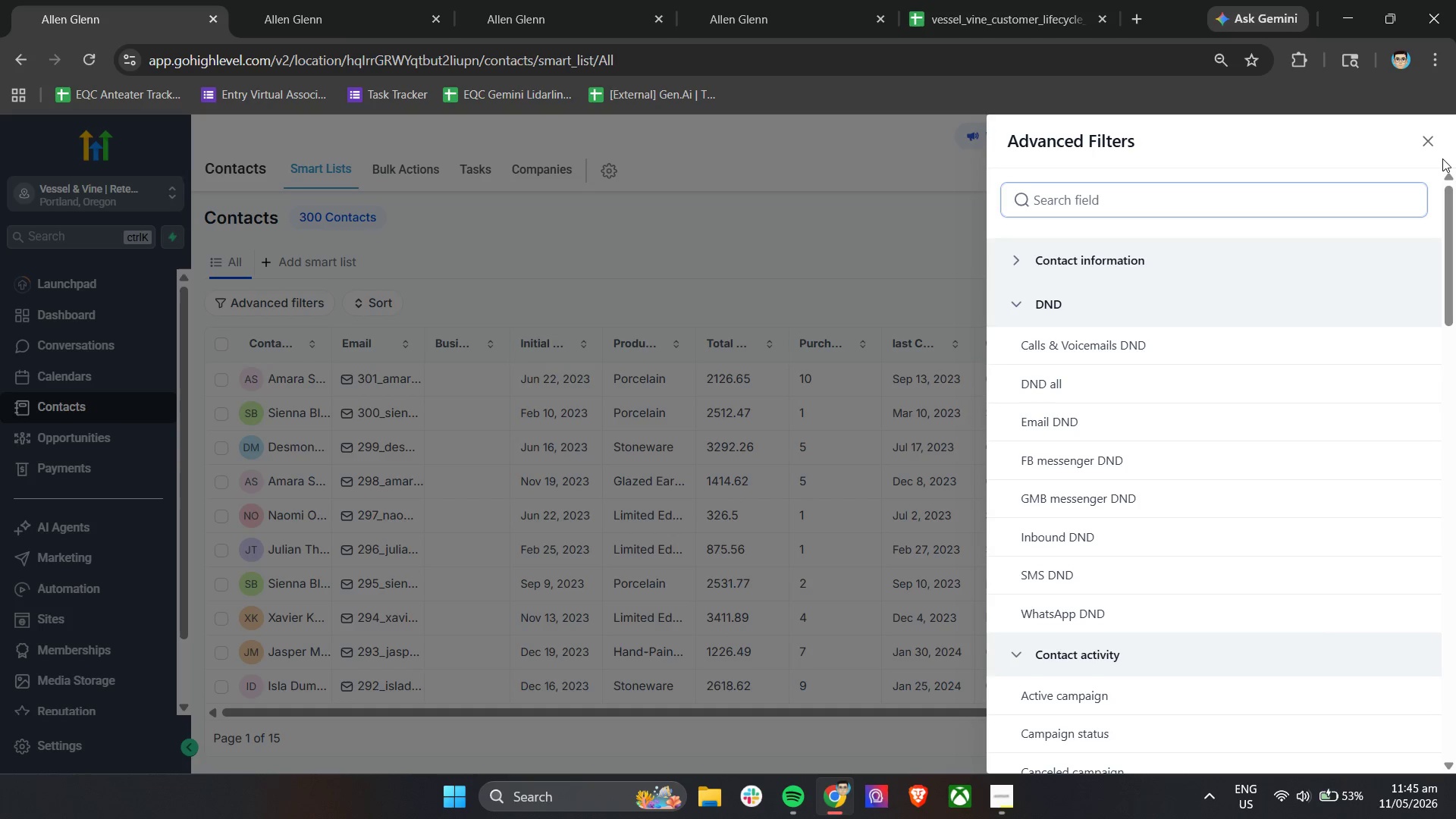 
left_click([1435, 143])
 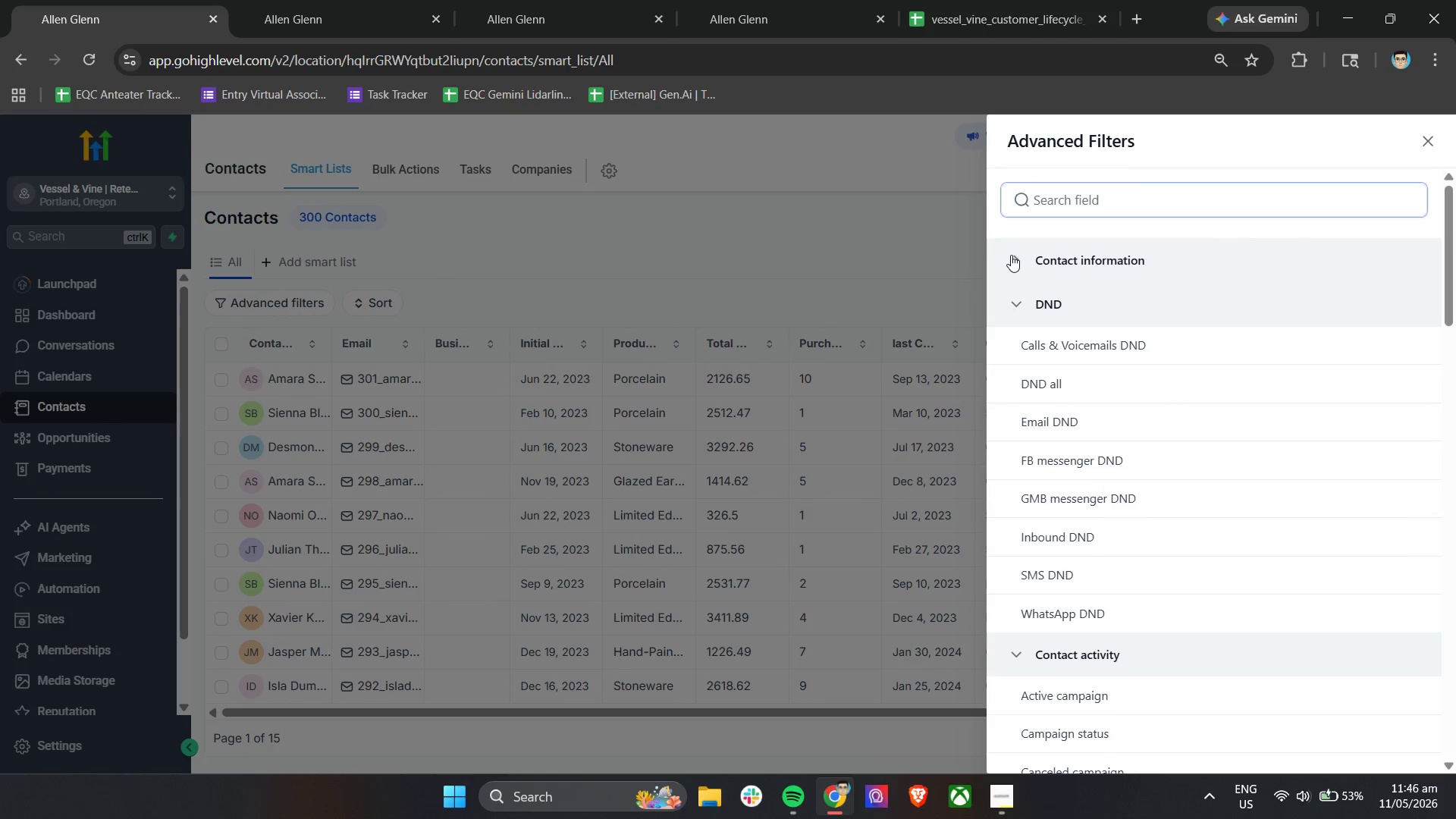 
scroll: coordinate [1124, 471], scroll_direction: up, amount: 3.0
 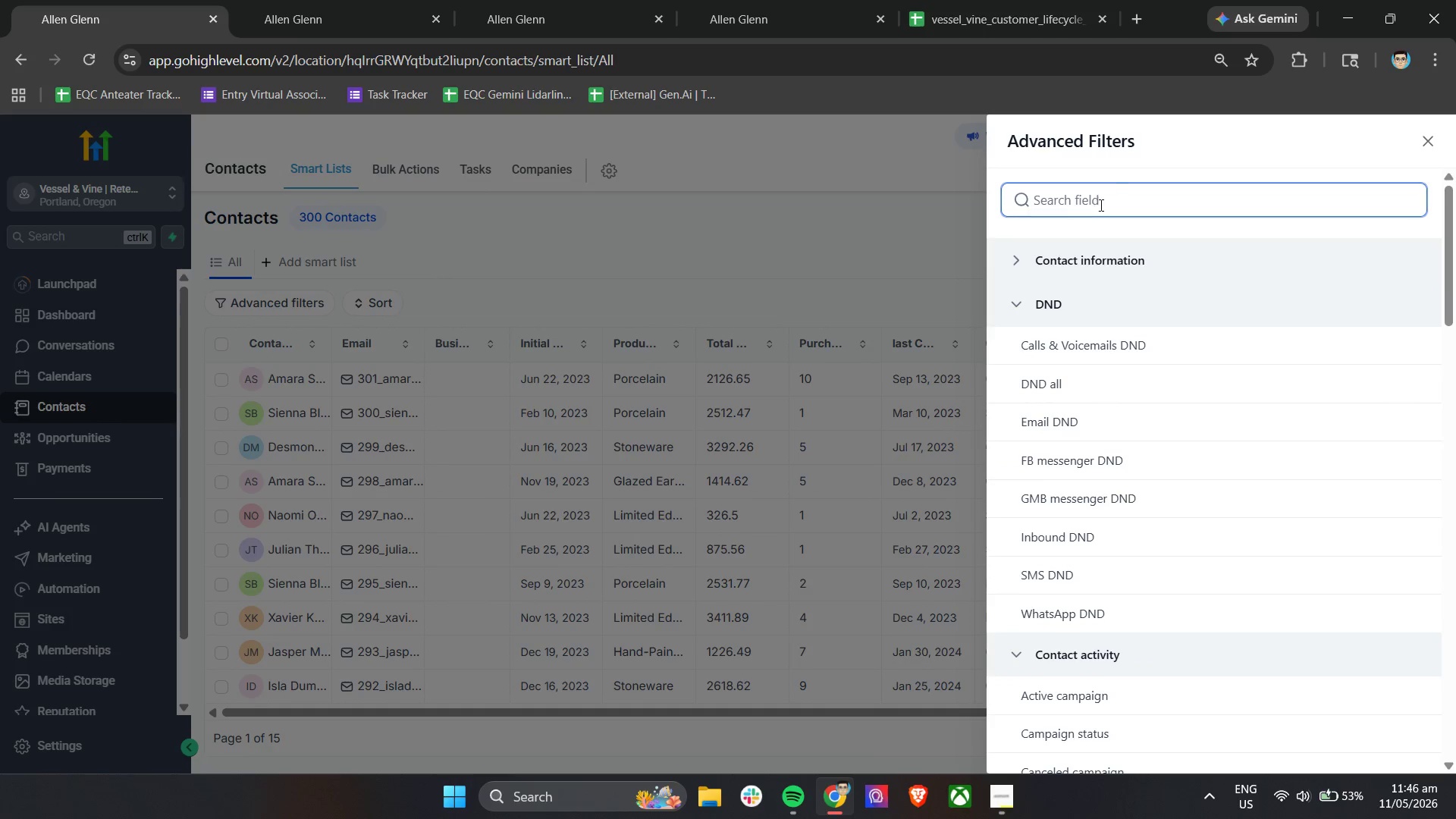 
double_click([1112, 196])
 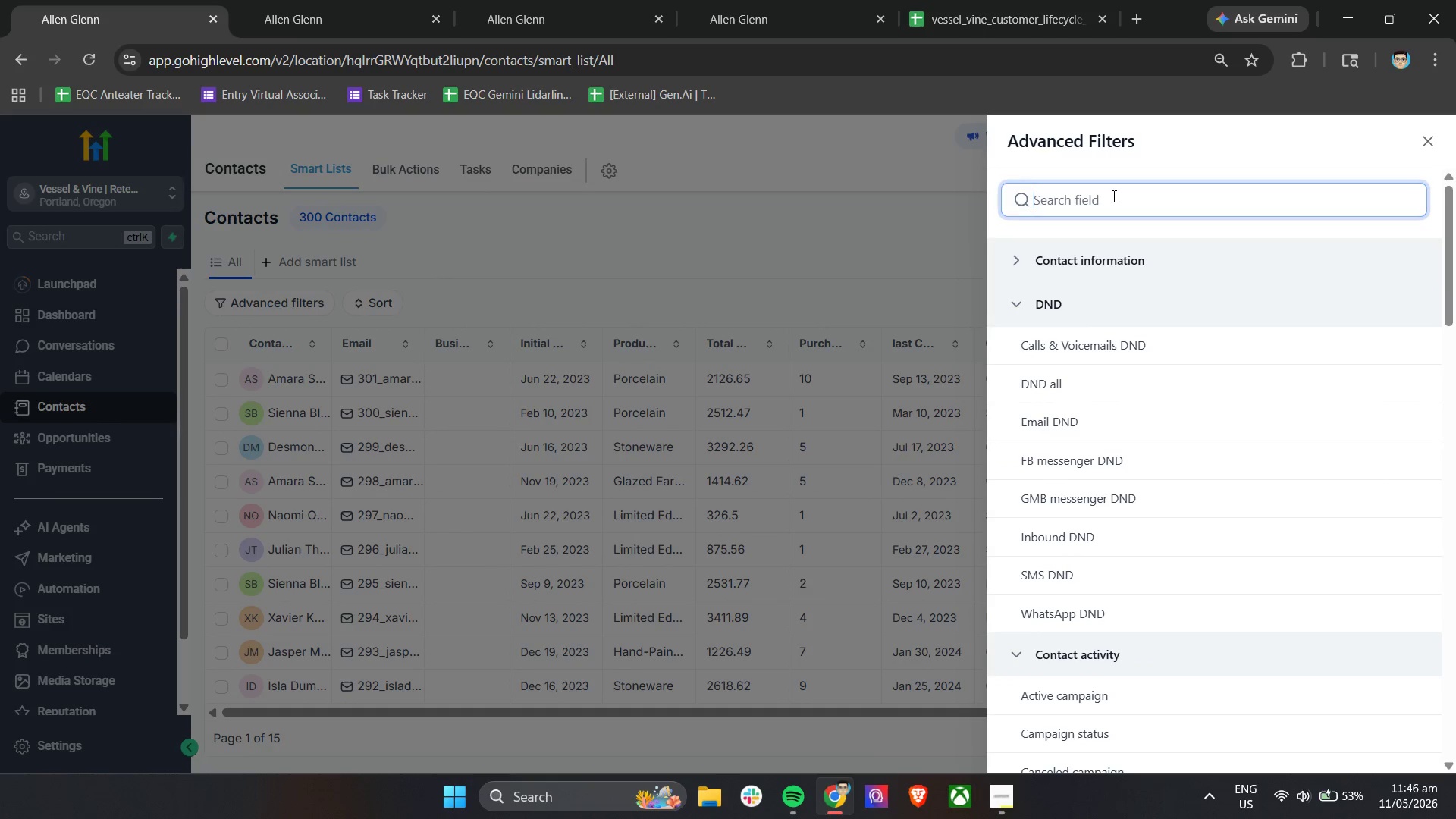 
type(colle)
 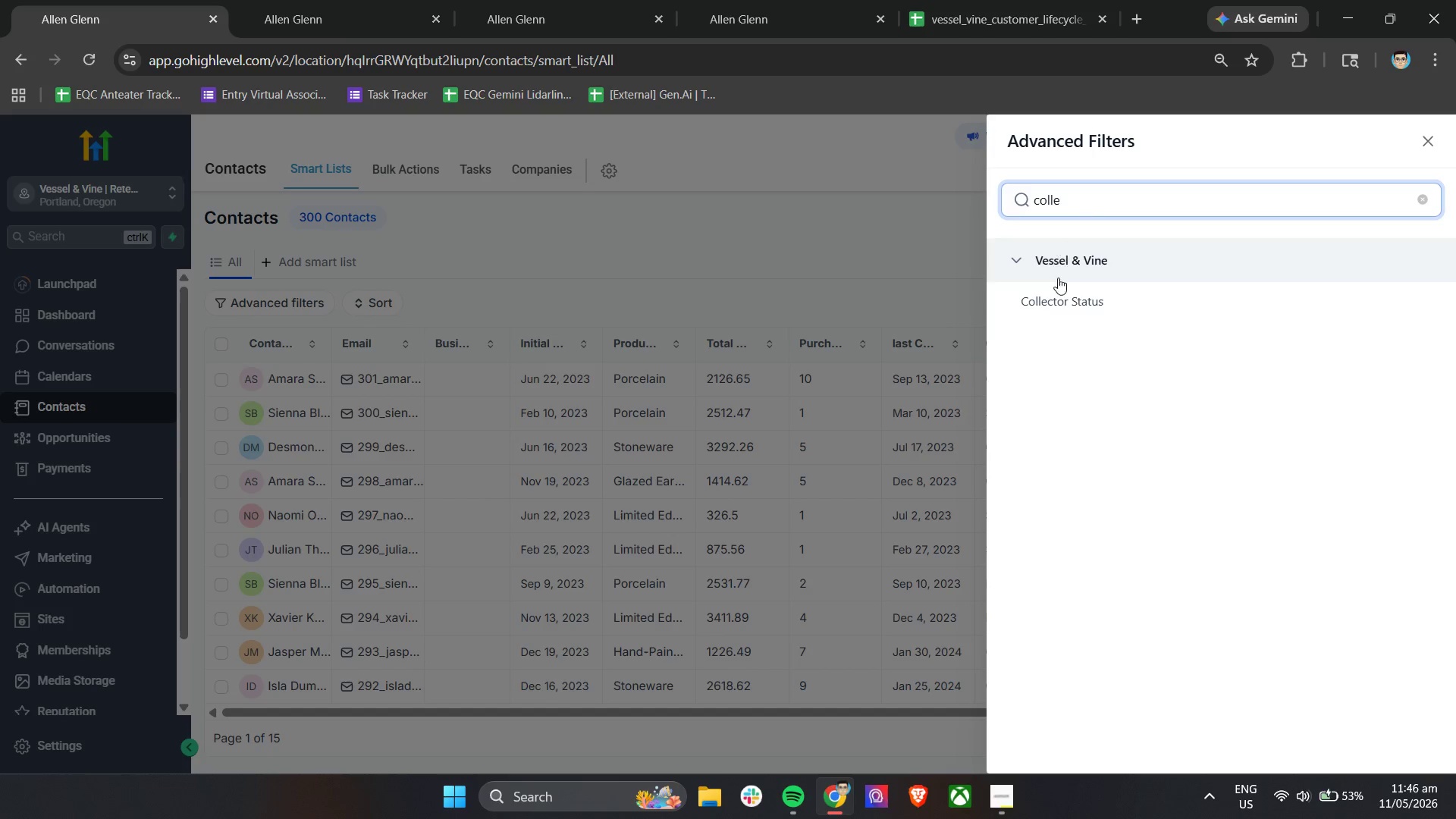 
left_click([1057, 300])
 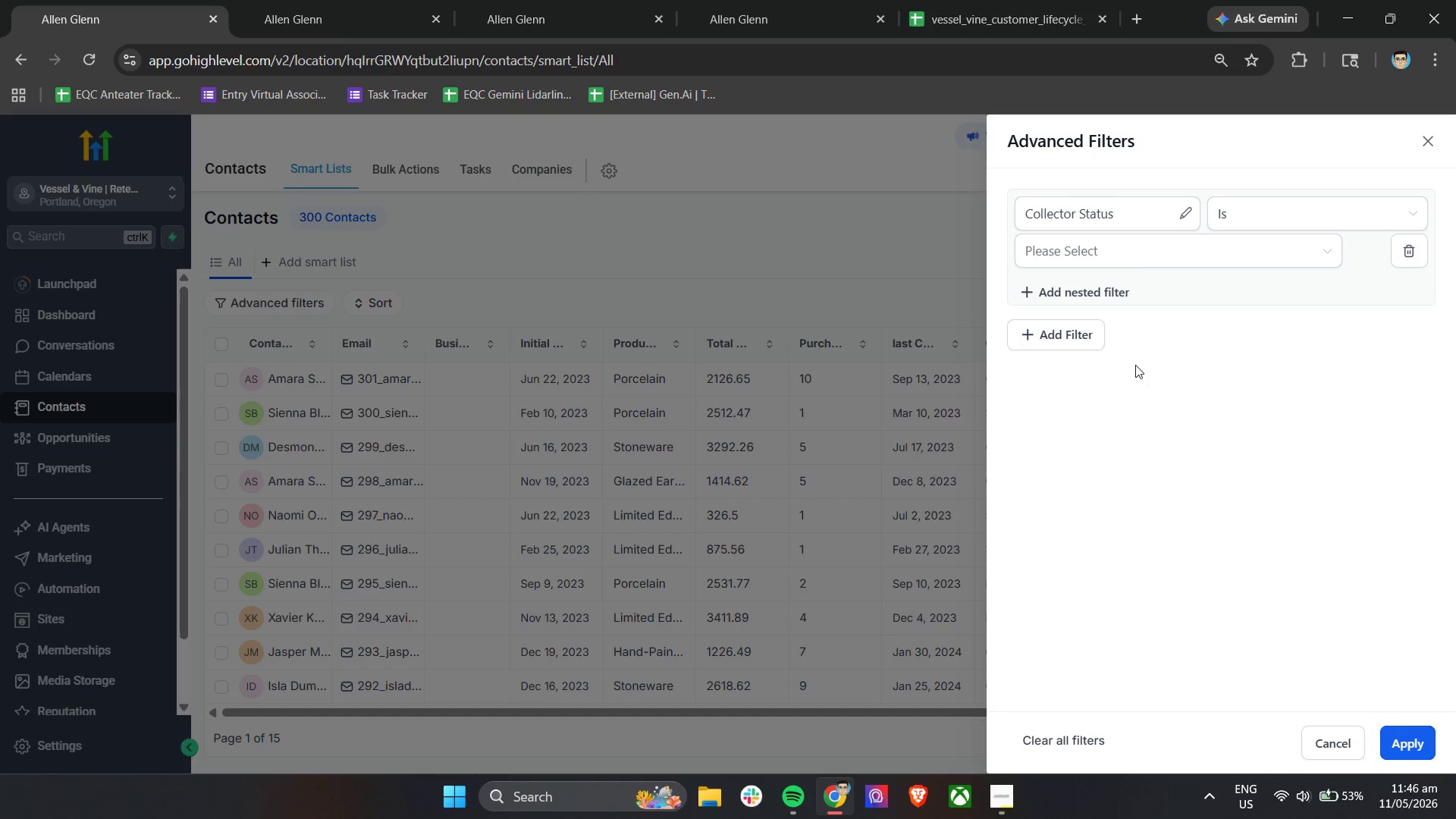 
left_click([1130, 250])
 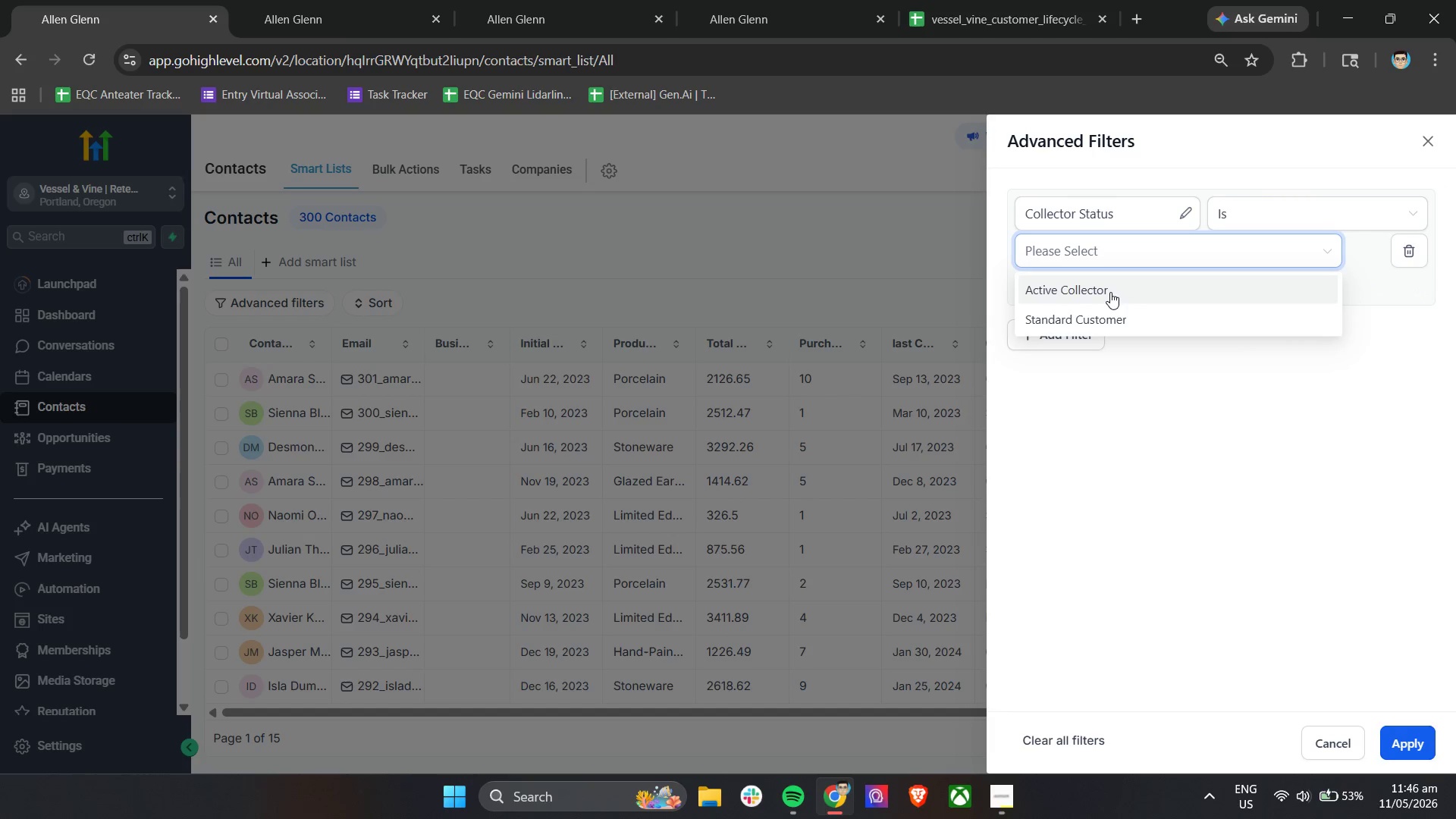 
left_click([1110, 292])
 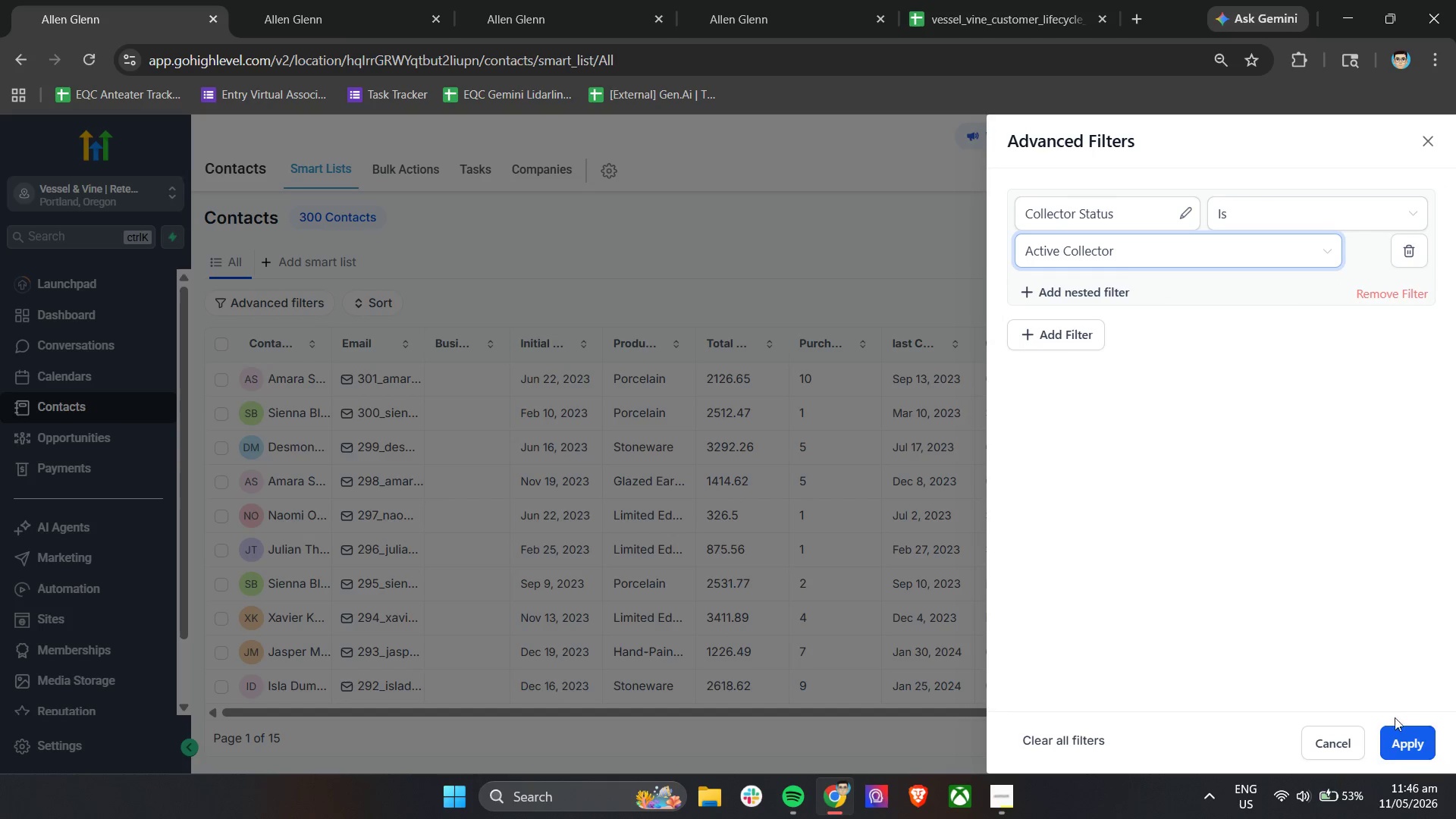 
left_click([1401, 743])
 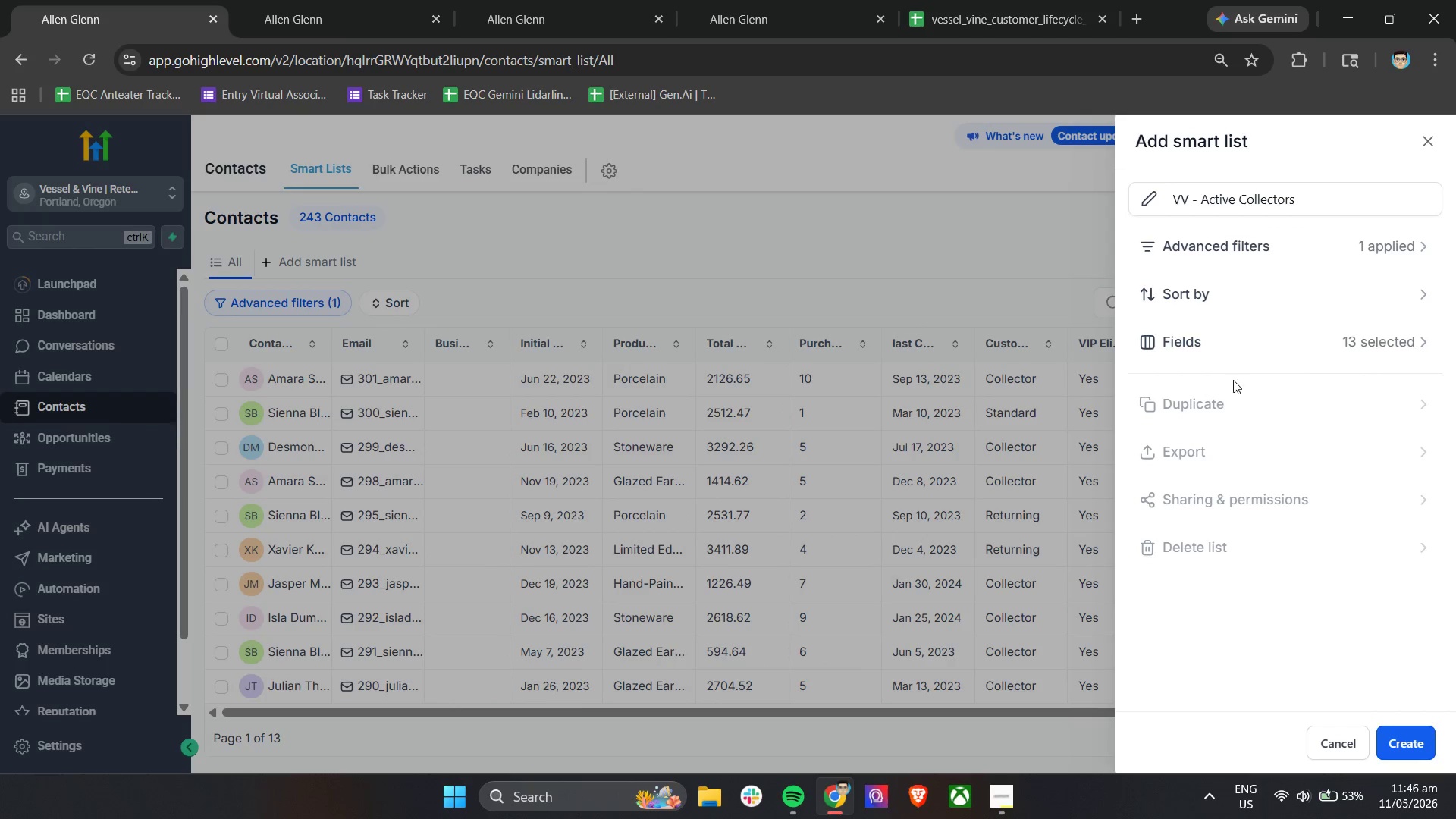 
left_click([1231, 344])
 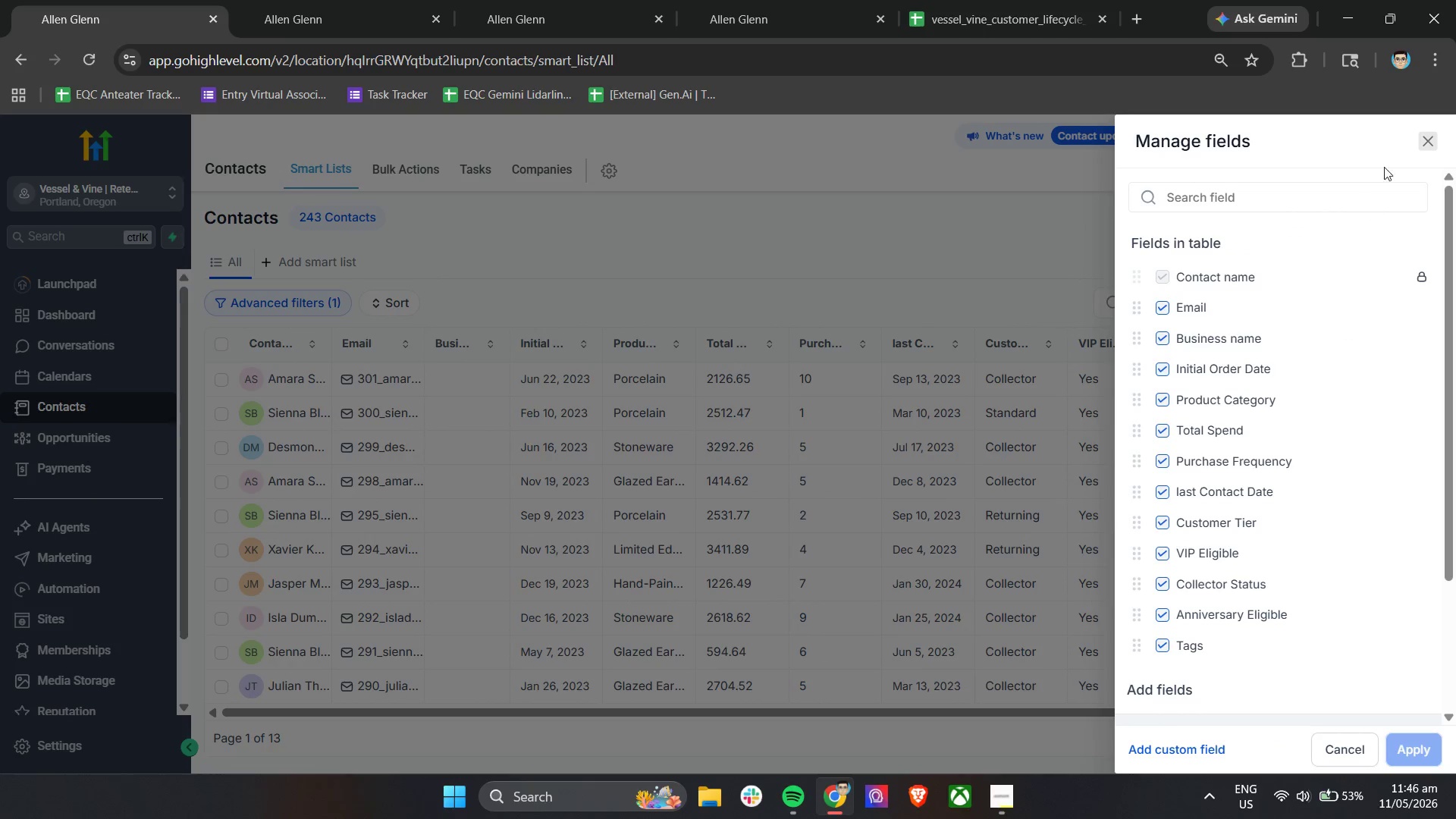 
left_click([1429, 139])
 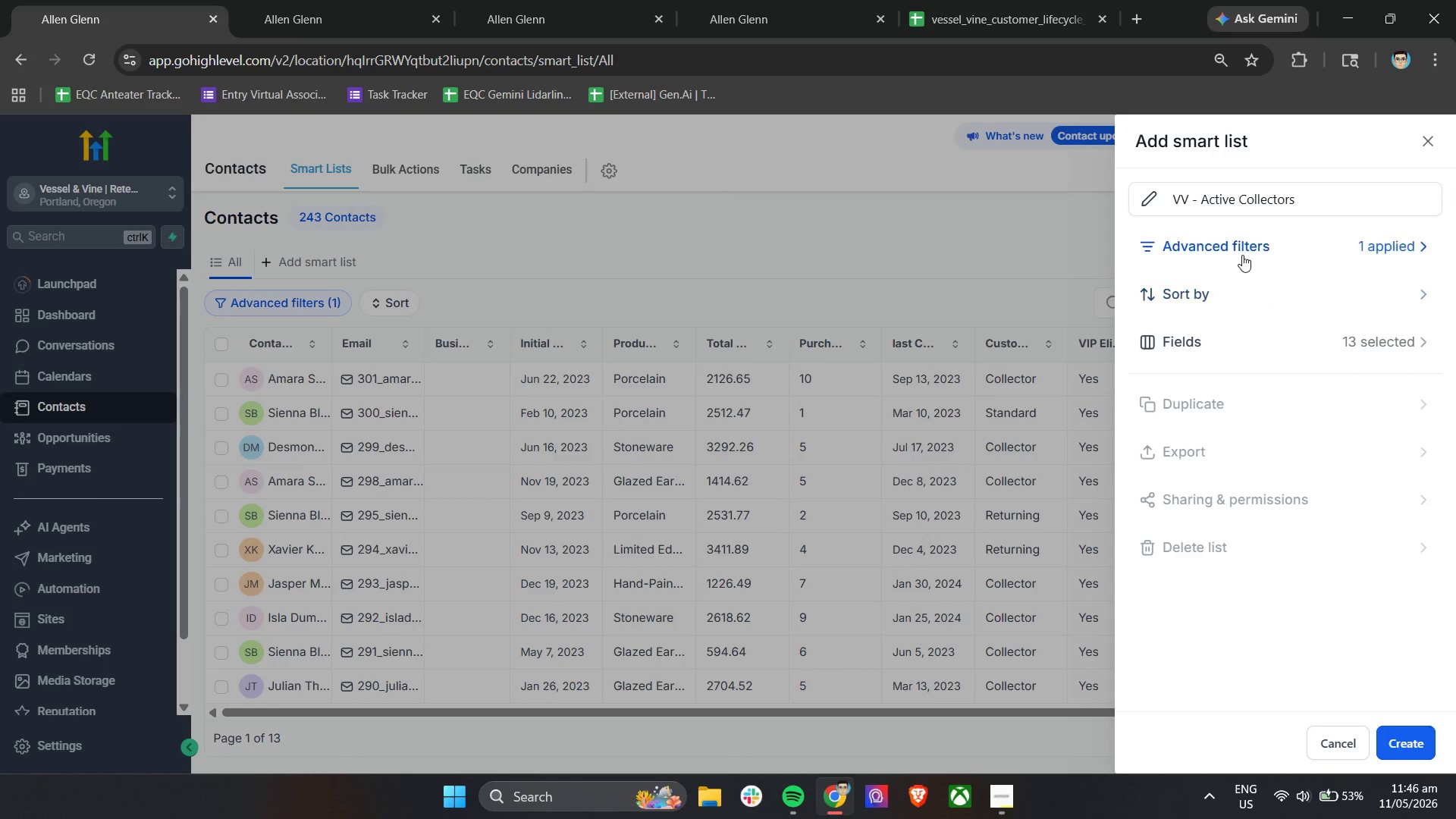 
mouse_move([1422, 152])
 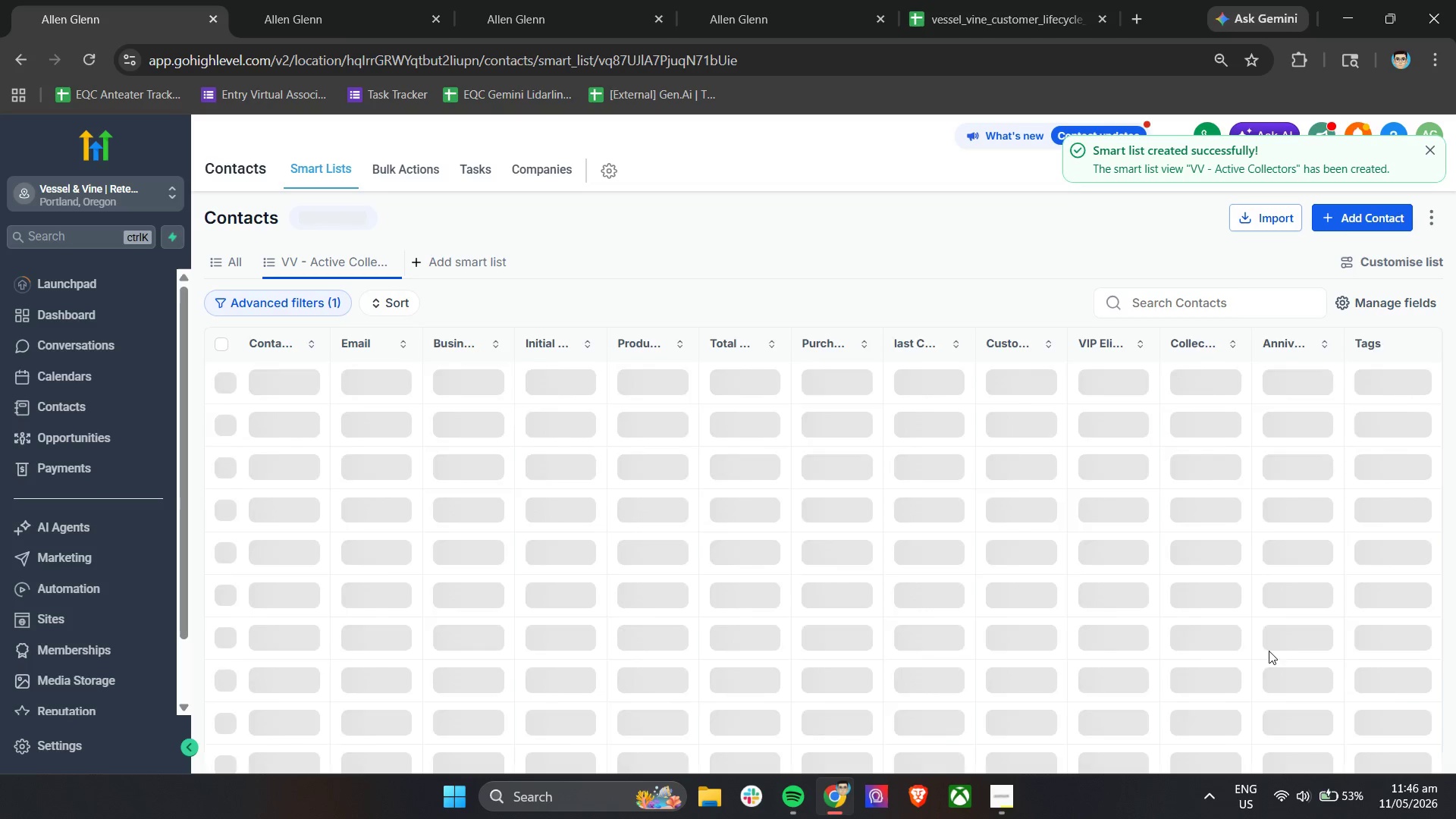 
wait(7.1)
 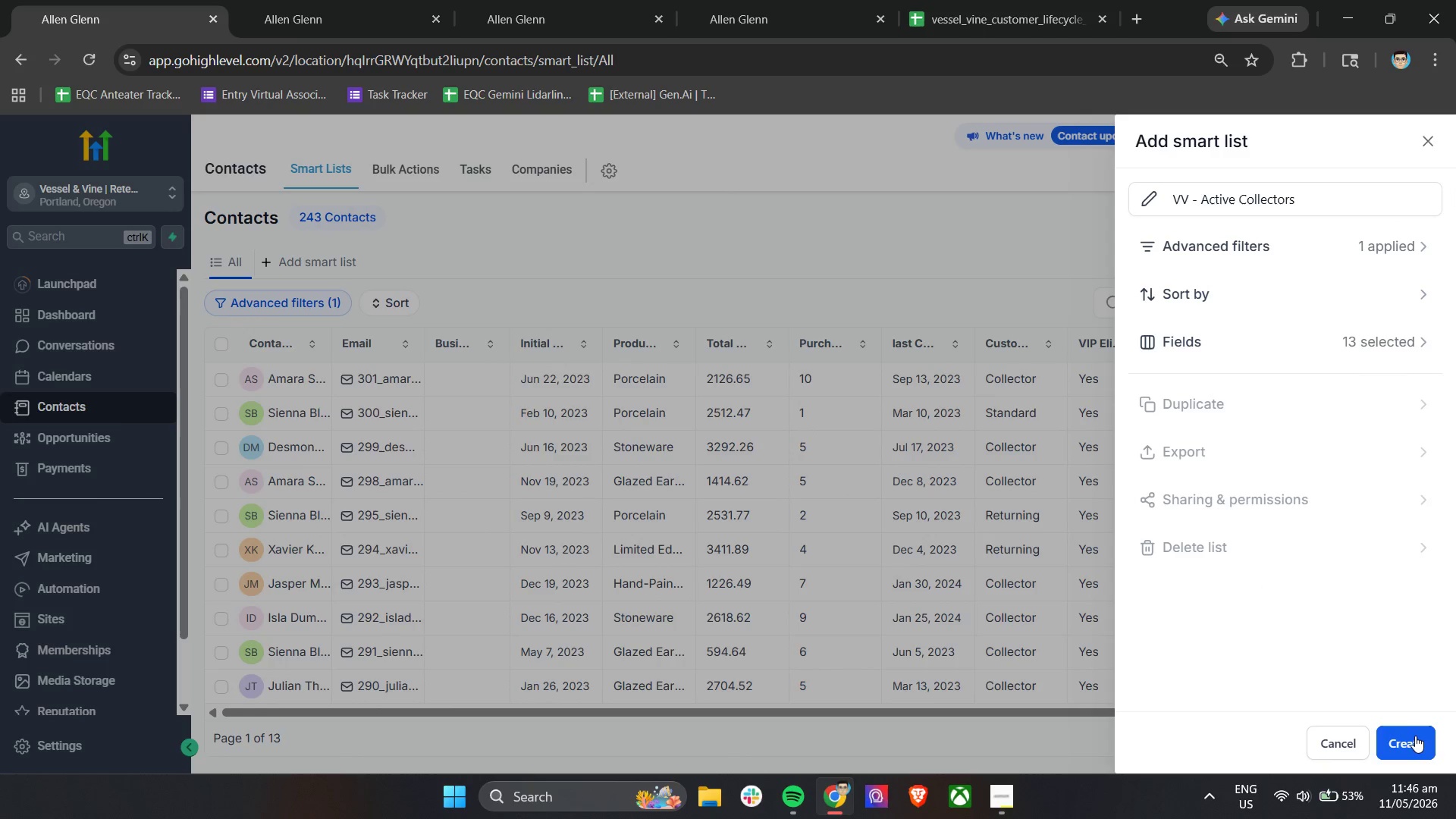 
mouse_move([268, 257])
 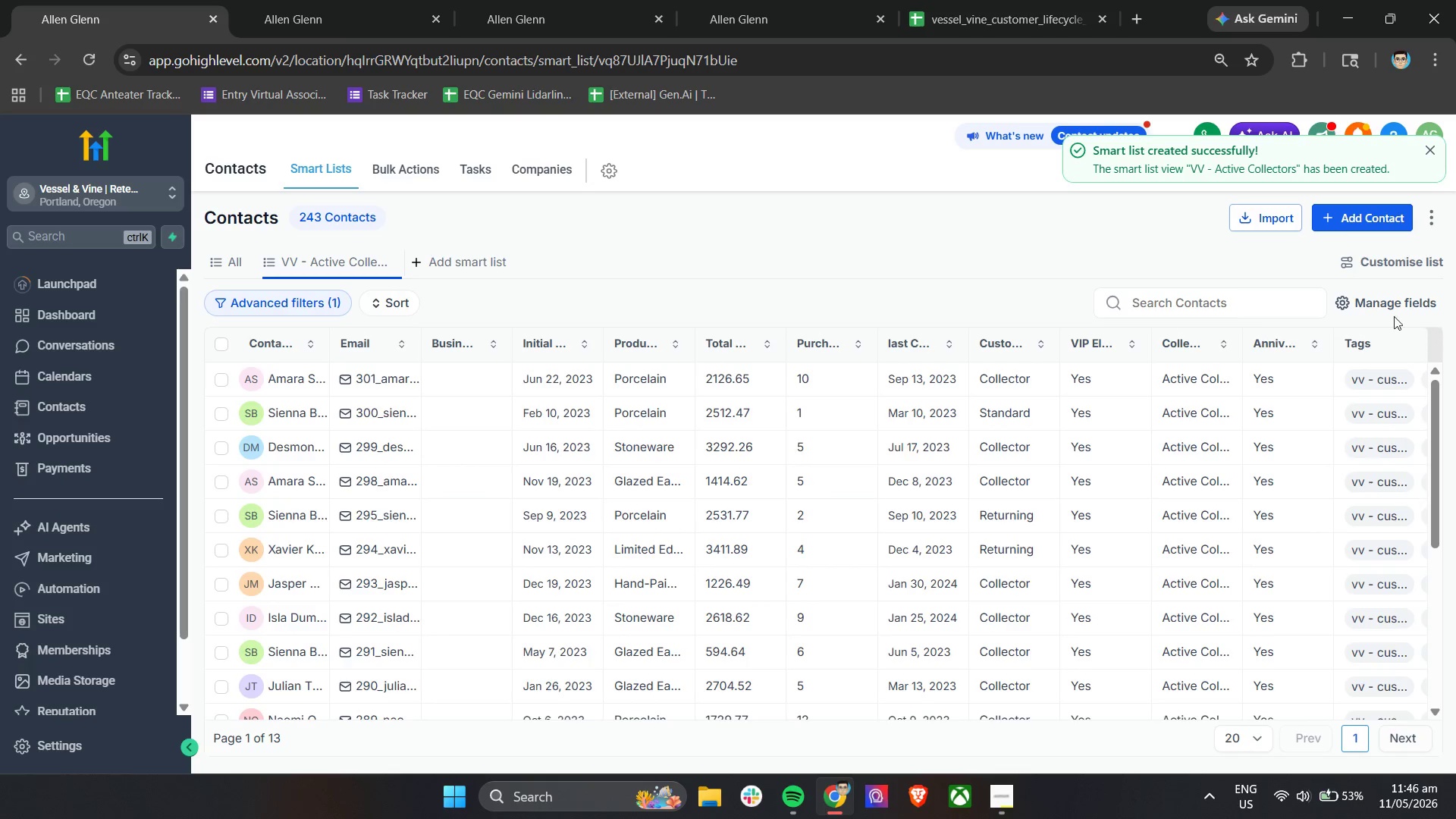 
left_click([1370, 299])
 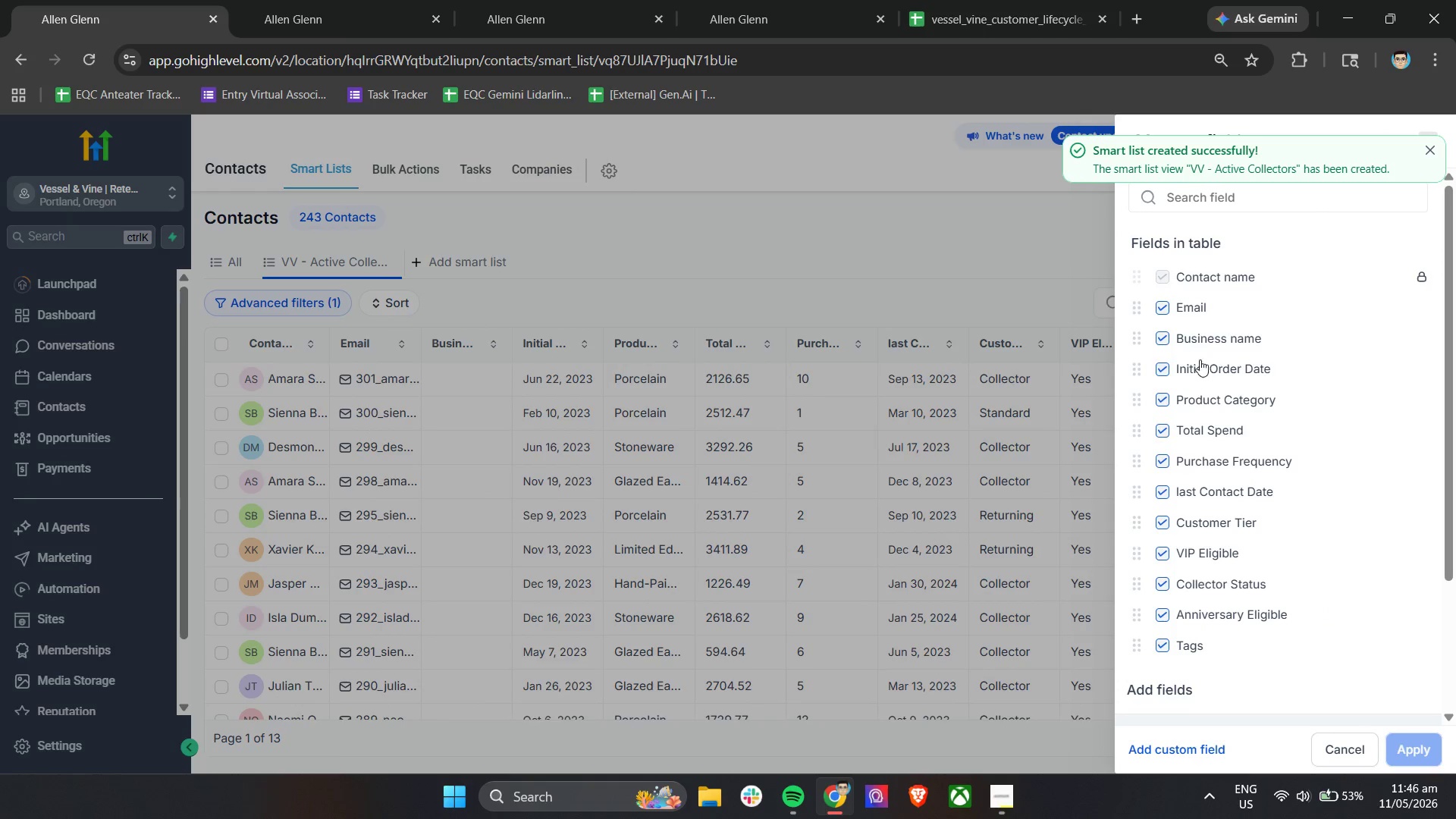 
left_click([1189, 340])
 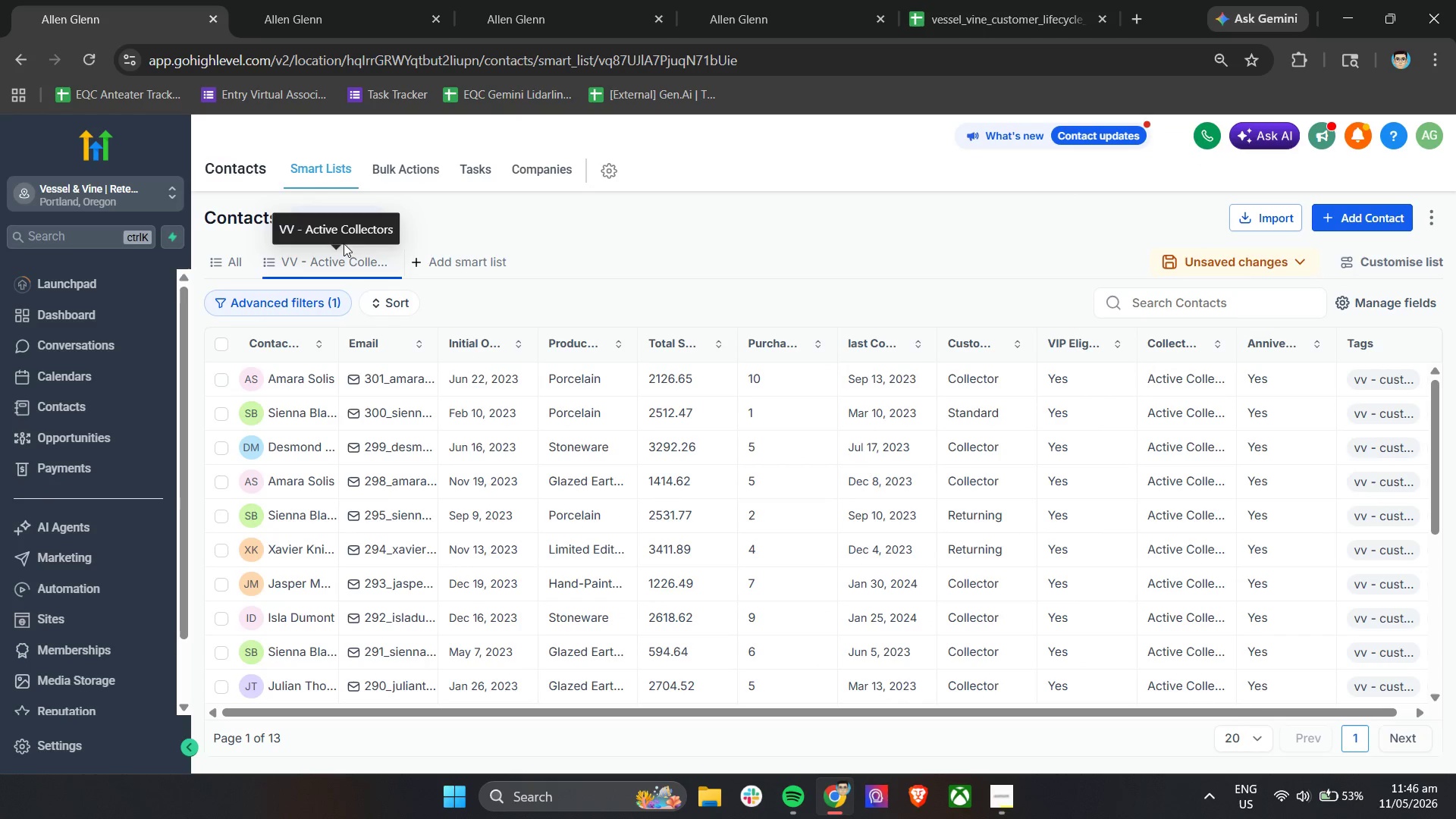 
mouse_move([262, 256])
 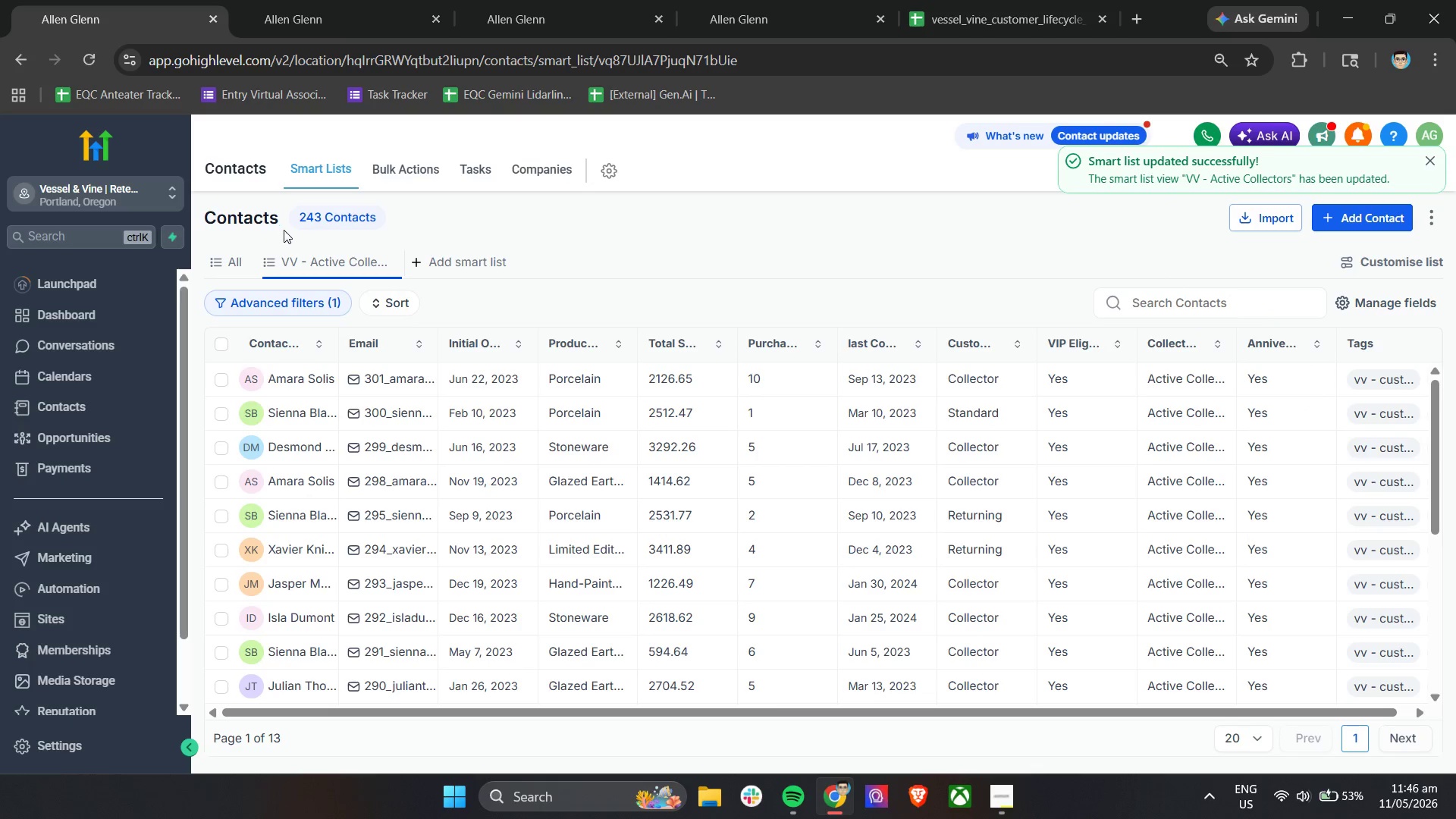 
left_click([239, 256])
 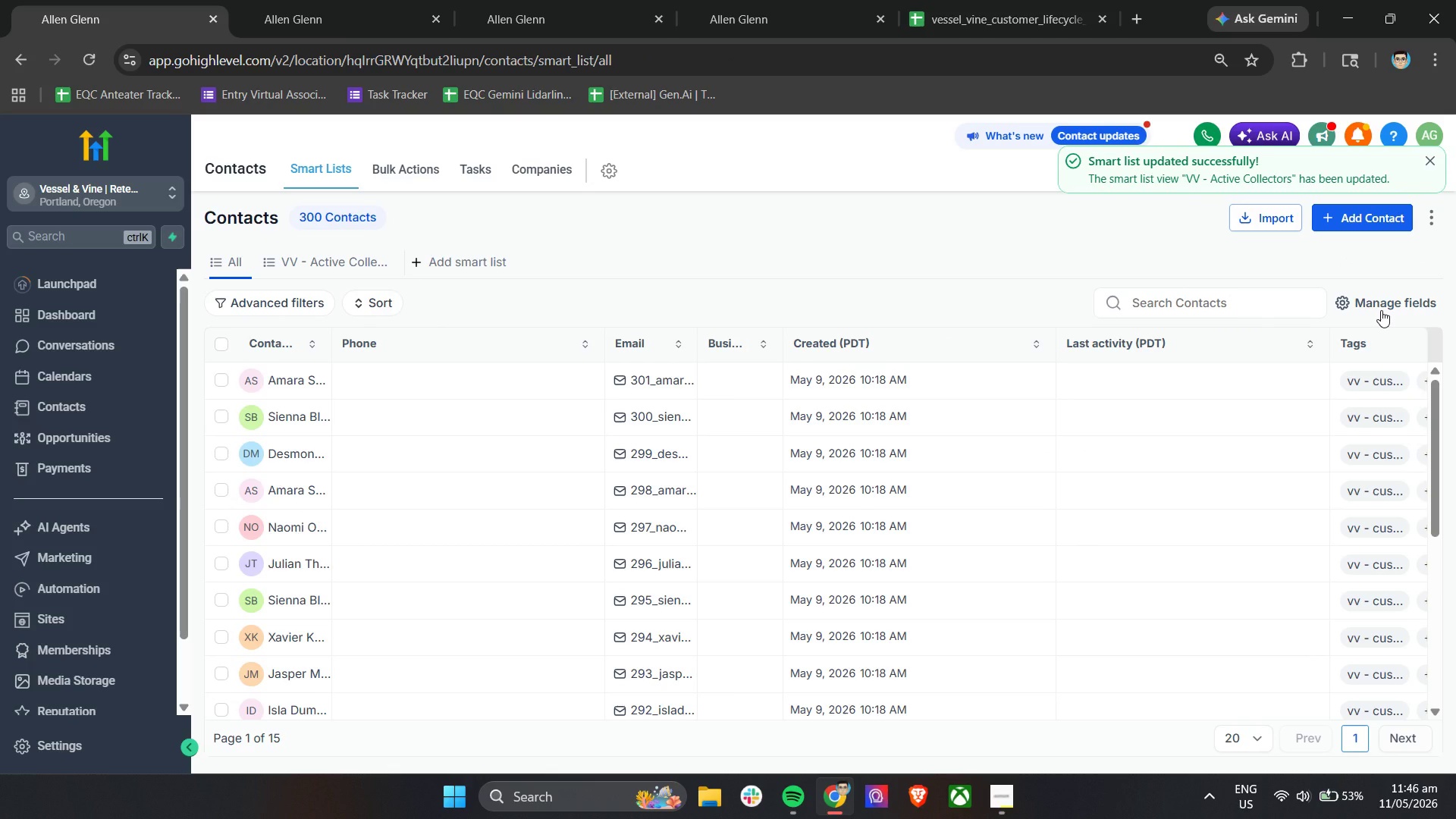 
left_click([1381, 310])
 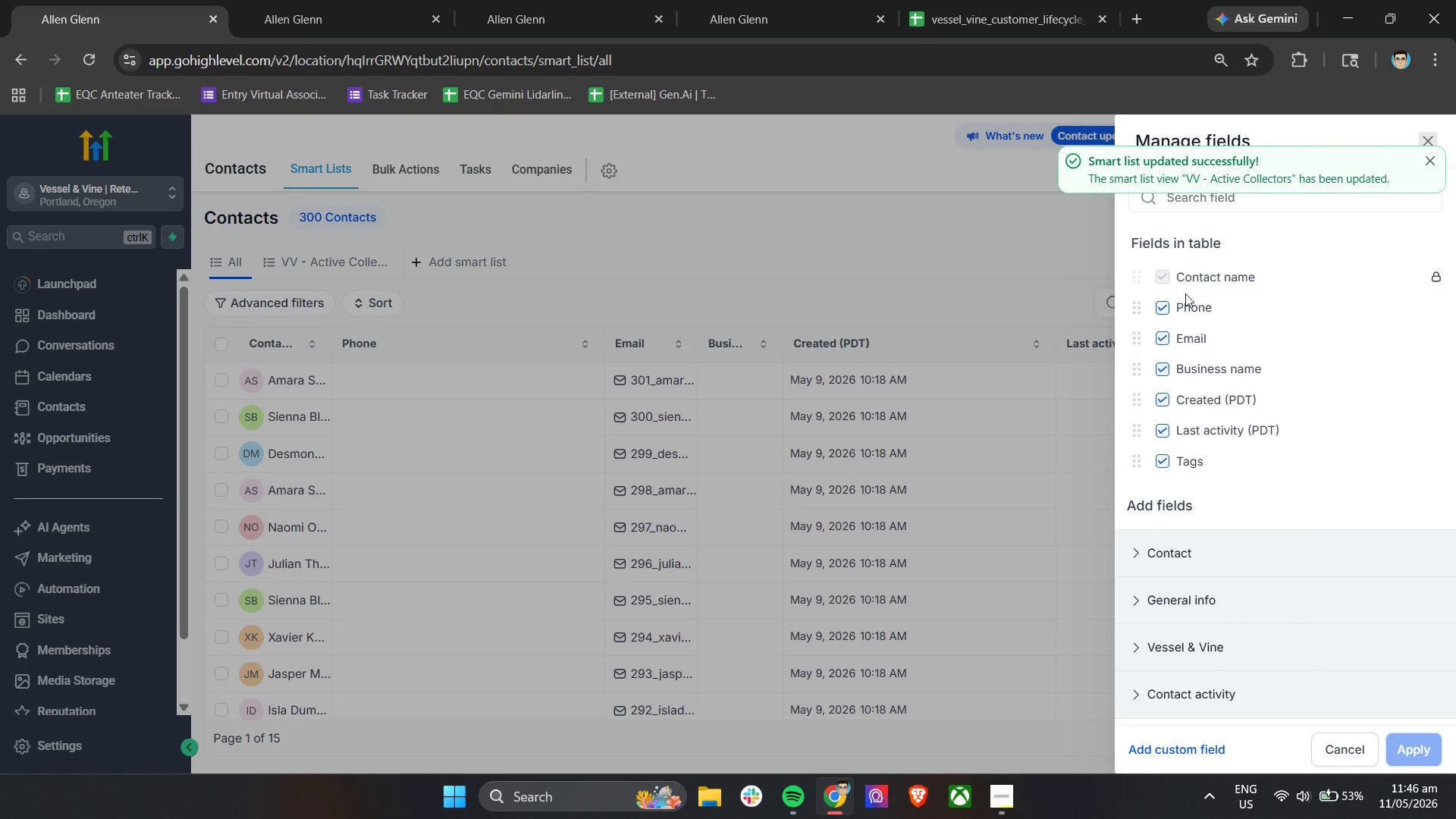 
double_click([1190, 312])
 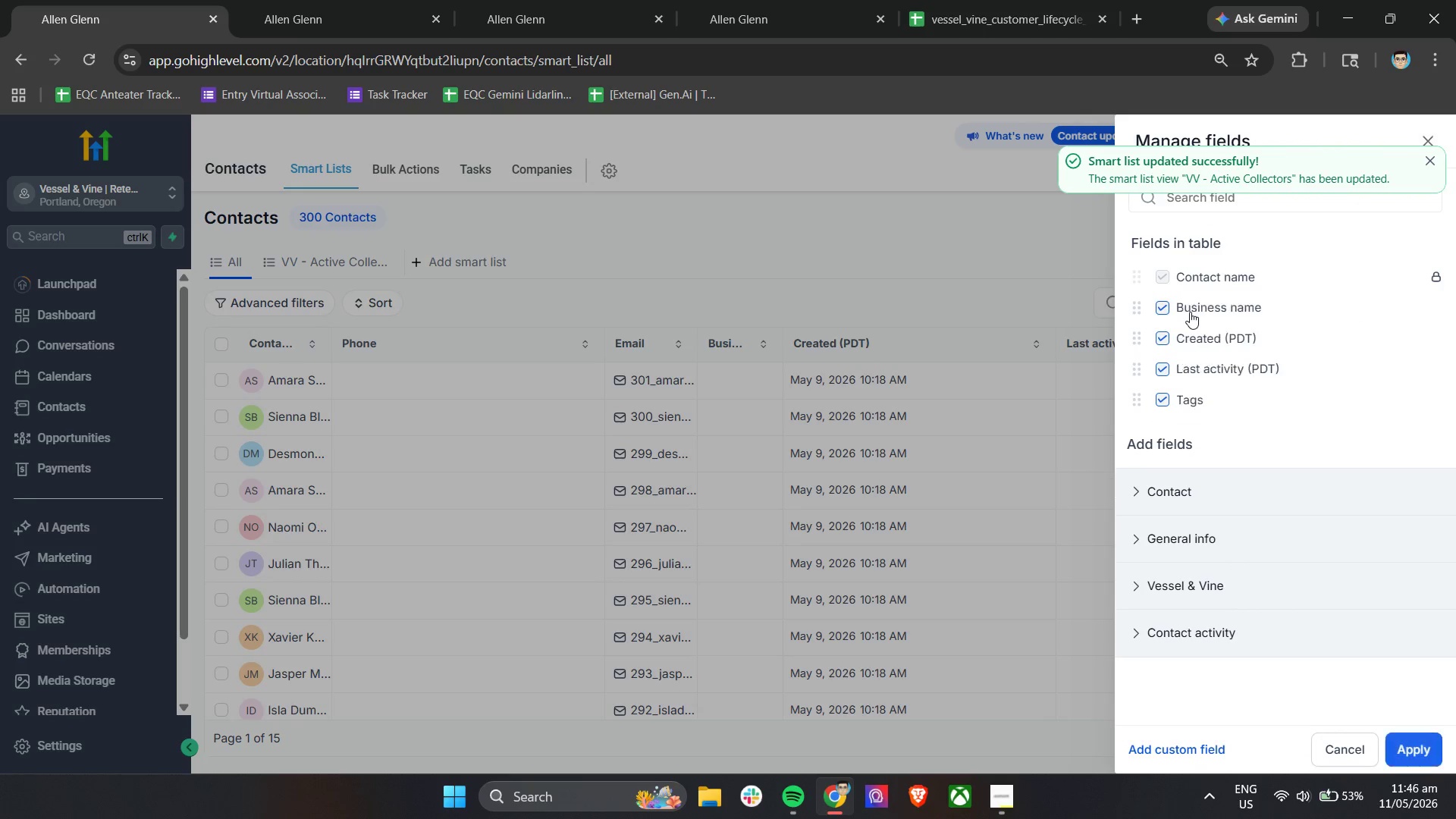 
triple_click([1190, 312])
 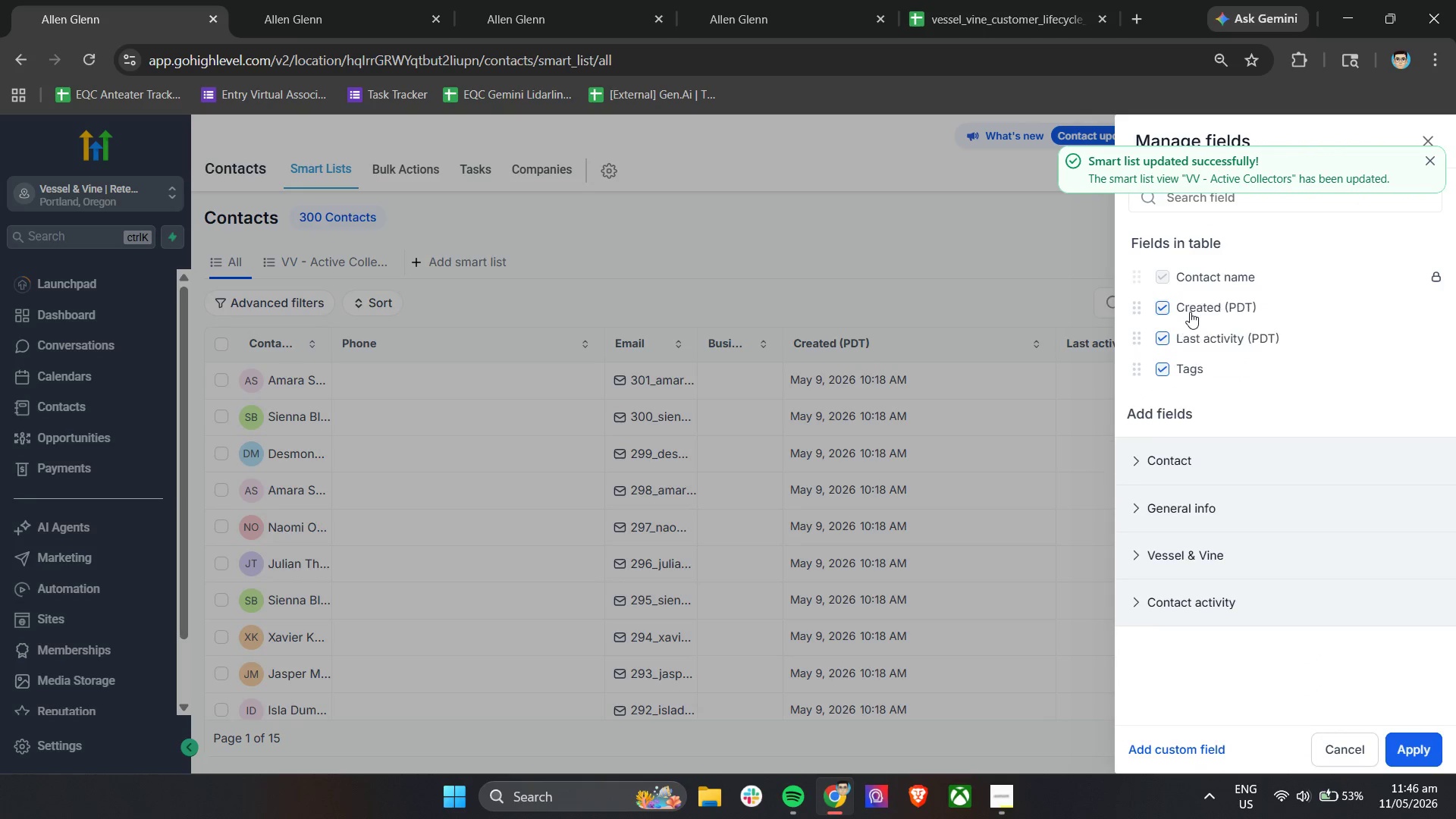 
triple_click([1190, 312])
 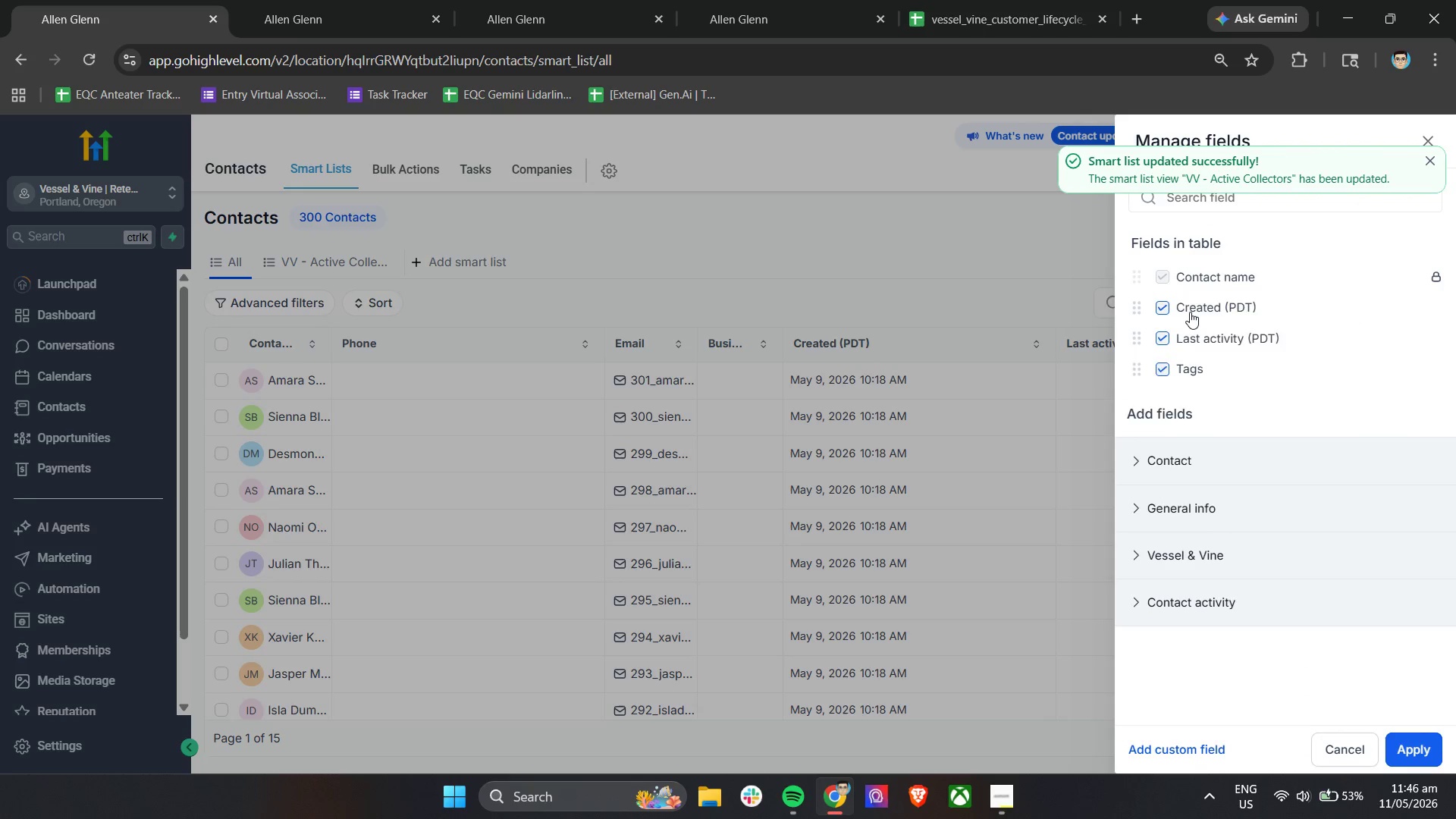 
triple_click([1190, 312])
 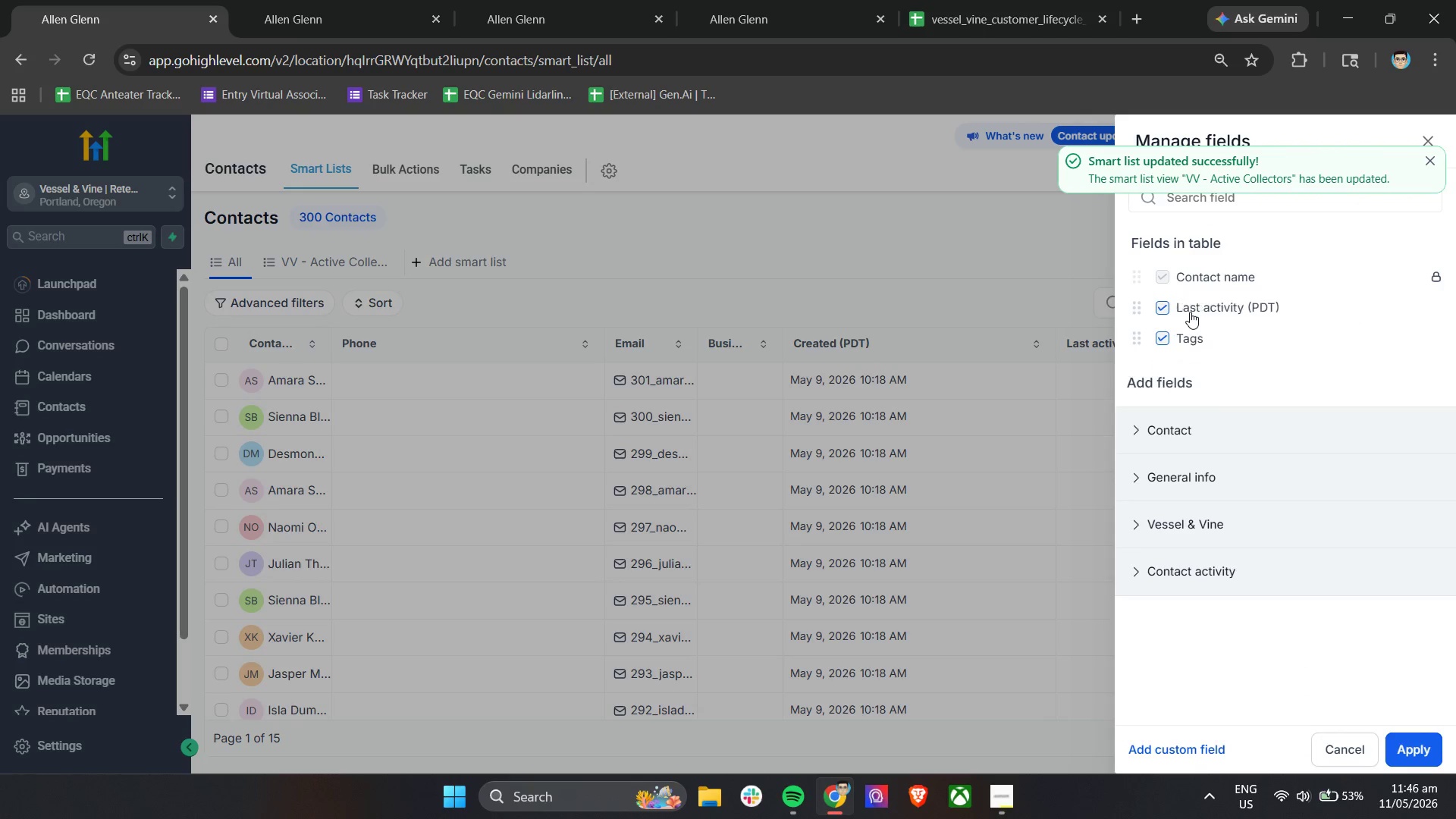 
triple_click([1190, 312])
 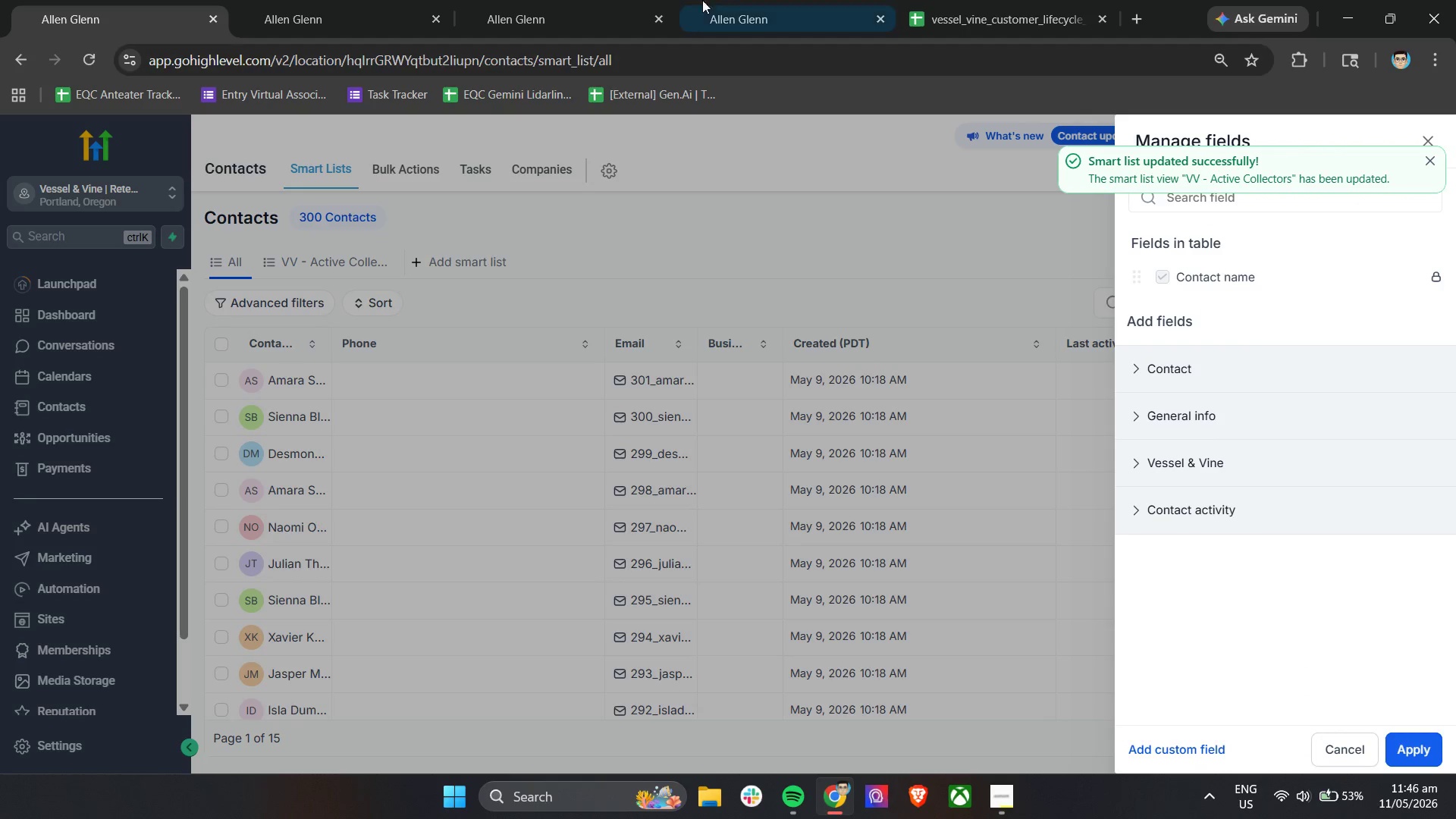 
left_click([967, 0])
 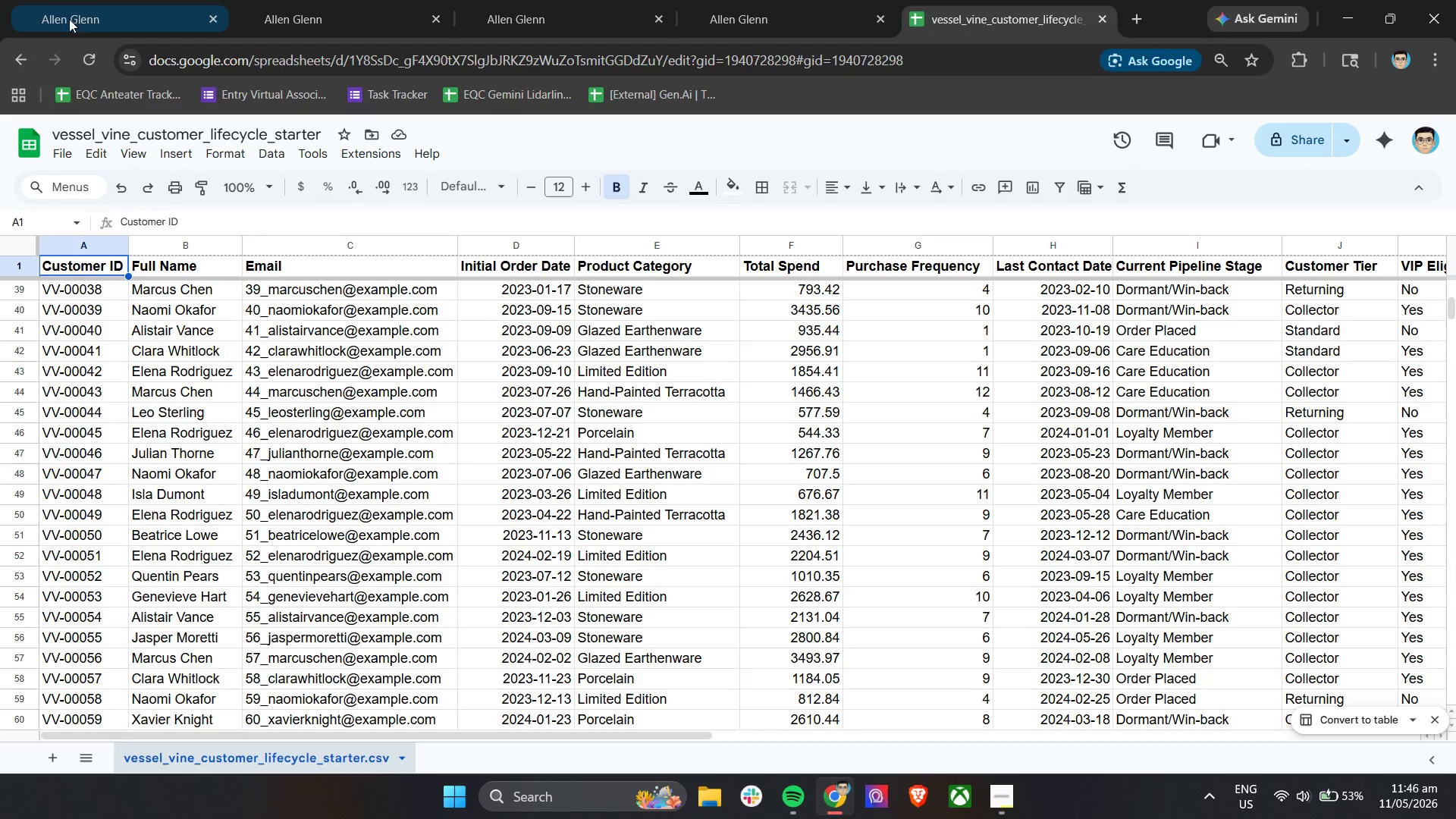 
left_click([133, 0])
 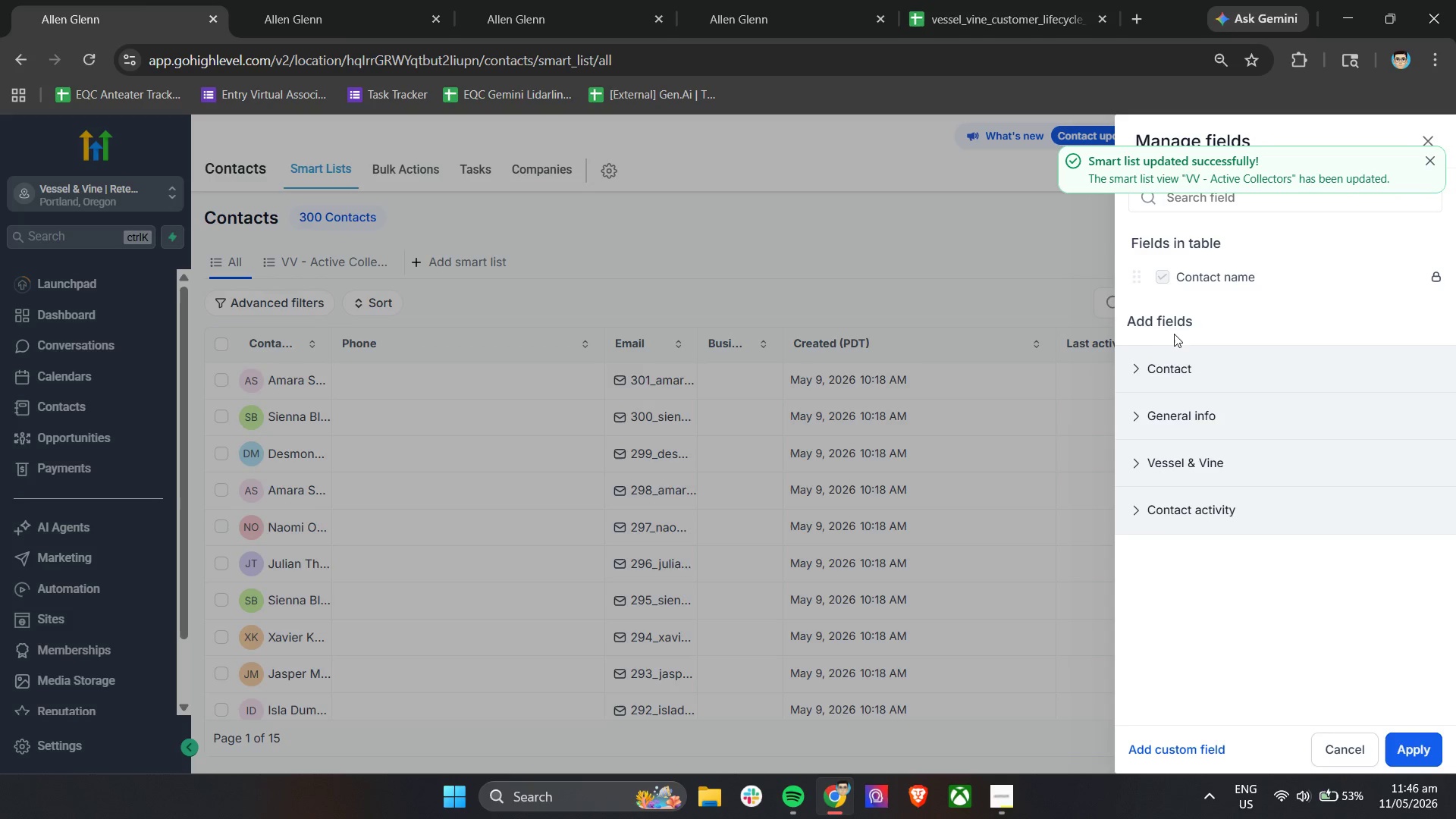 
left_click([1147, 361])
 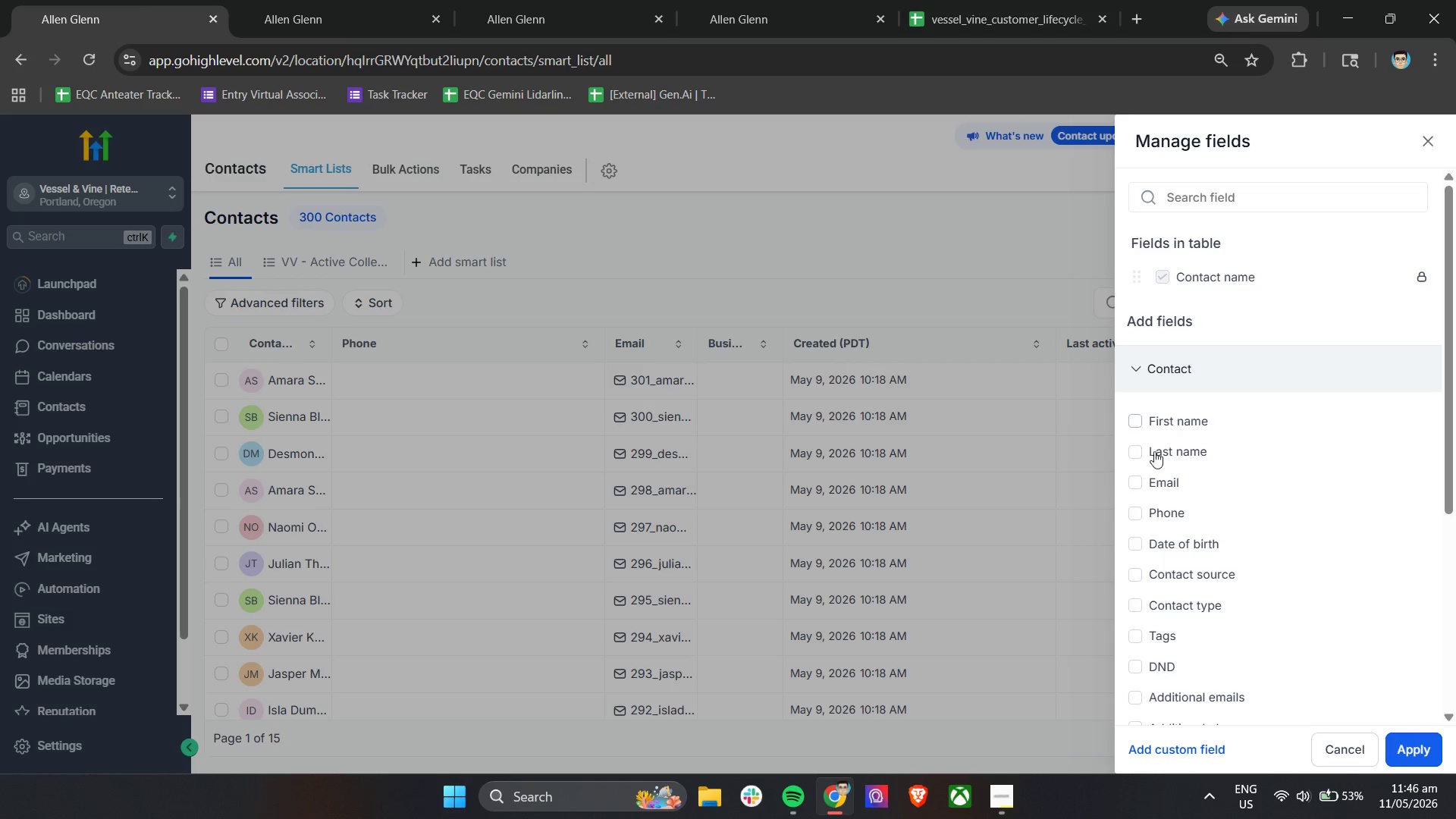 
left_click([1146, 479])
 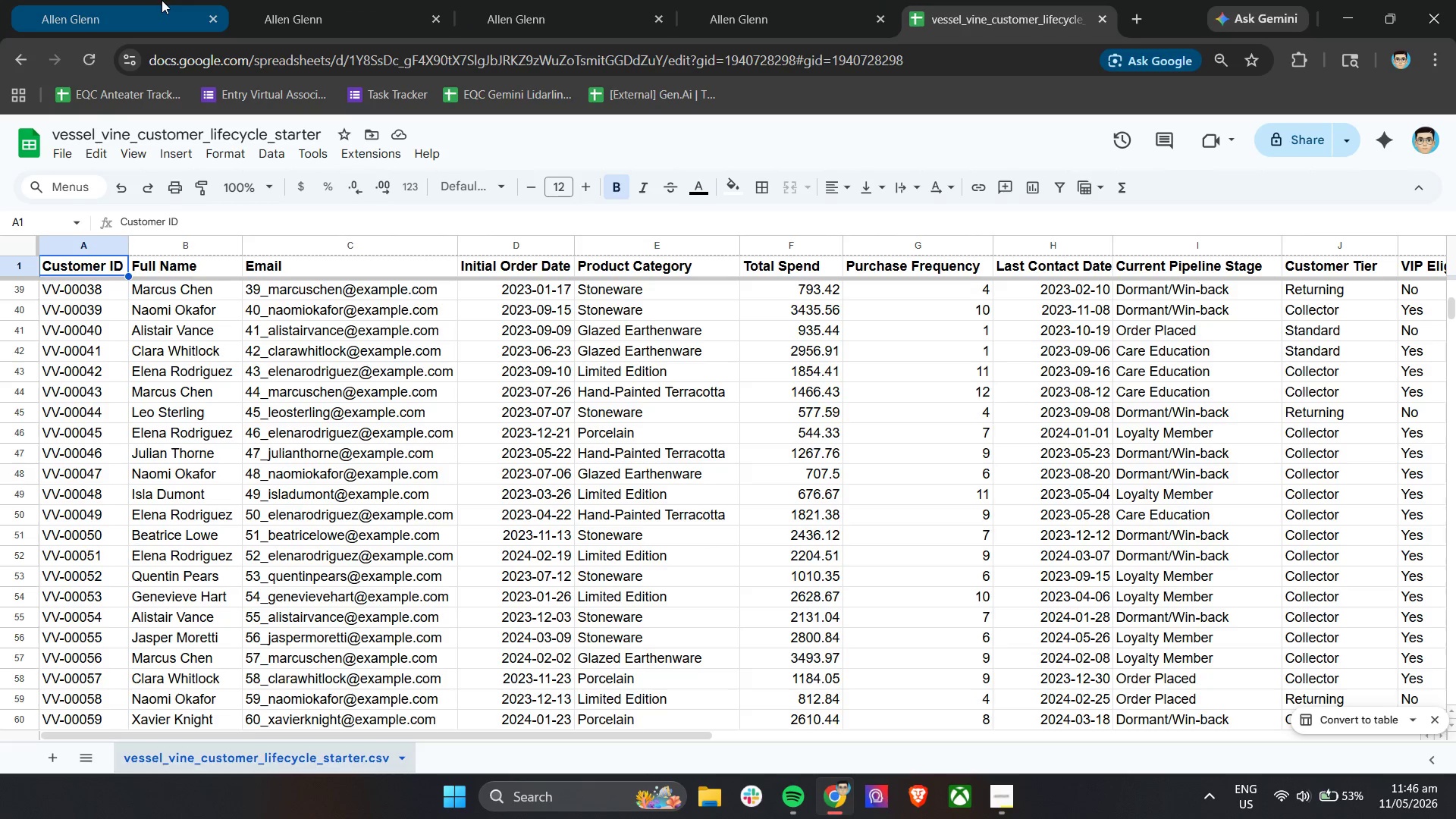 
left_click([158, 0])
 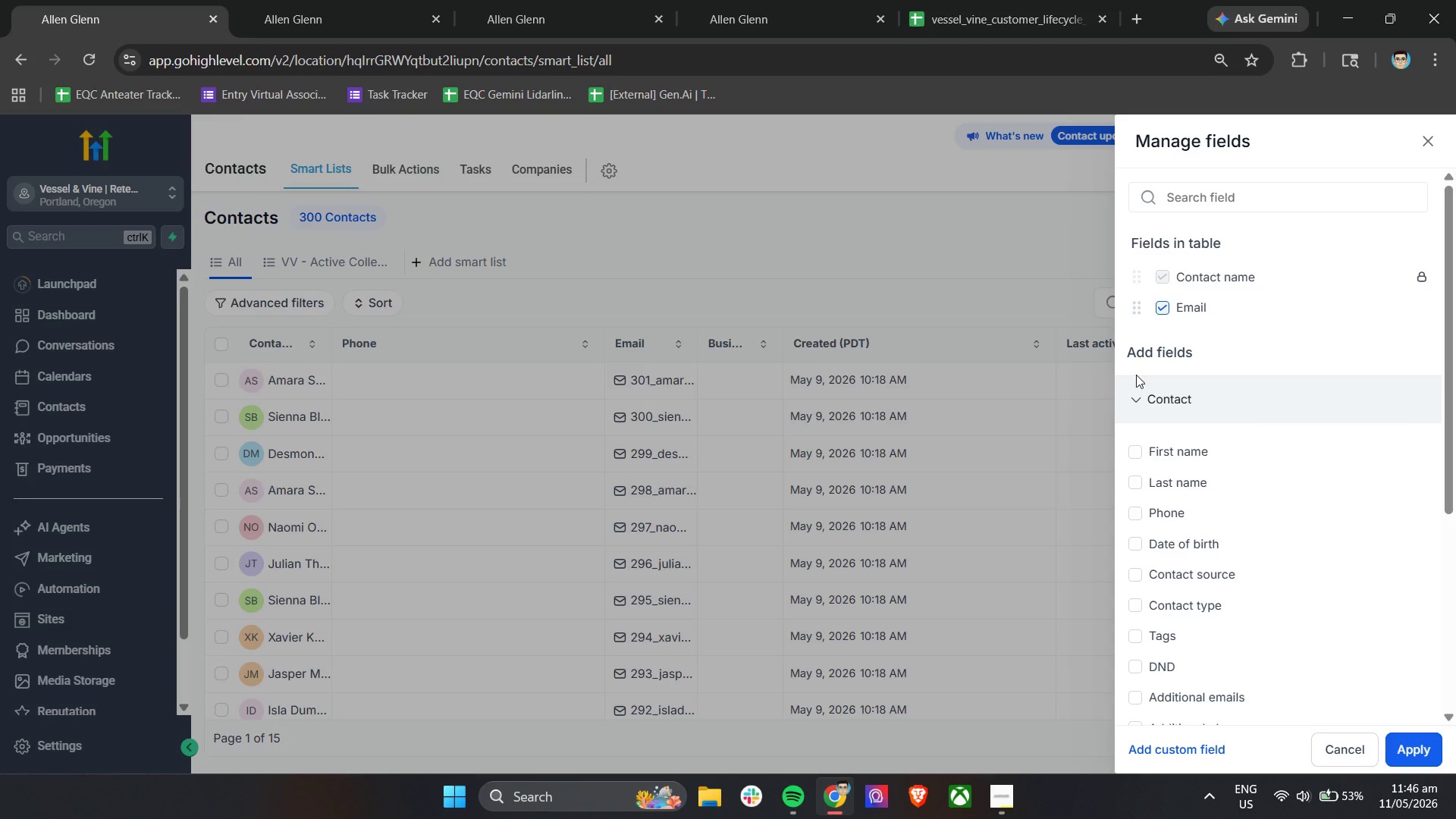 
left_click([1136, 396])
 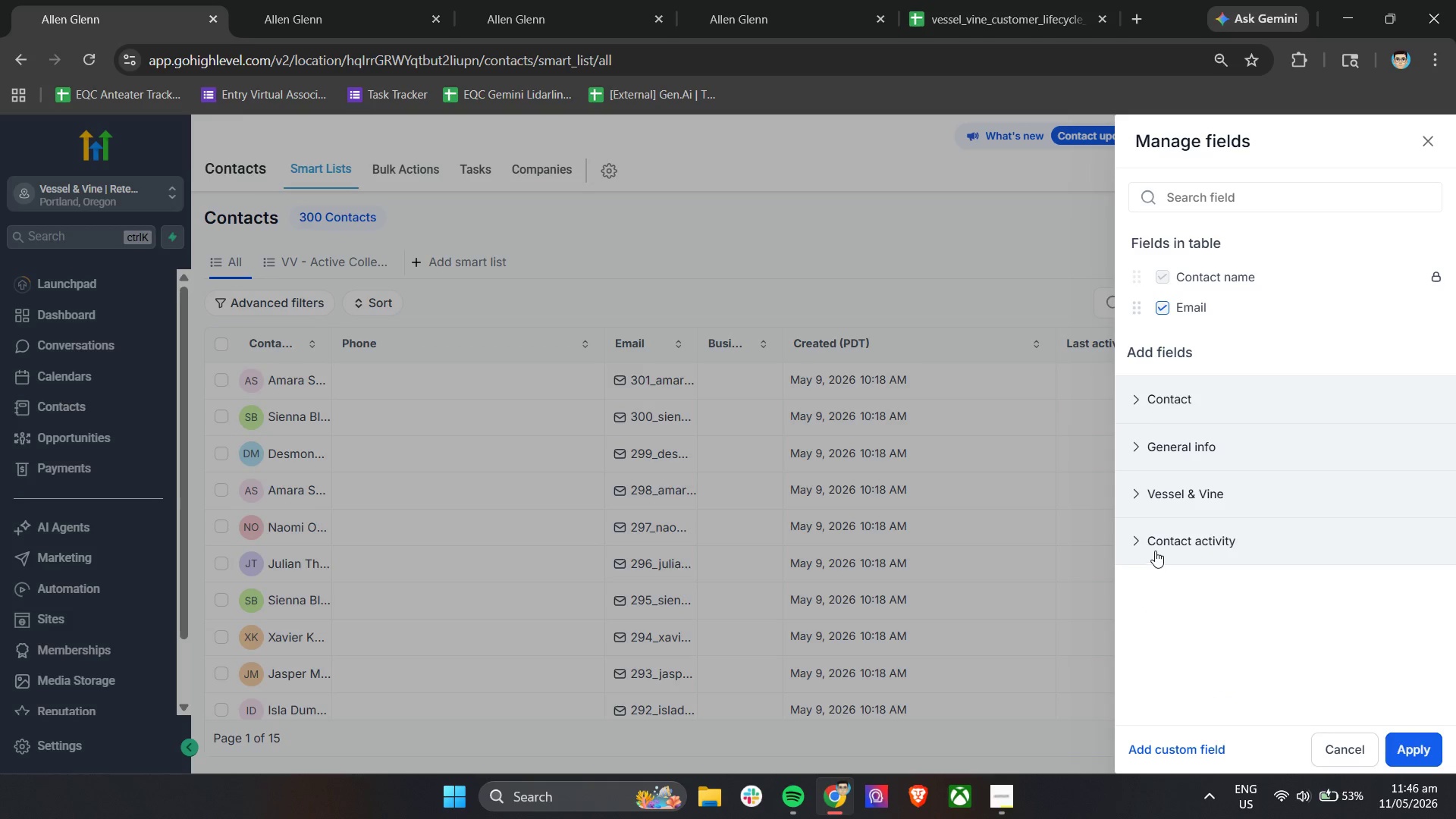 
left_click([1146, 504])
 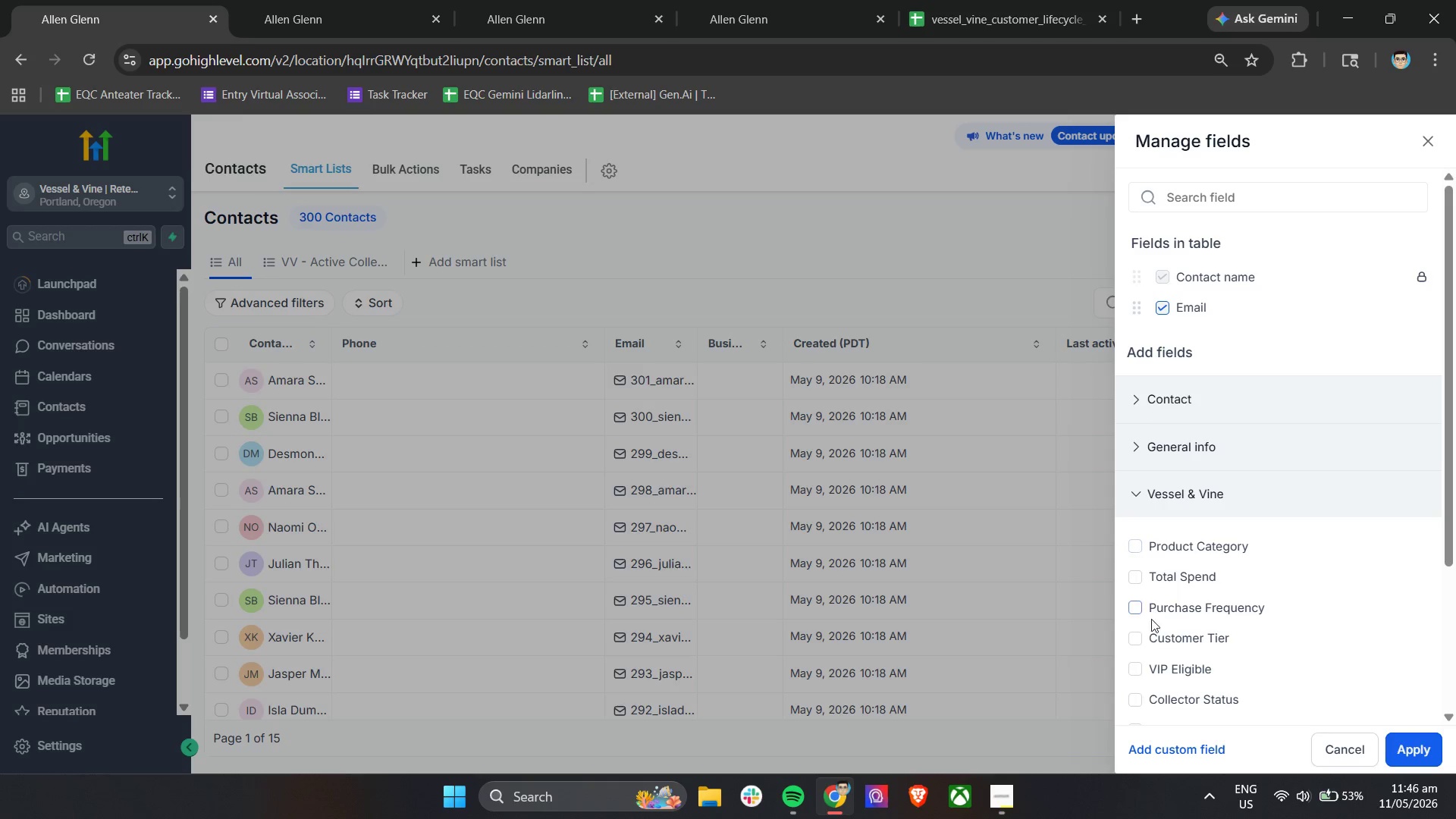 
scroll: coordinate [1156, 632], scroll_direction: down, amount: 2.0
 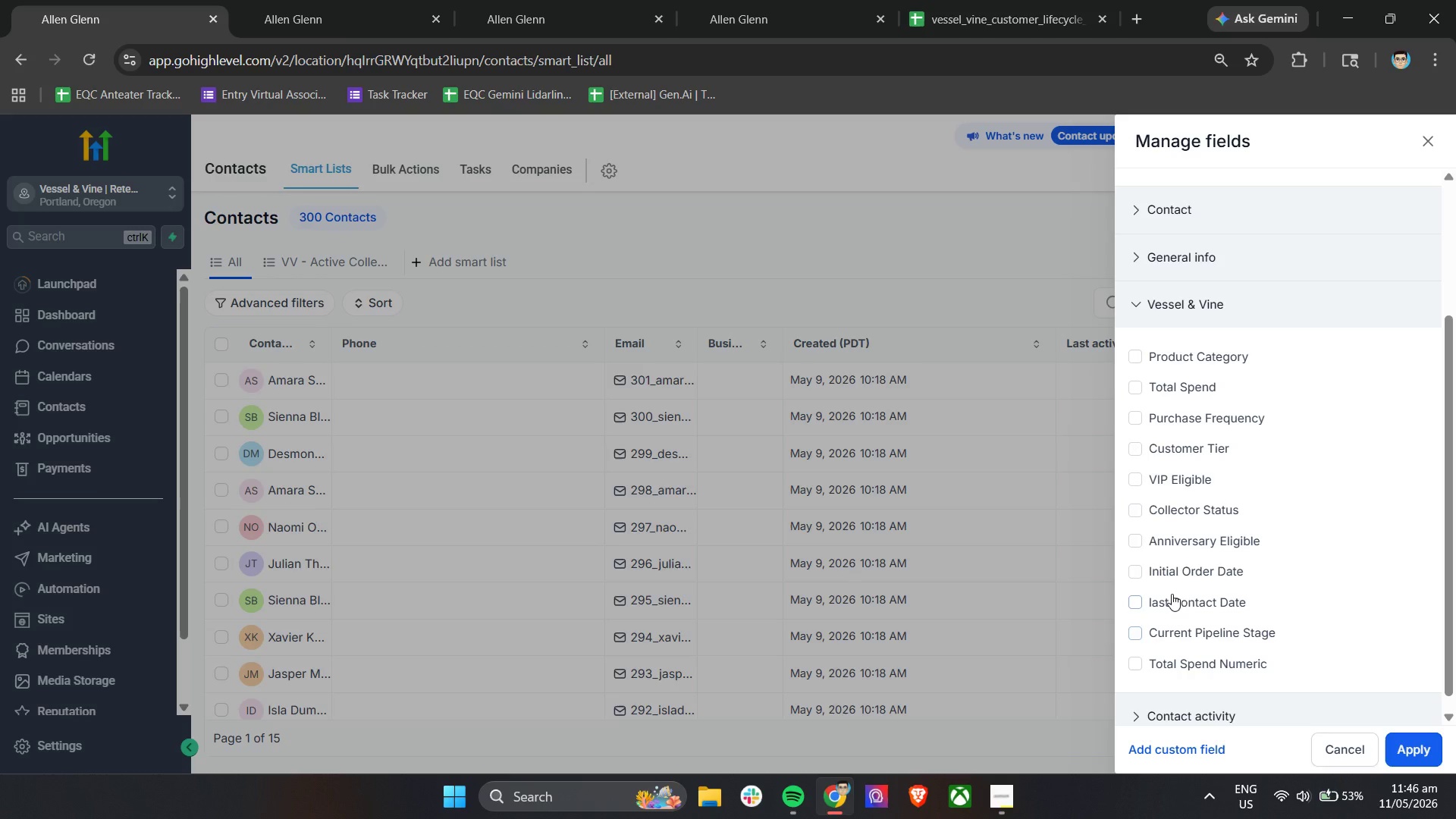 
left_click([1173, 567])
 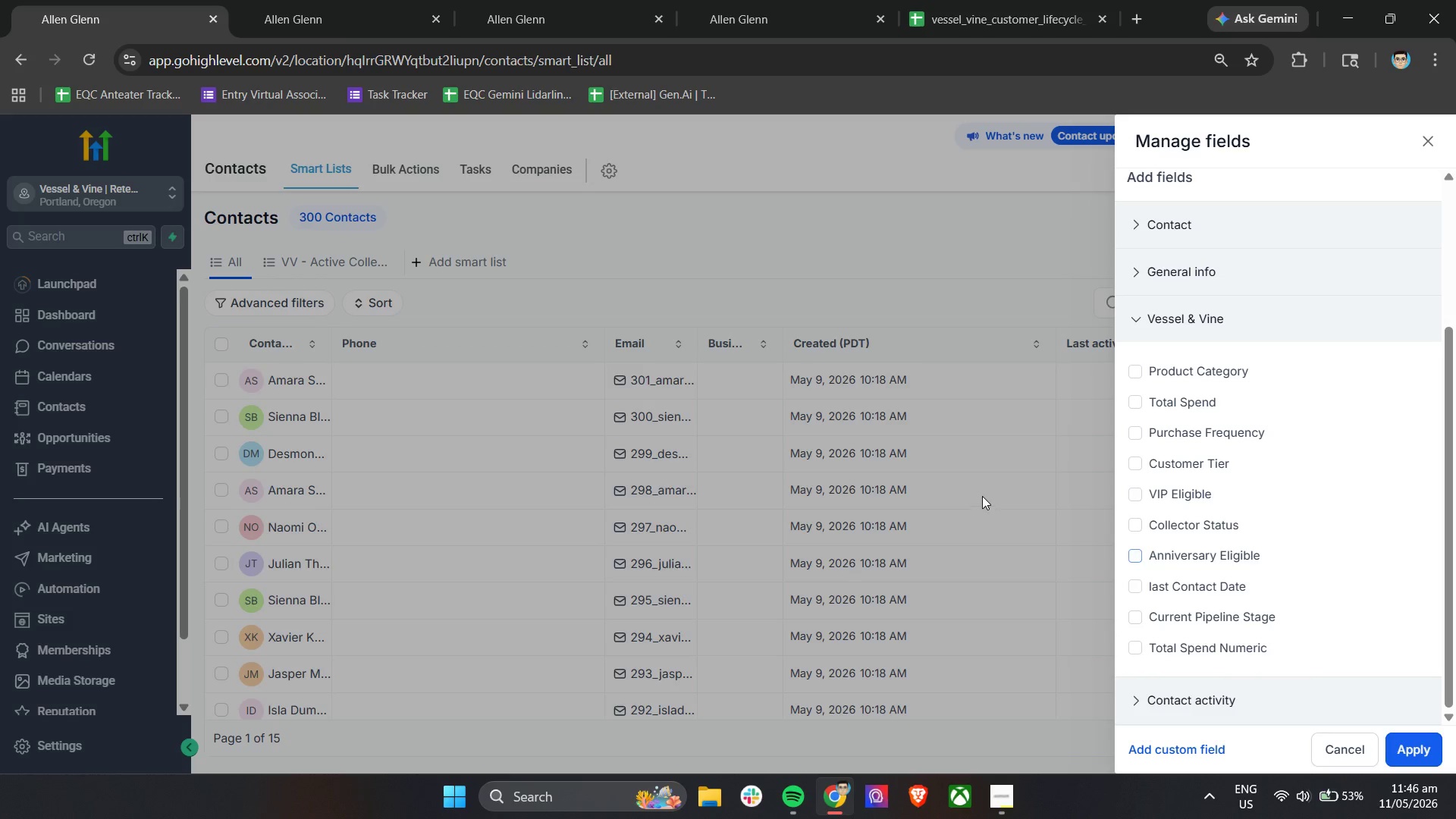 
scroll: coordinate [1175, 525], scroll_direction: up, amount: 3.0
 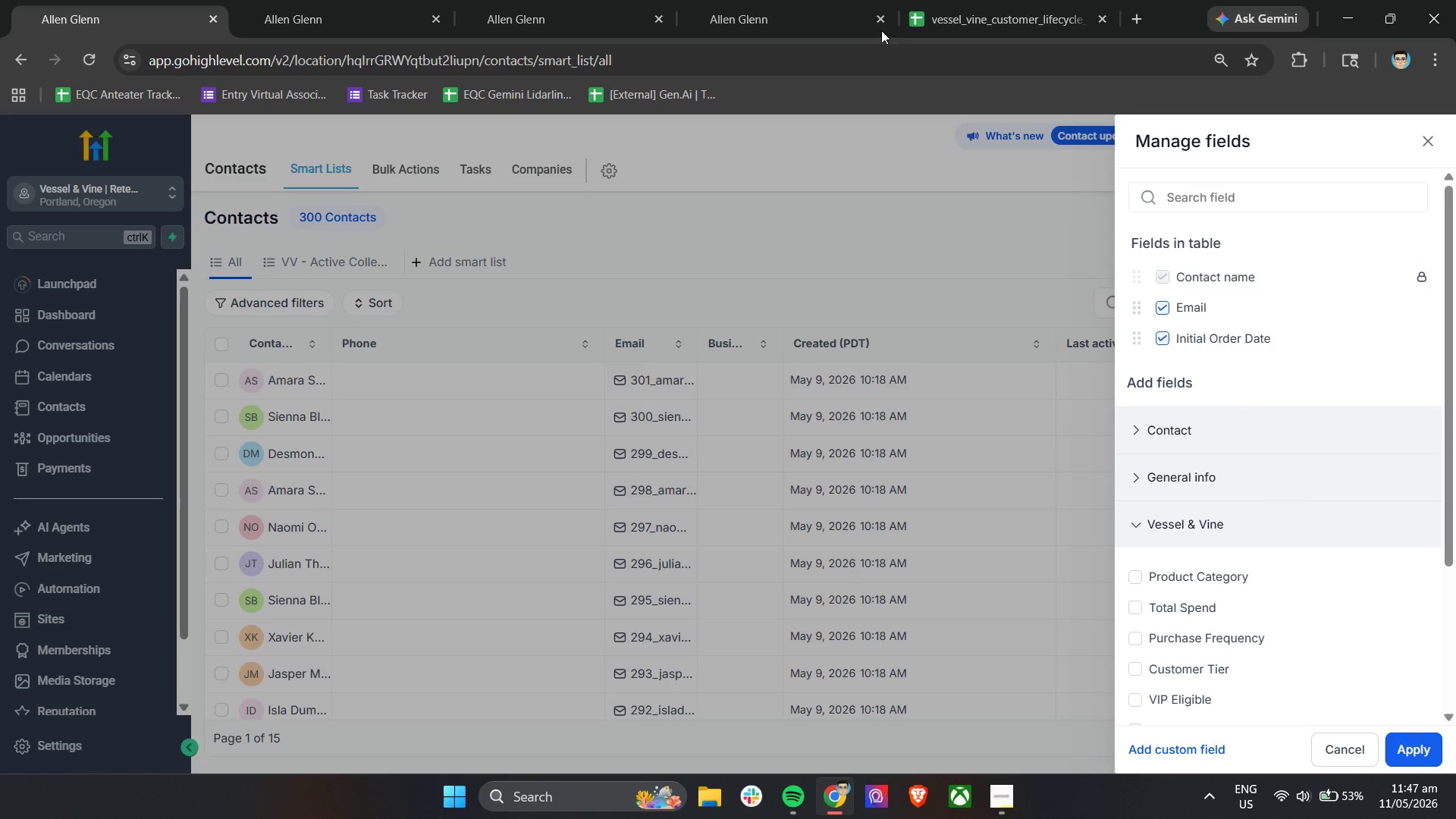 
left_click([964, 0])
 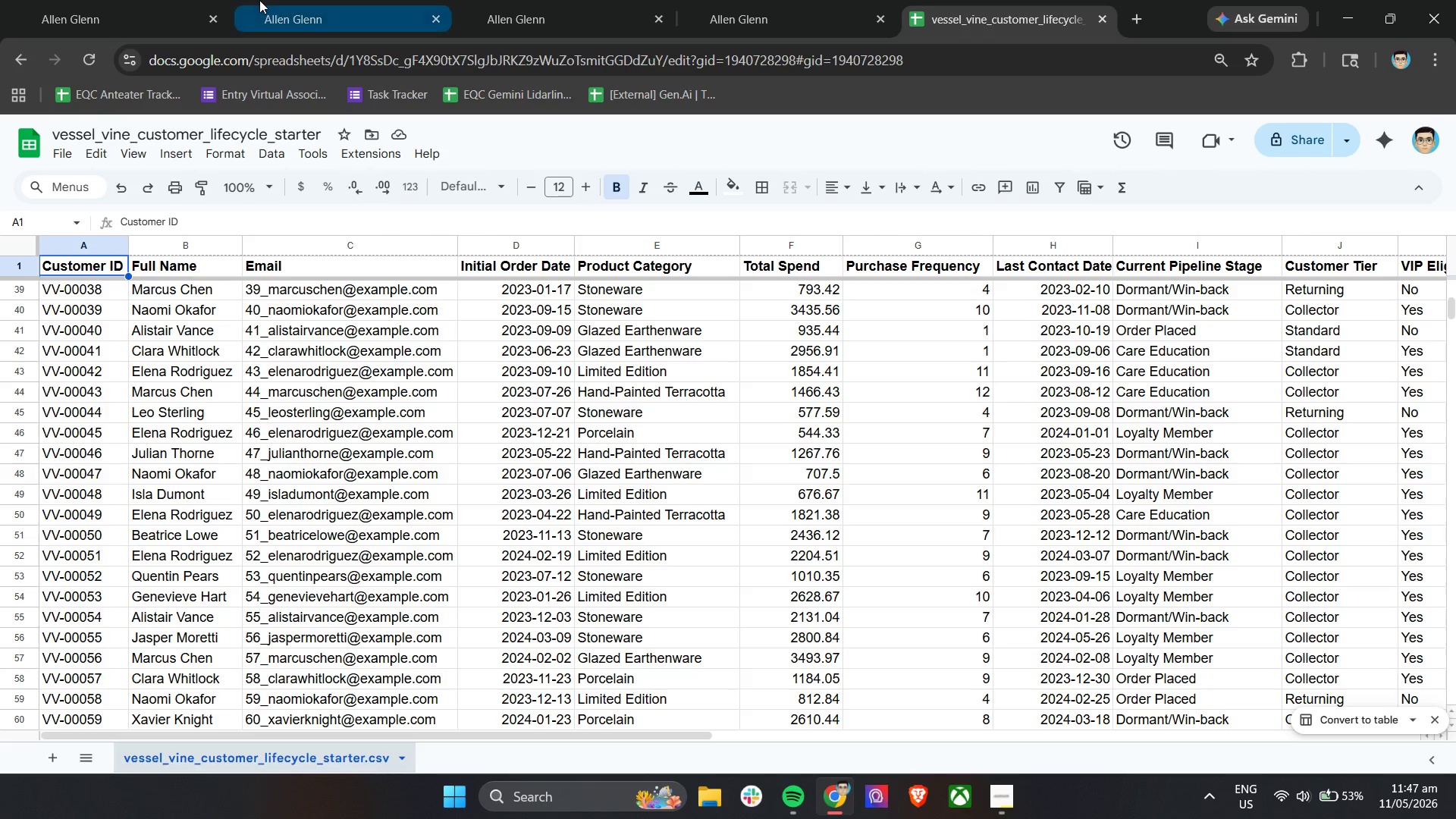 
left_click([175, 0])
 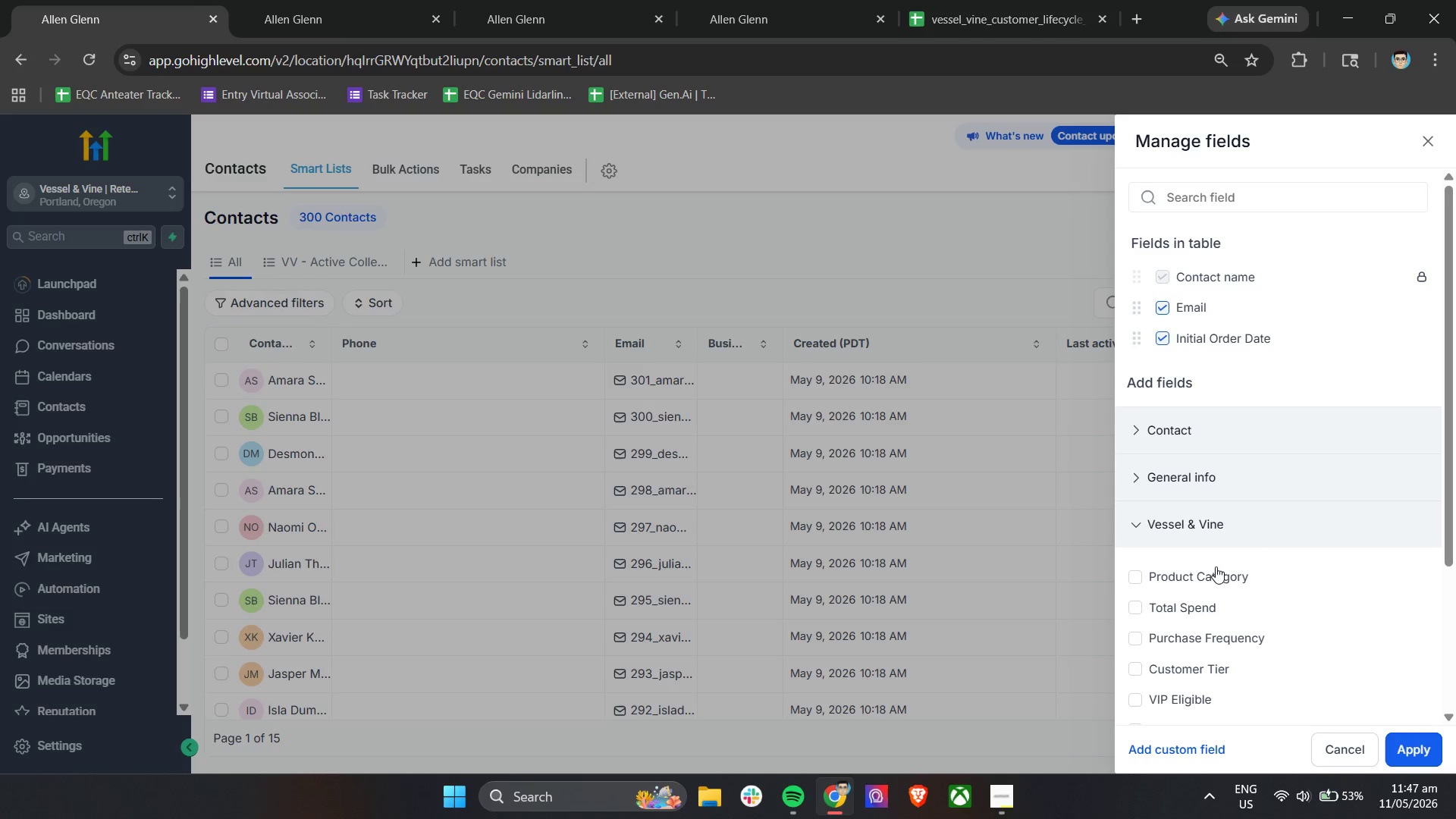 
left_click([1222, 579])
 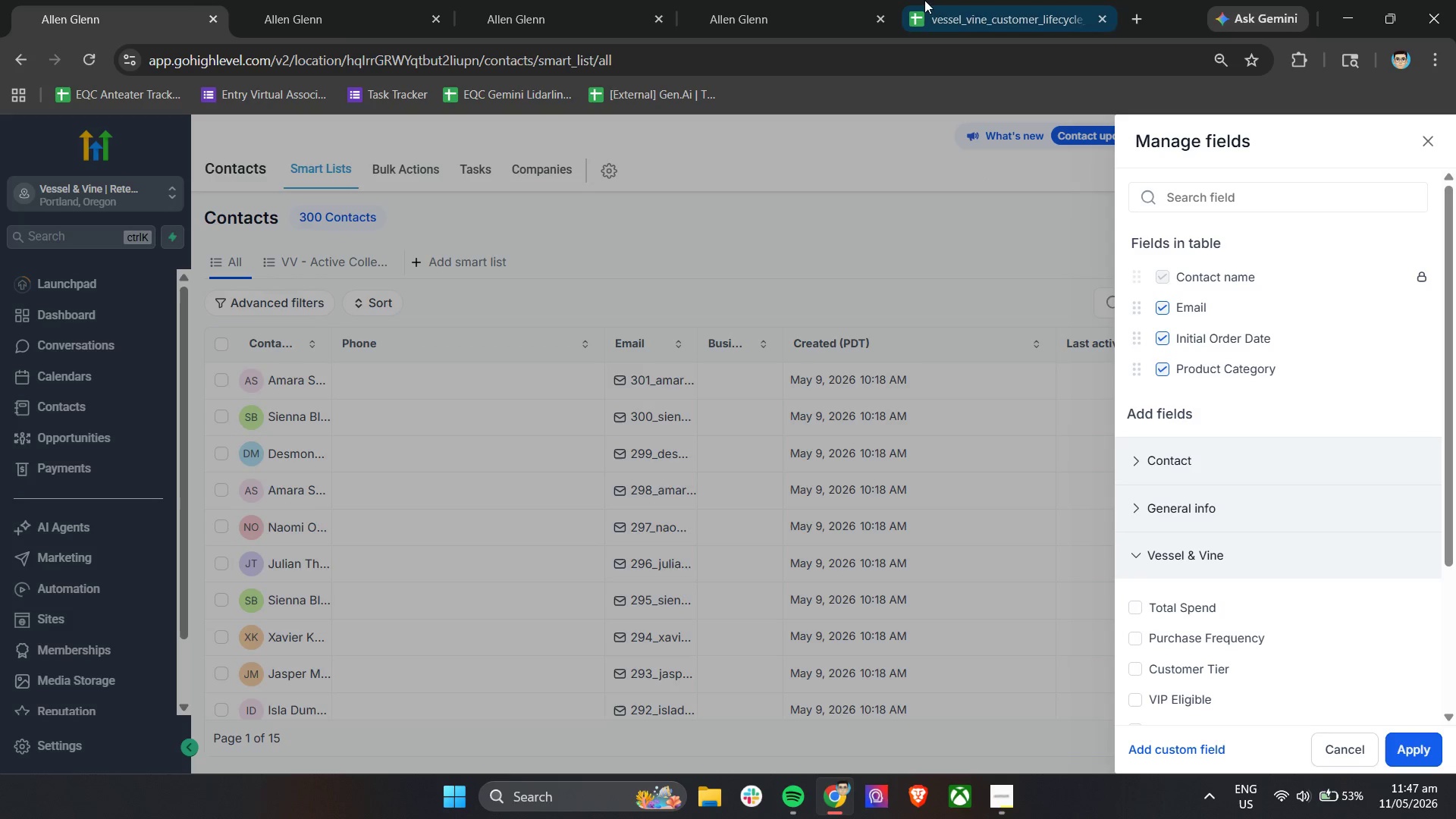 
left_click([964, 0])
 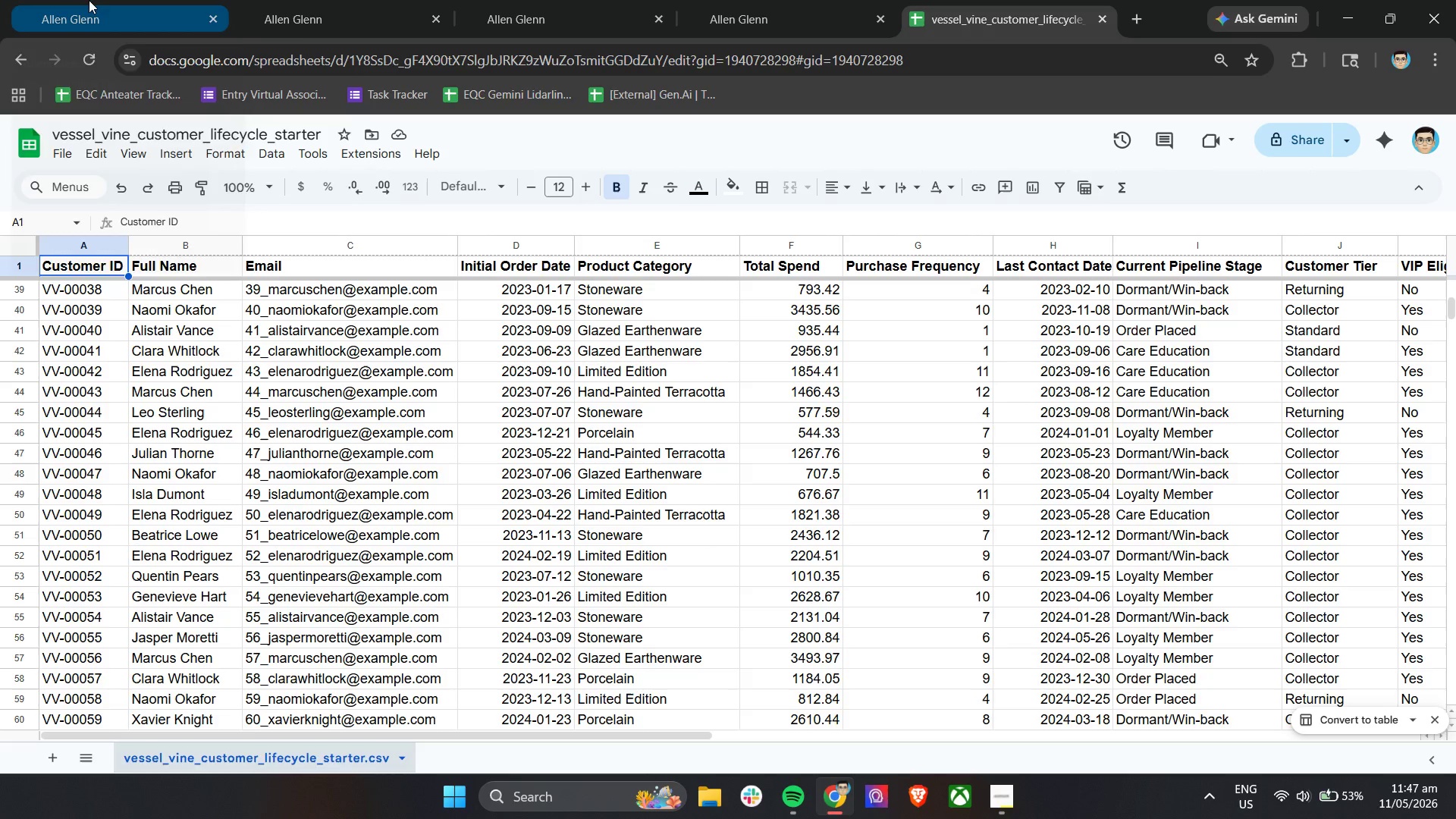 
left_click([89, 0])
 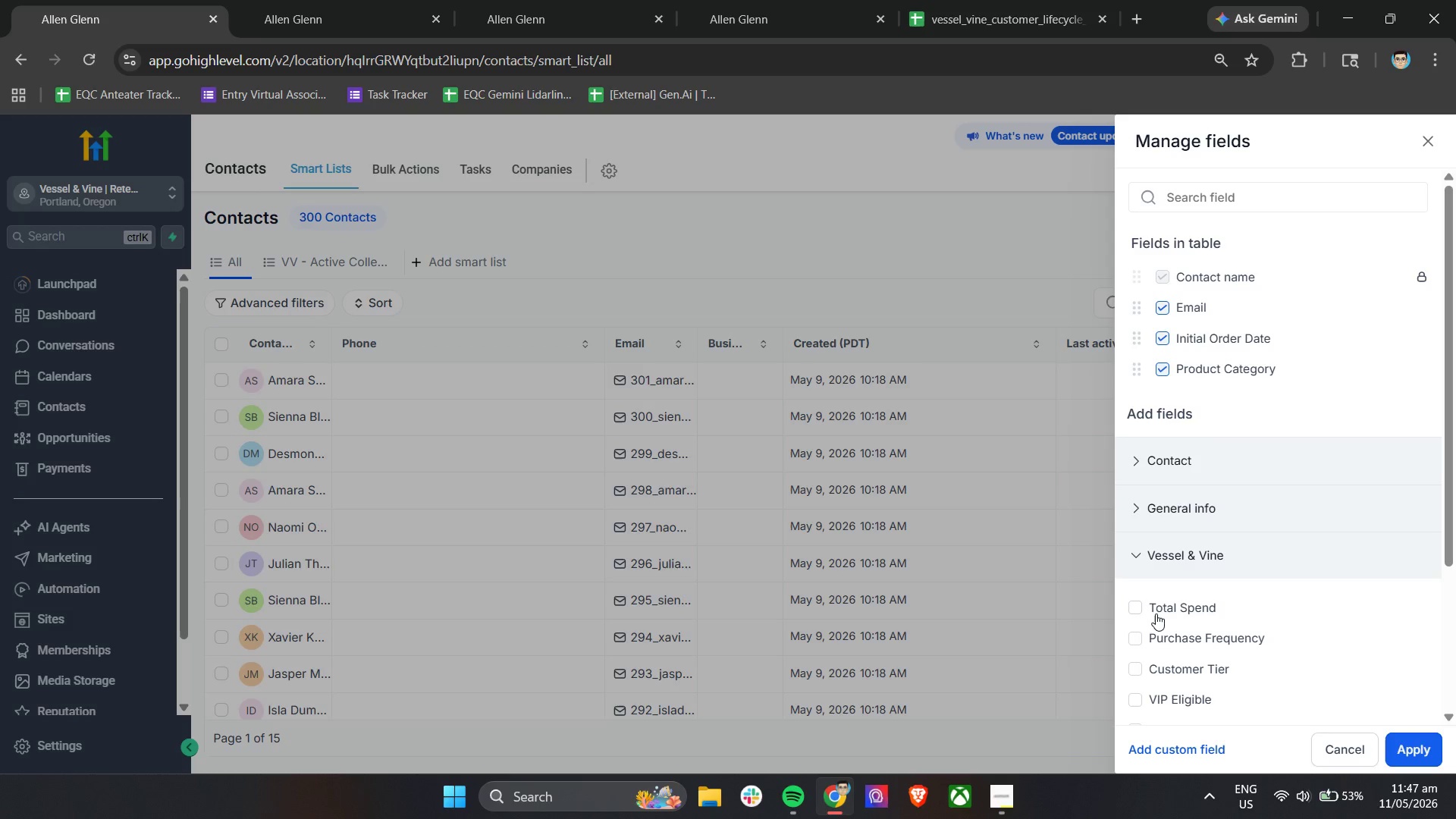 
left_click([1157, 610])
 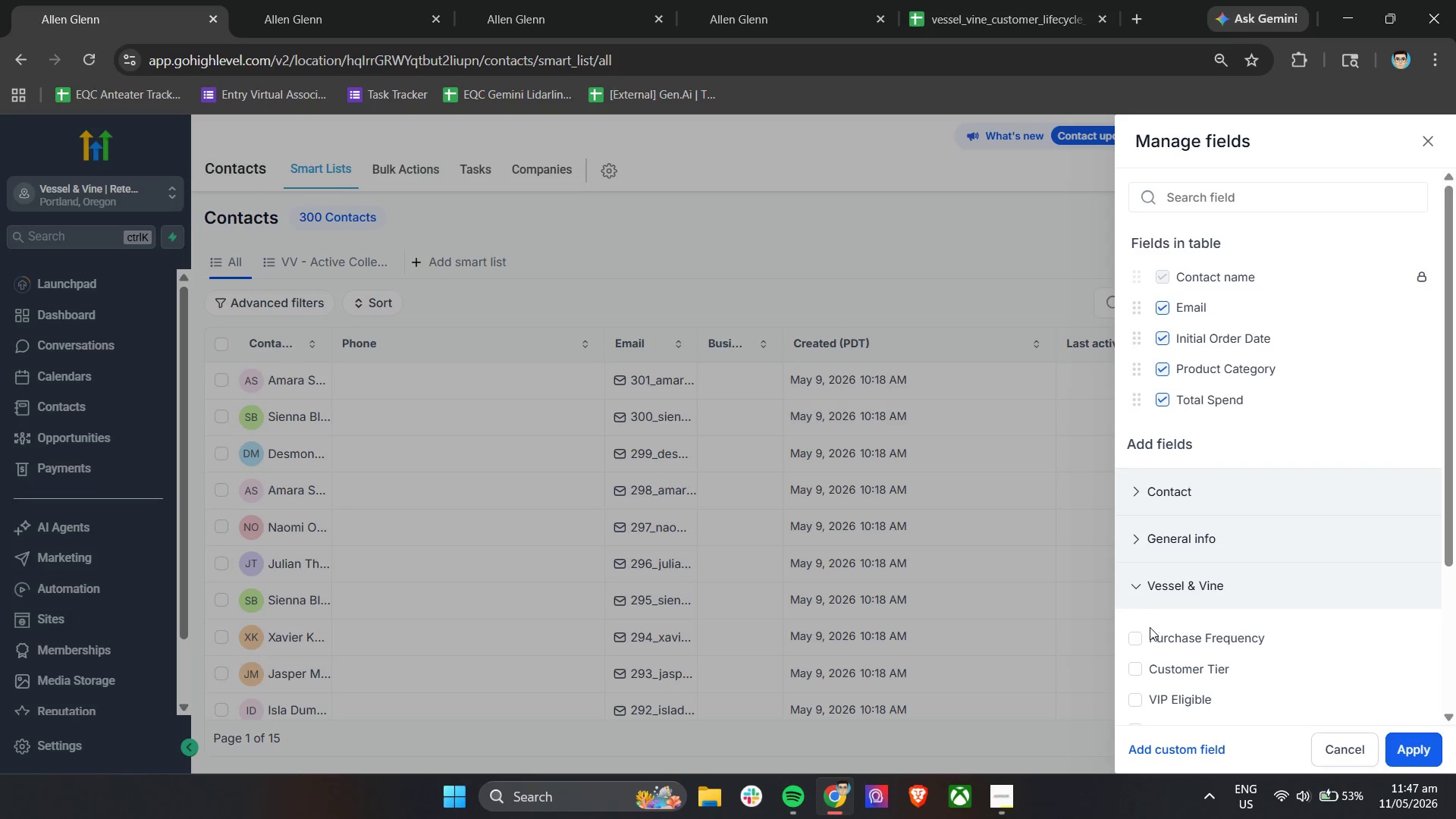 
left_click([1150, 632])
 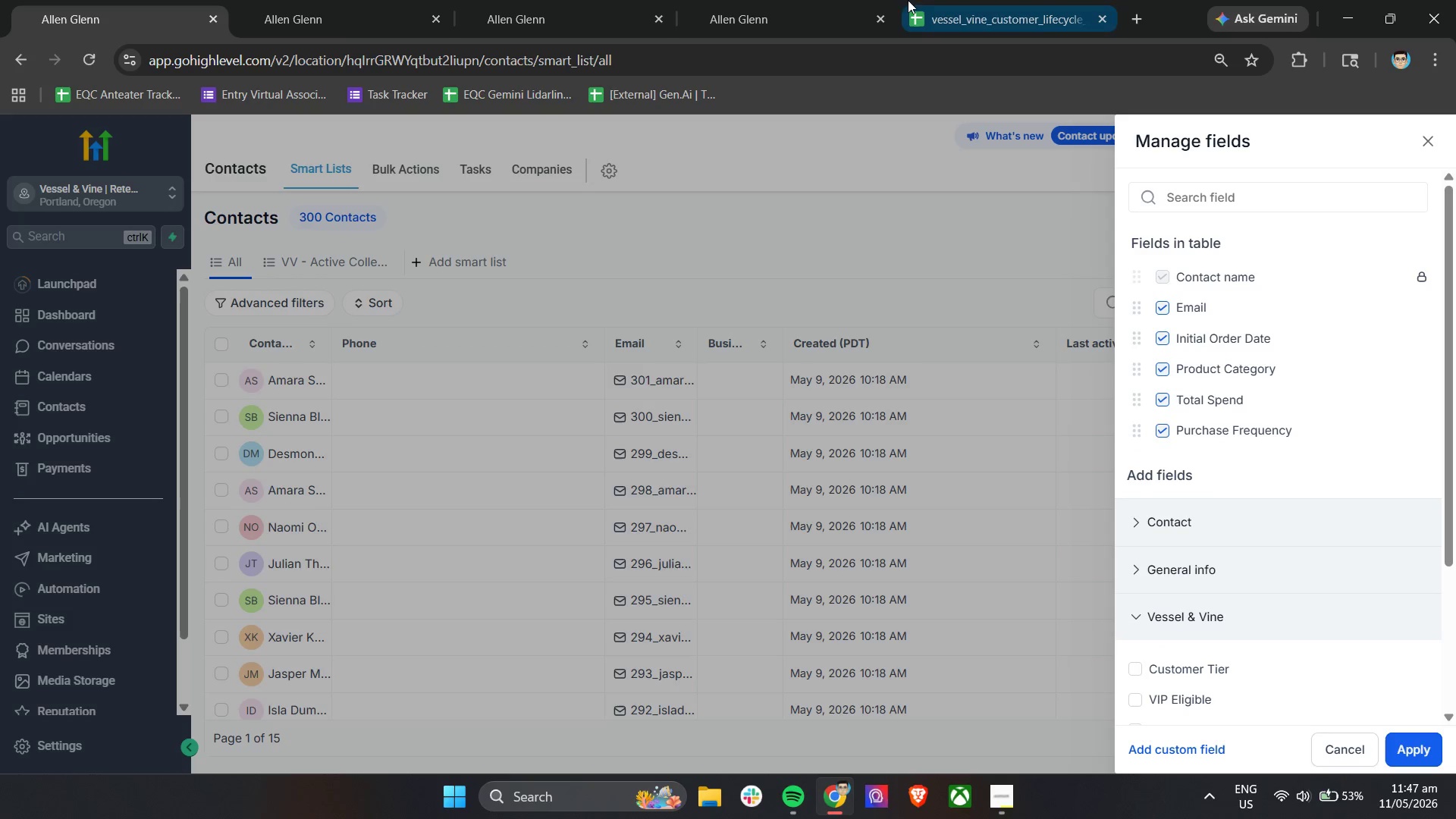 
left_click([979, 6])
 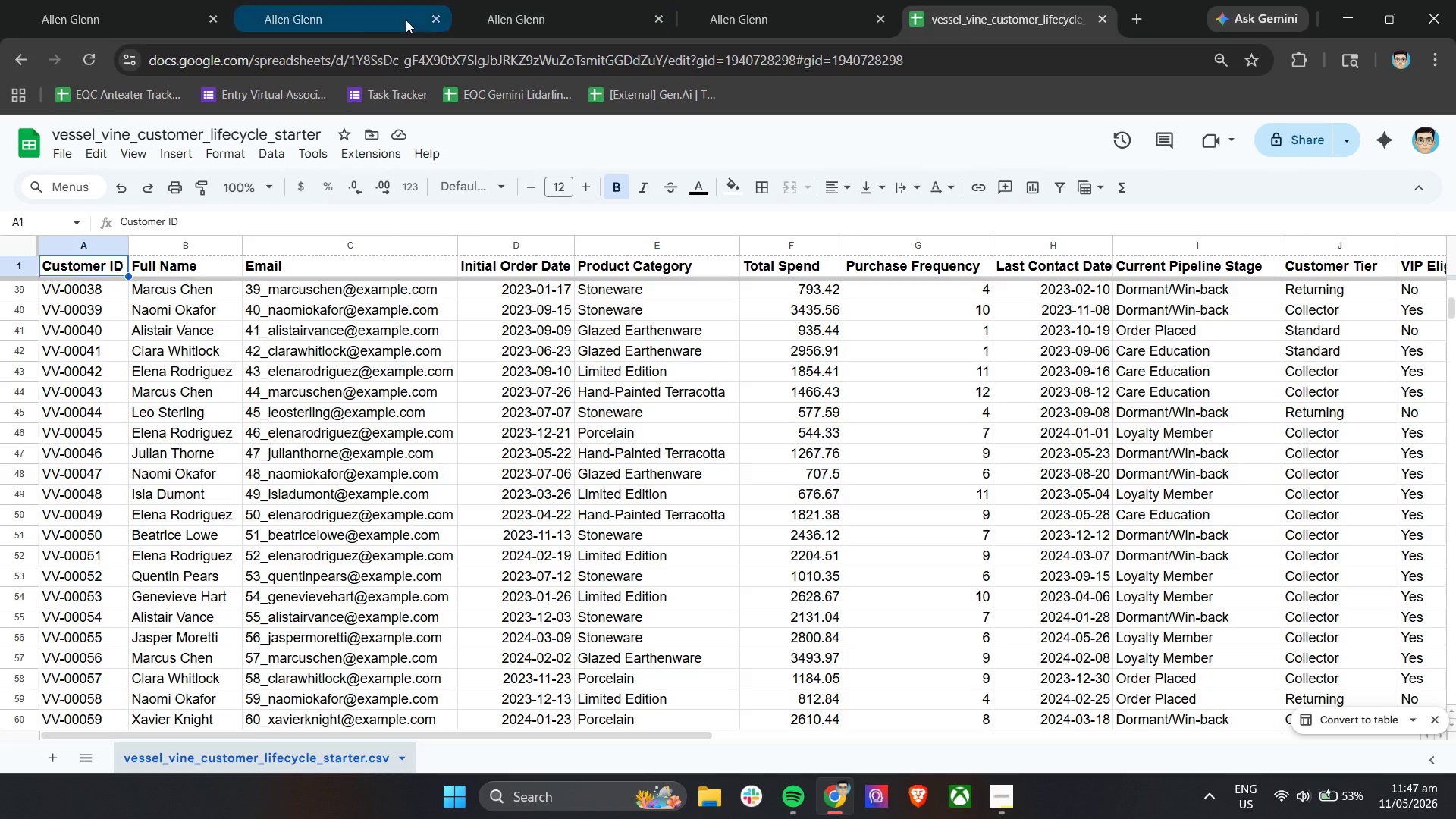 
left_click([119, 0])
 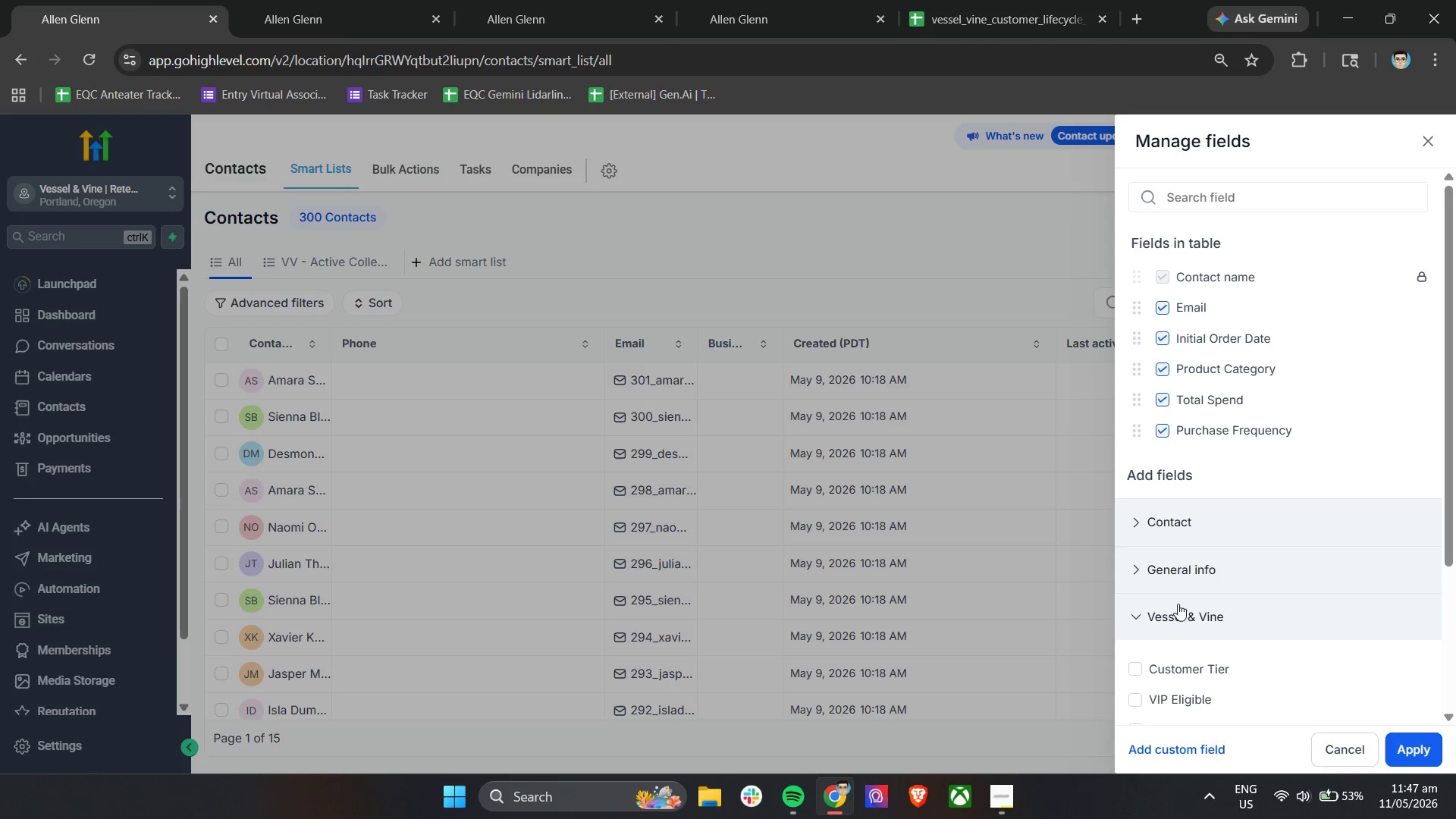 
scroll: coordinate [1197, 626], scroll_direction: down, amount: 2.0
 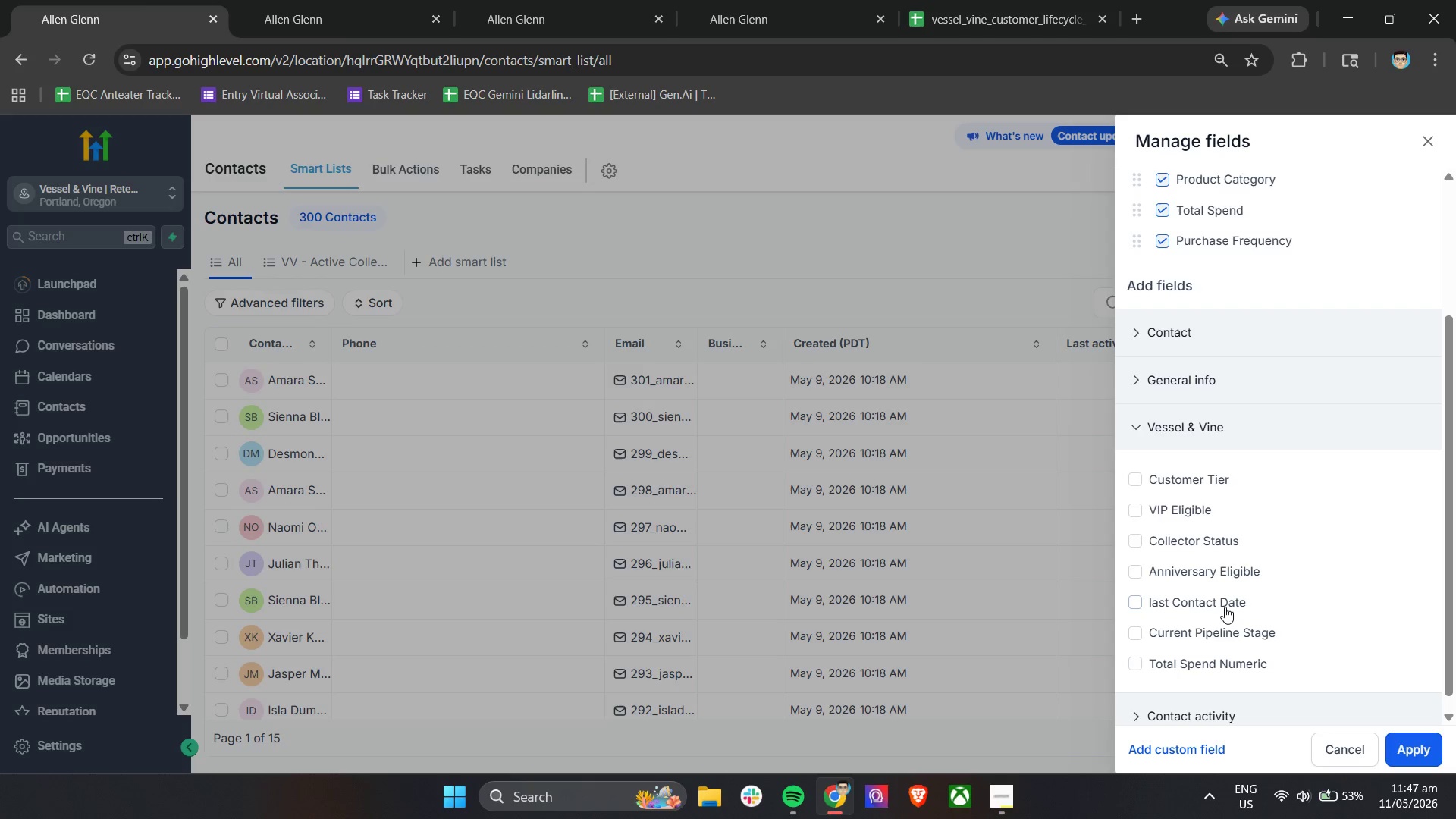 
double_click([1219, 605])
 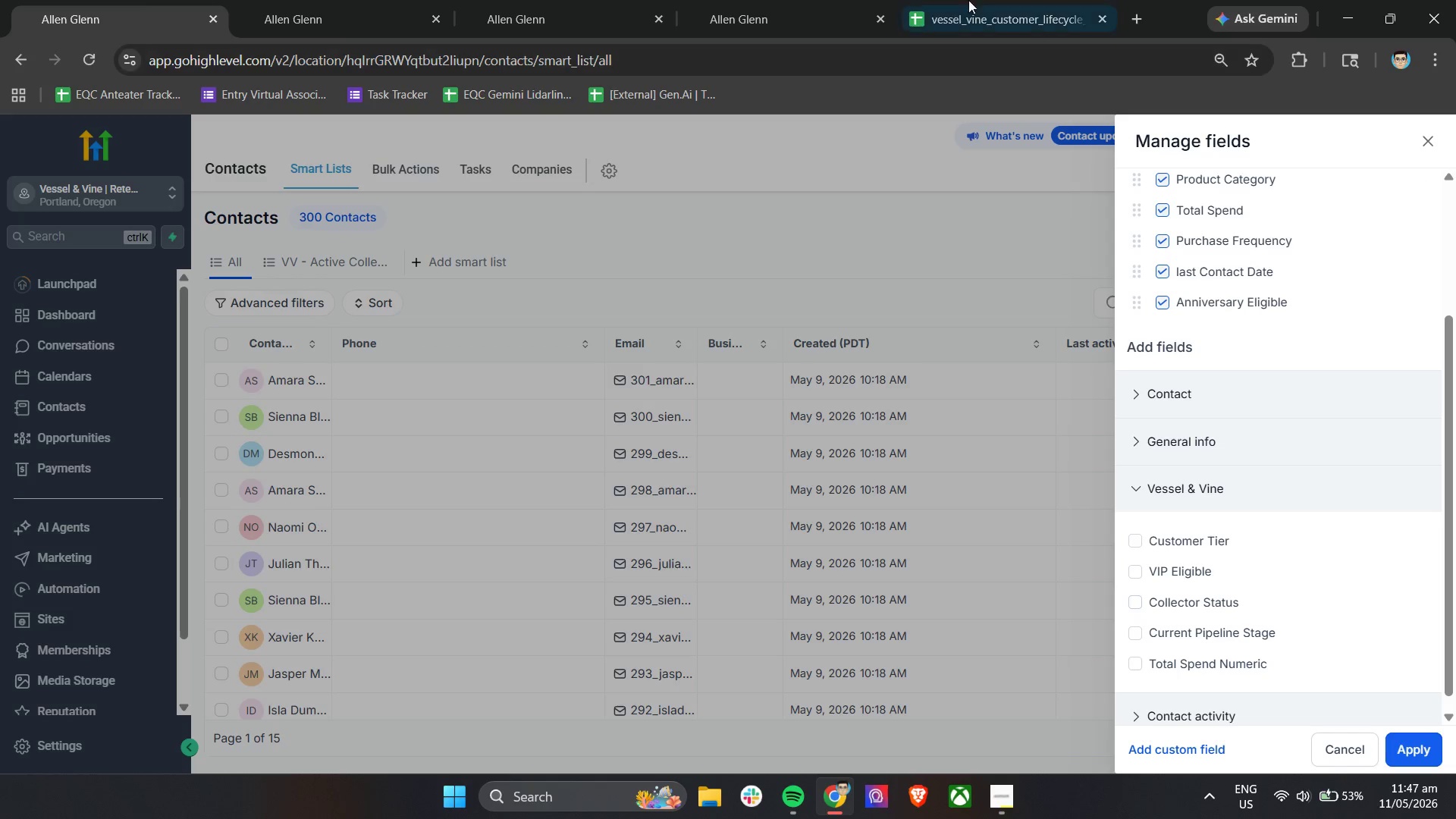 
left_click([1015, 0])
 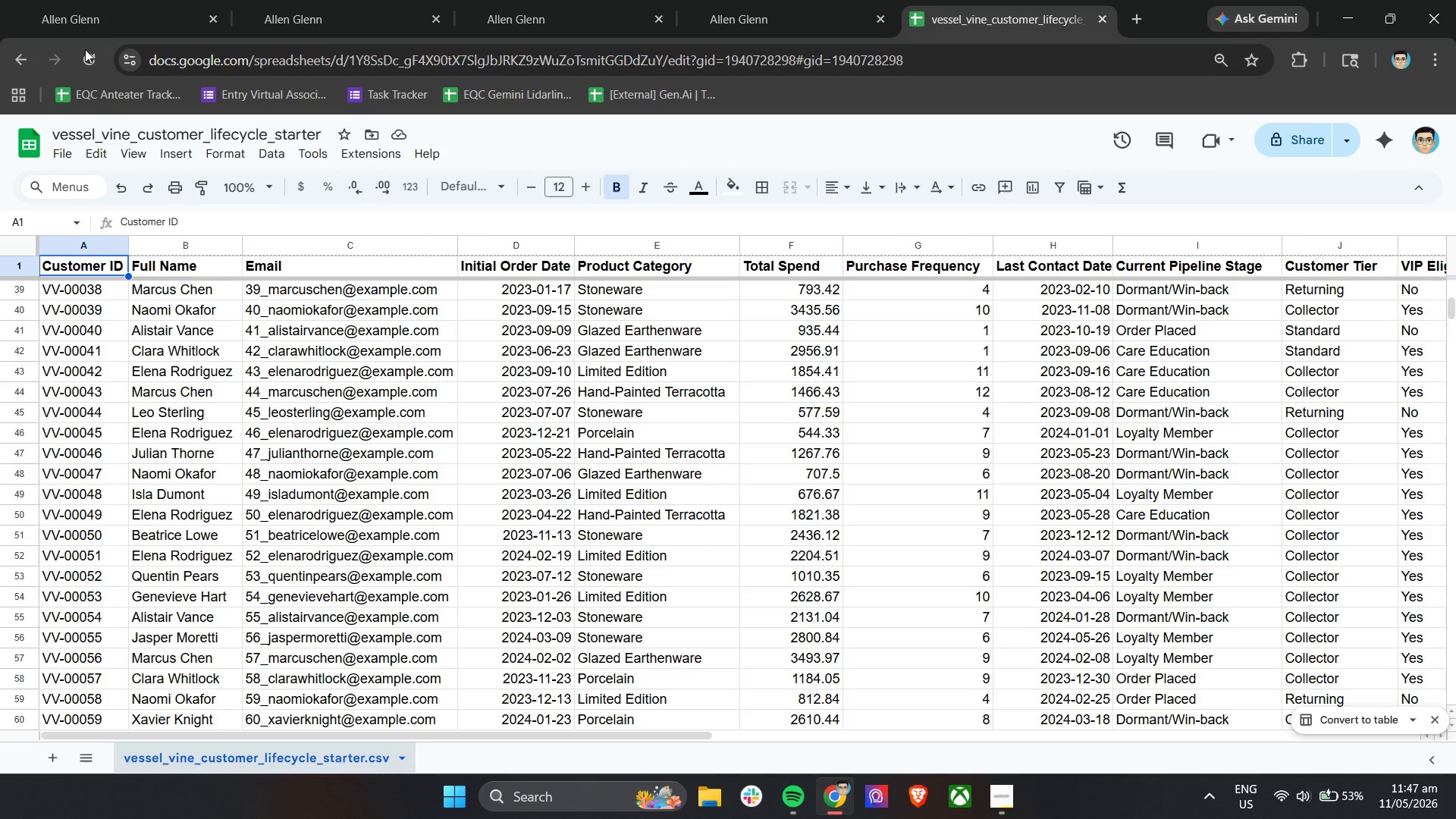 
left_click([64, 0])
 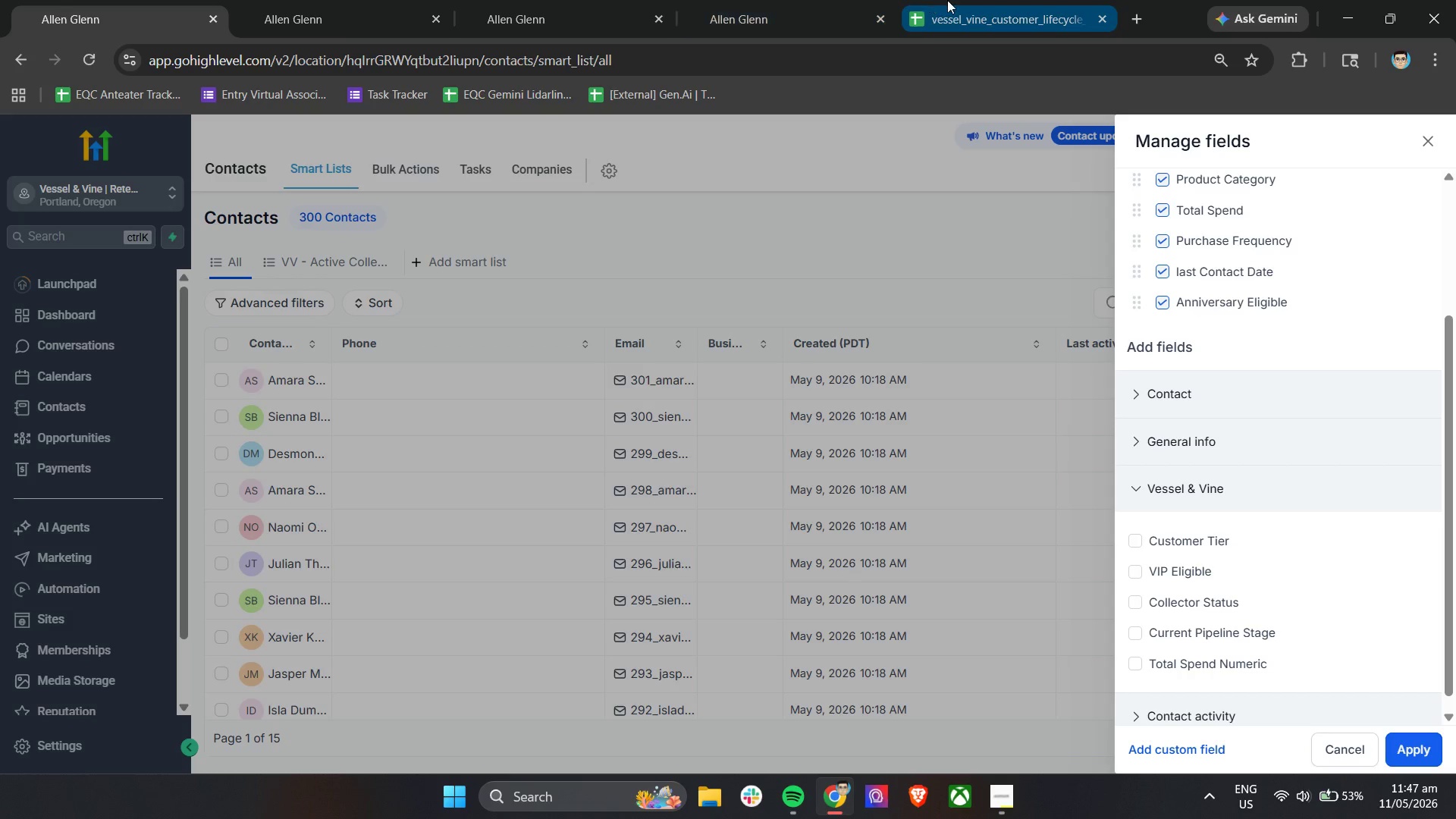 
left_click([950, 0])
 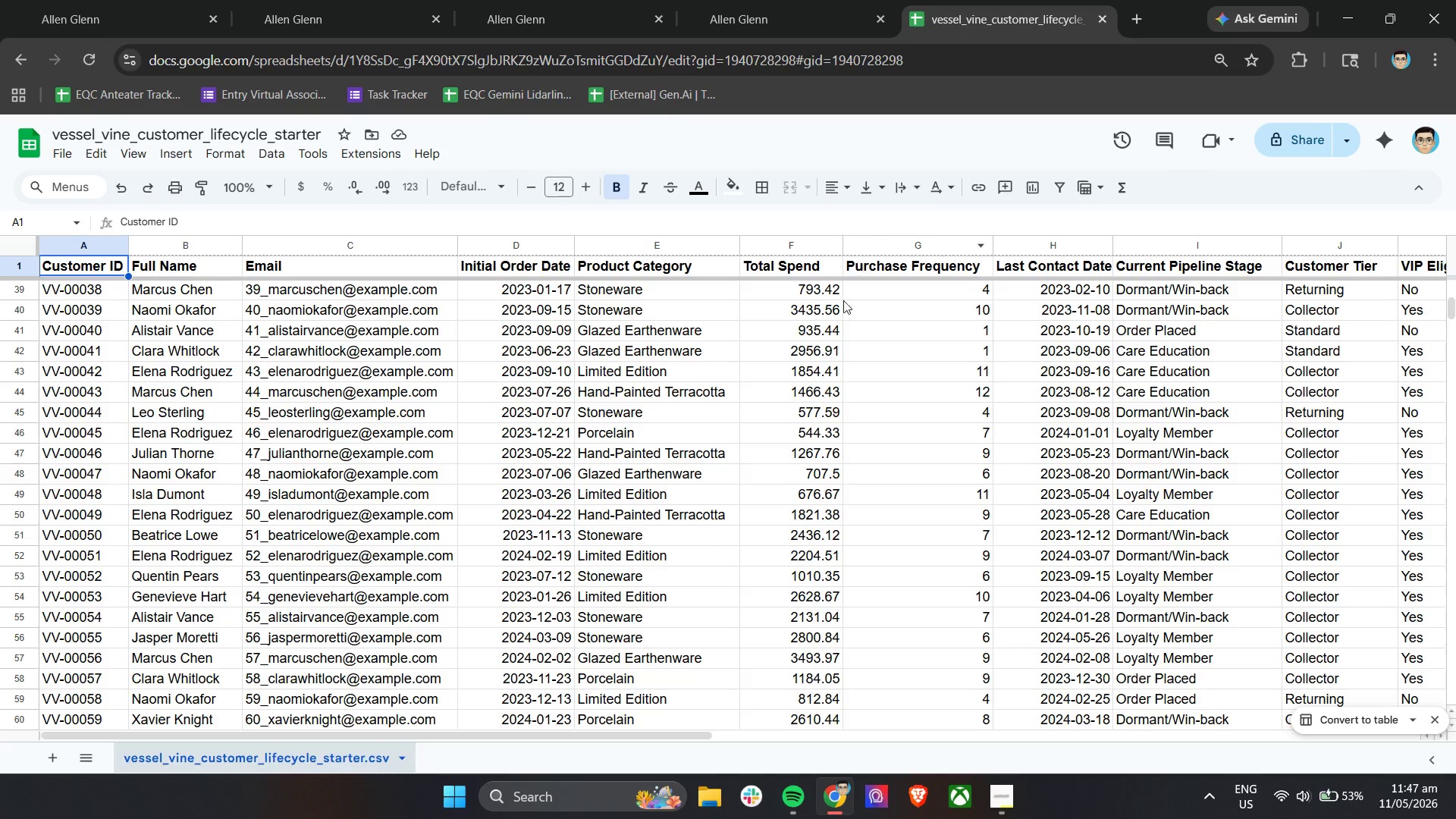 
hold_key(key=ShiftLeft, duration=1.64)
scroll: coordinate [821, 369], scroll_direction: down, amount: 4.0
 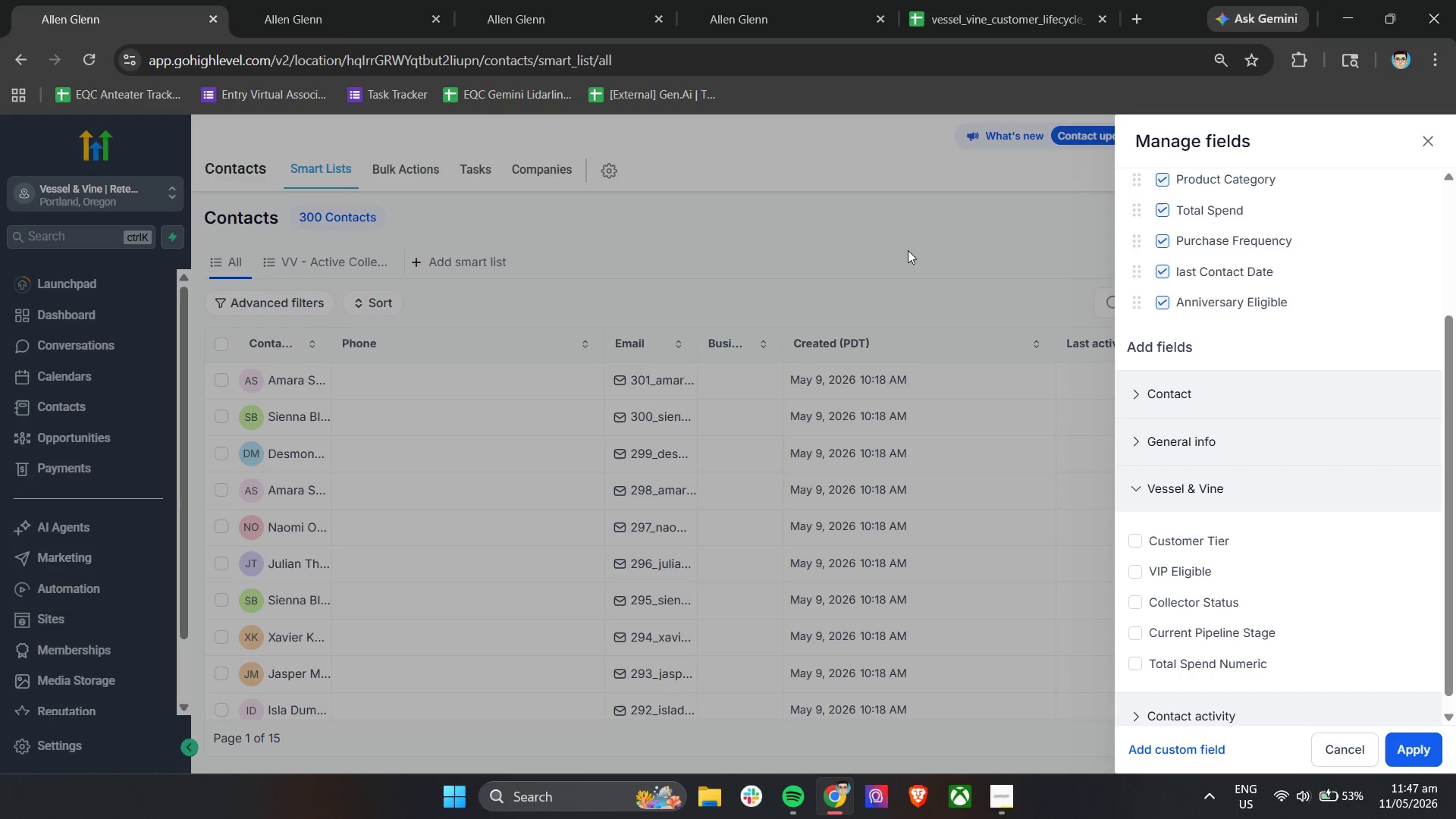 
left_click([1150, 543])
 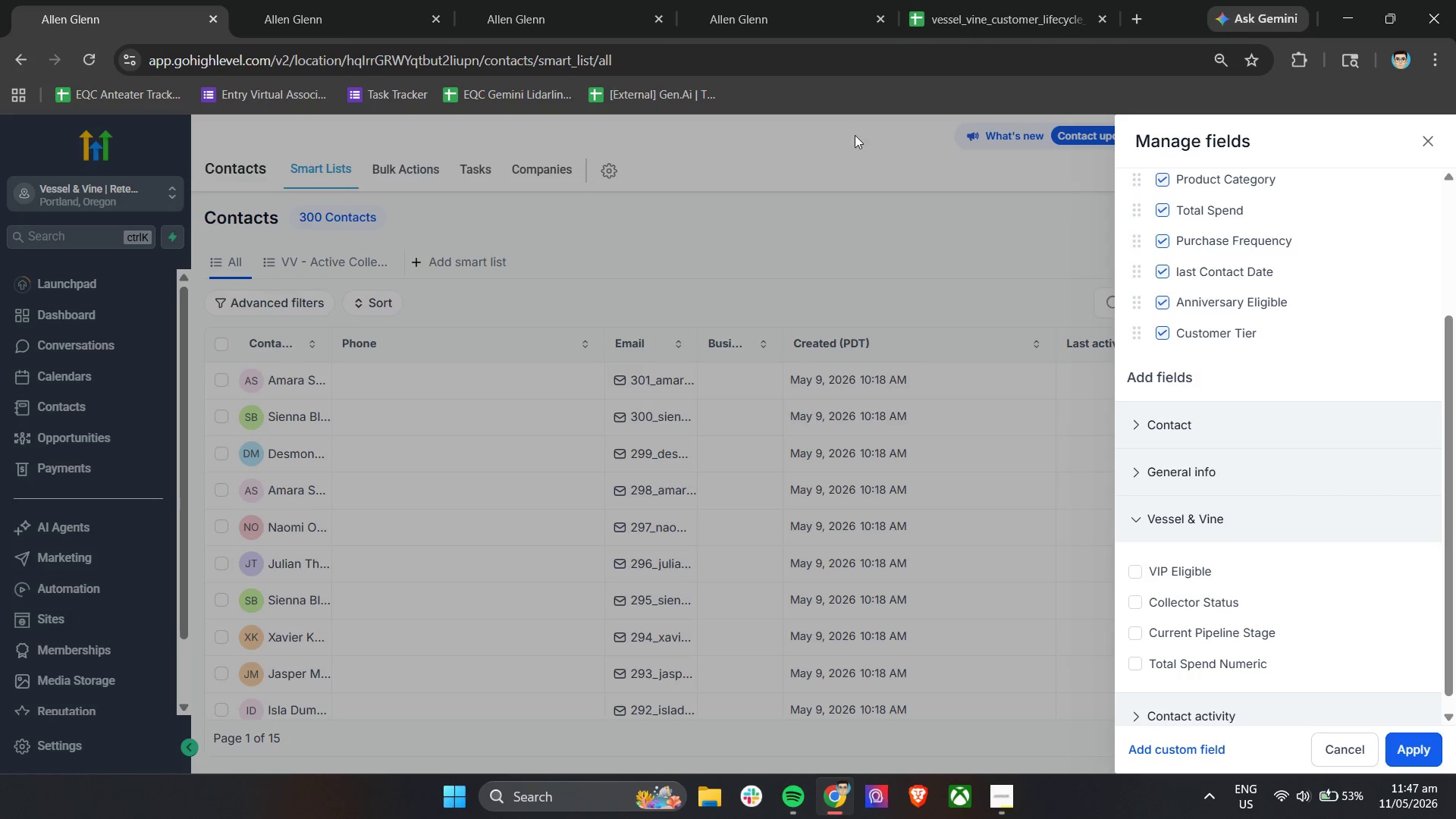 
left_click([988, 0])
 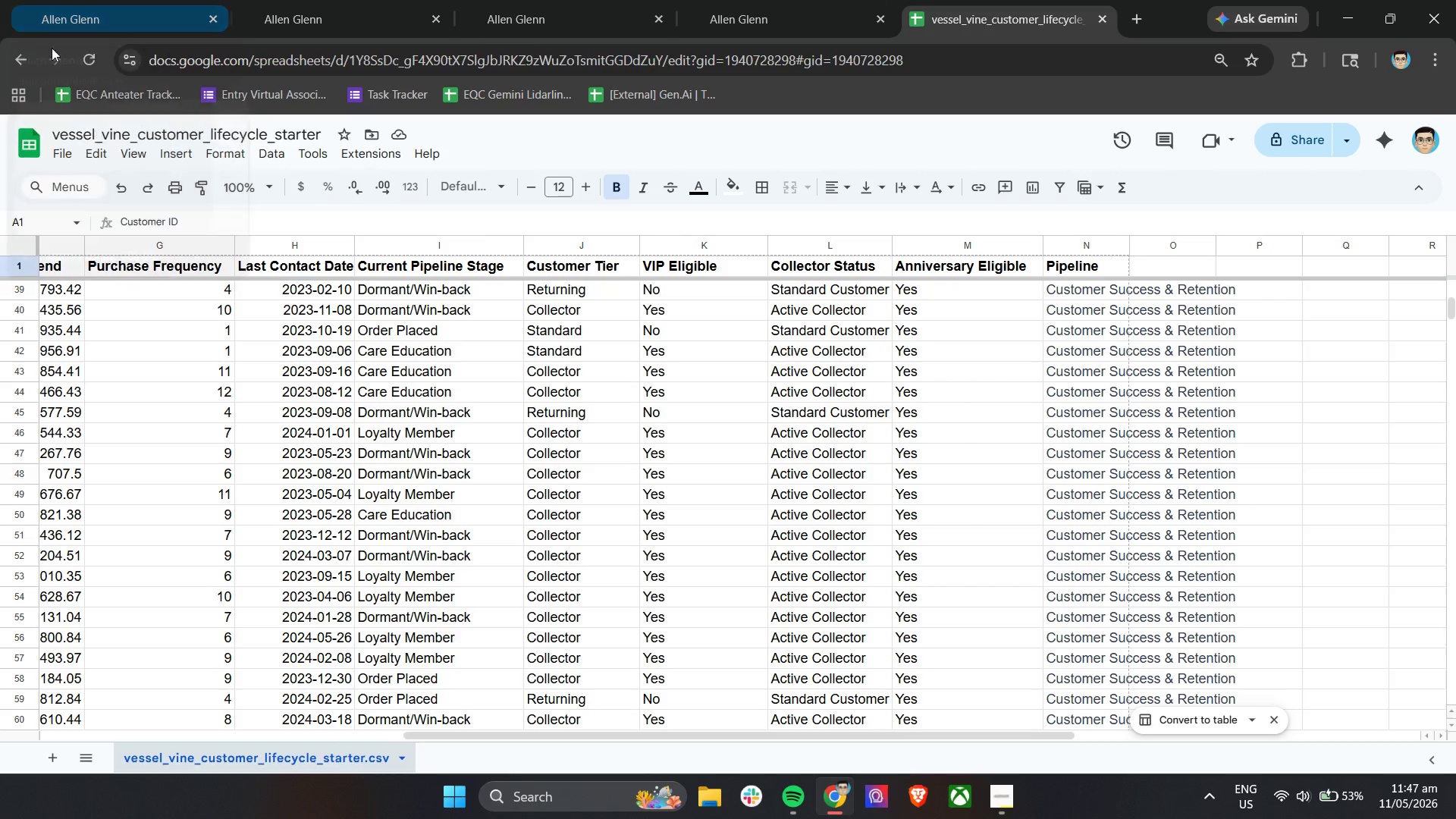 
left_click([88, 0])
 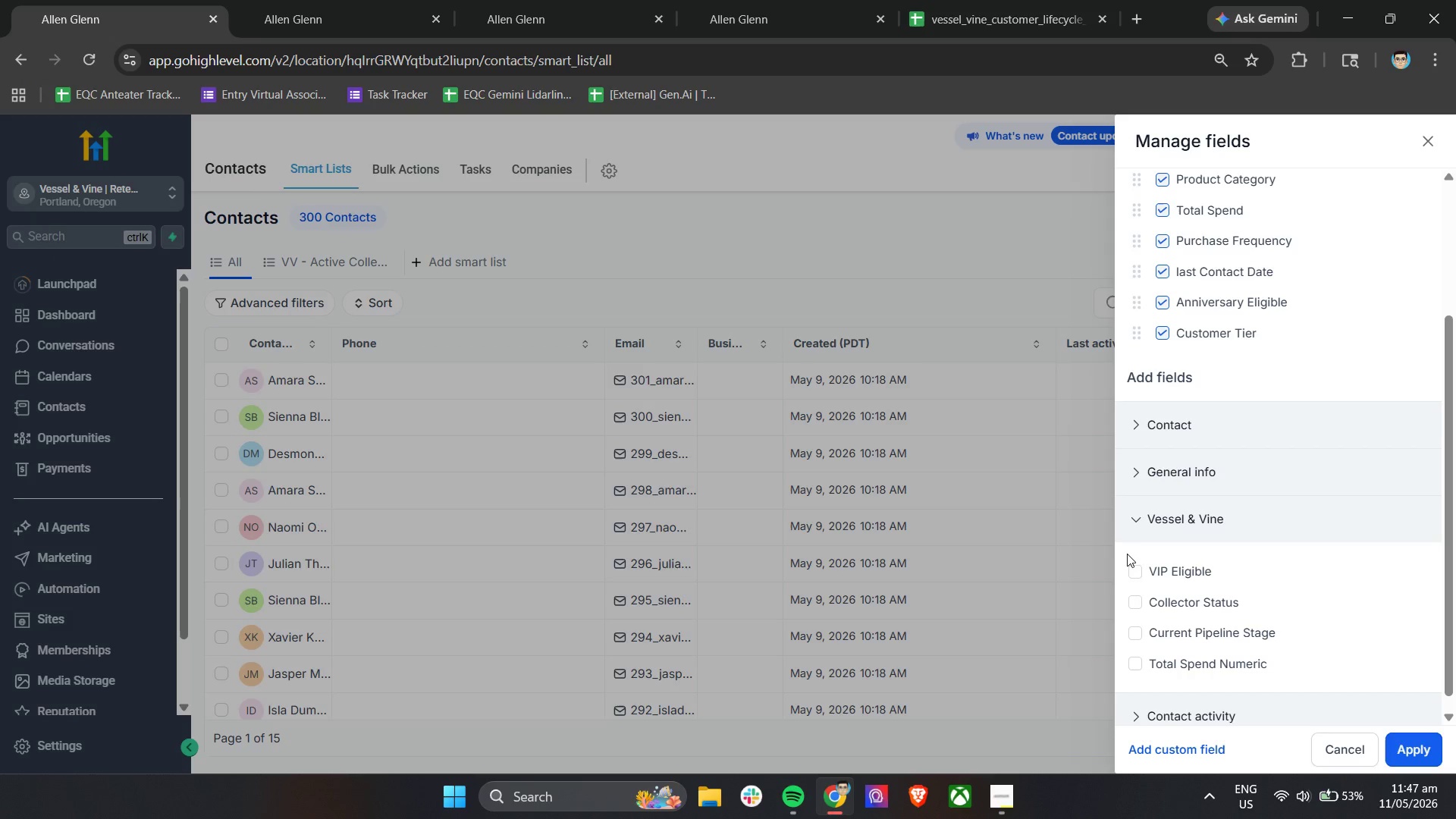 
left_click([1138, 569])
 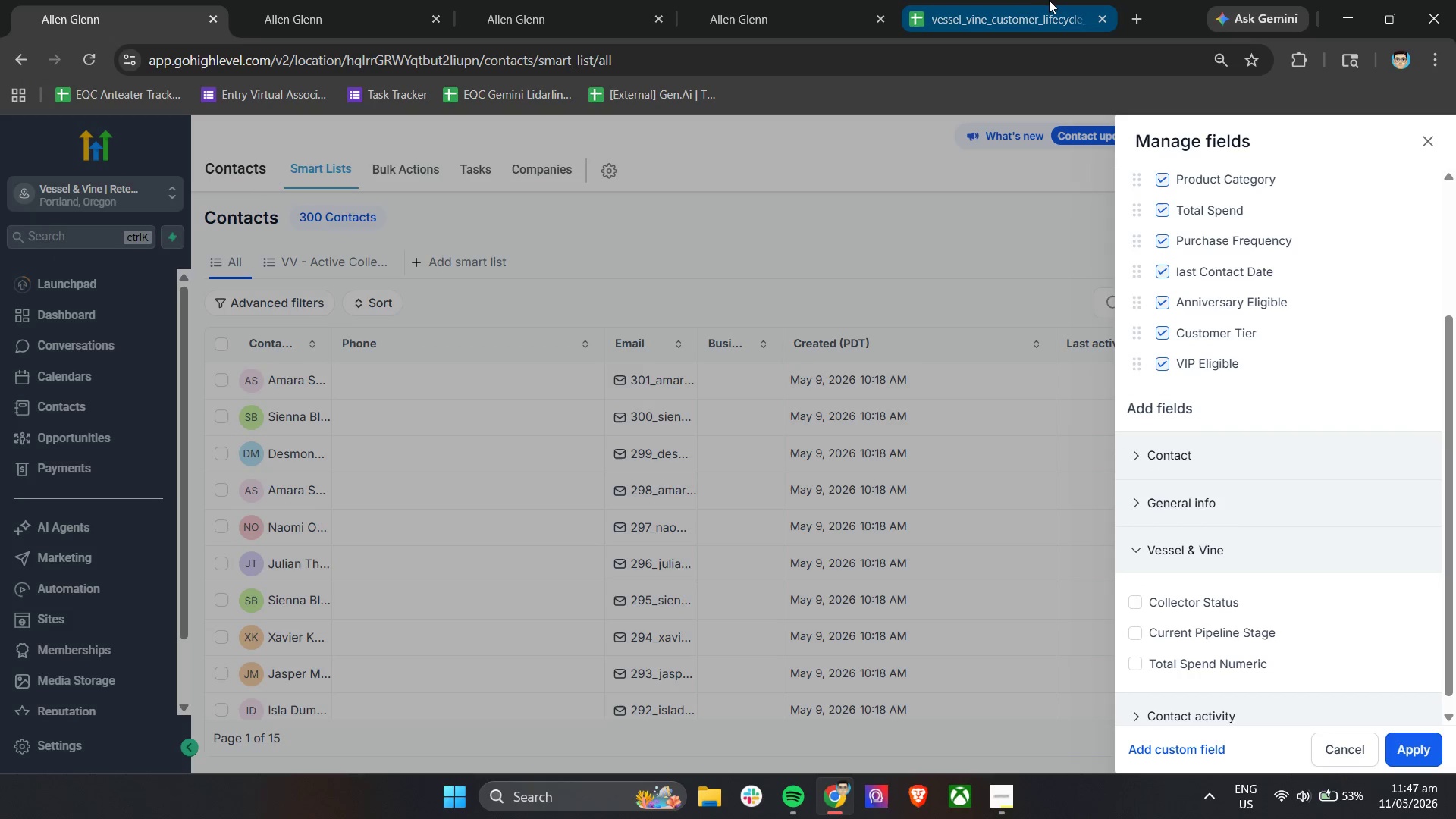 
left_click([1051, 0])
 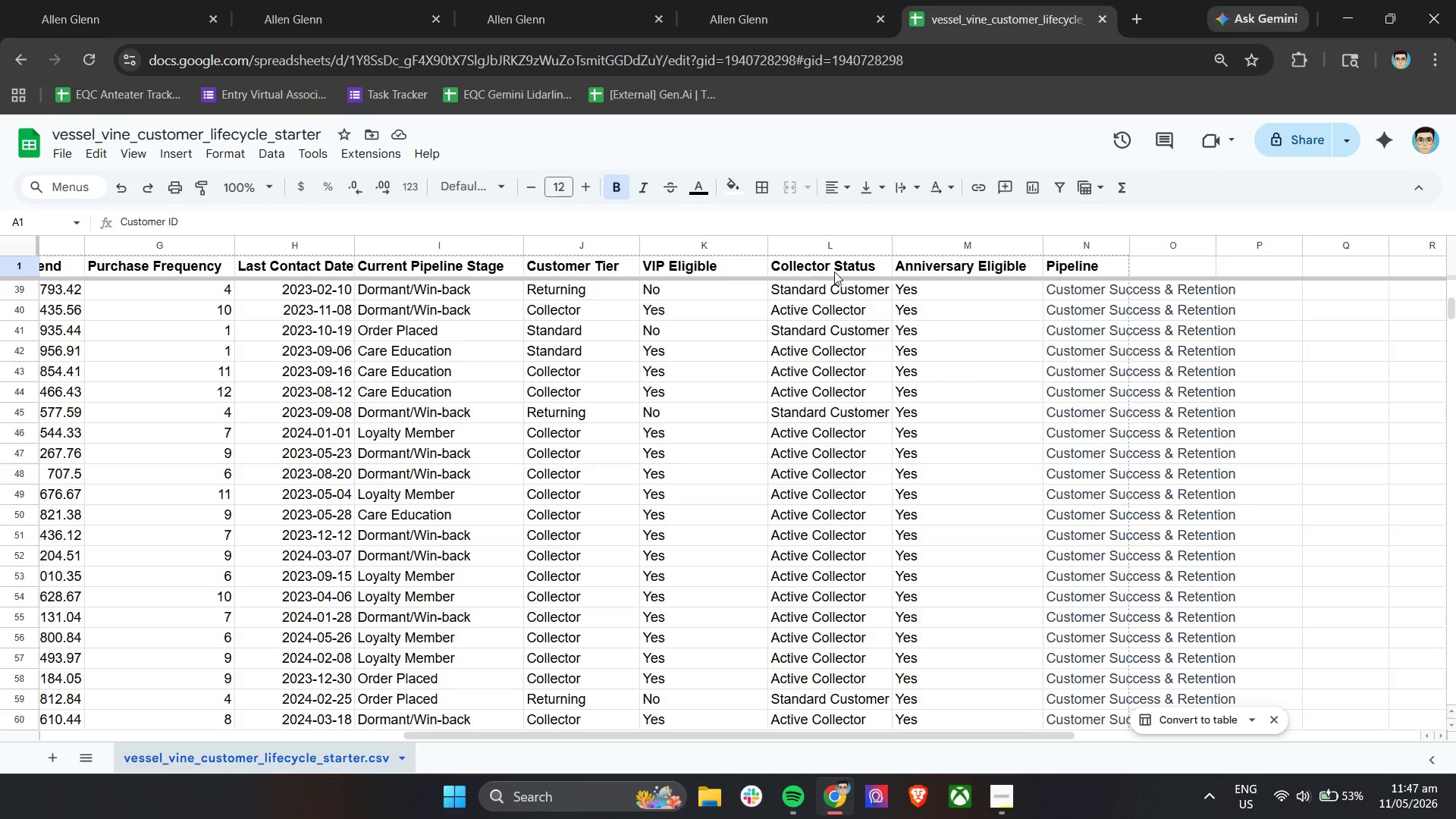 
left_click([118, 0])
 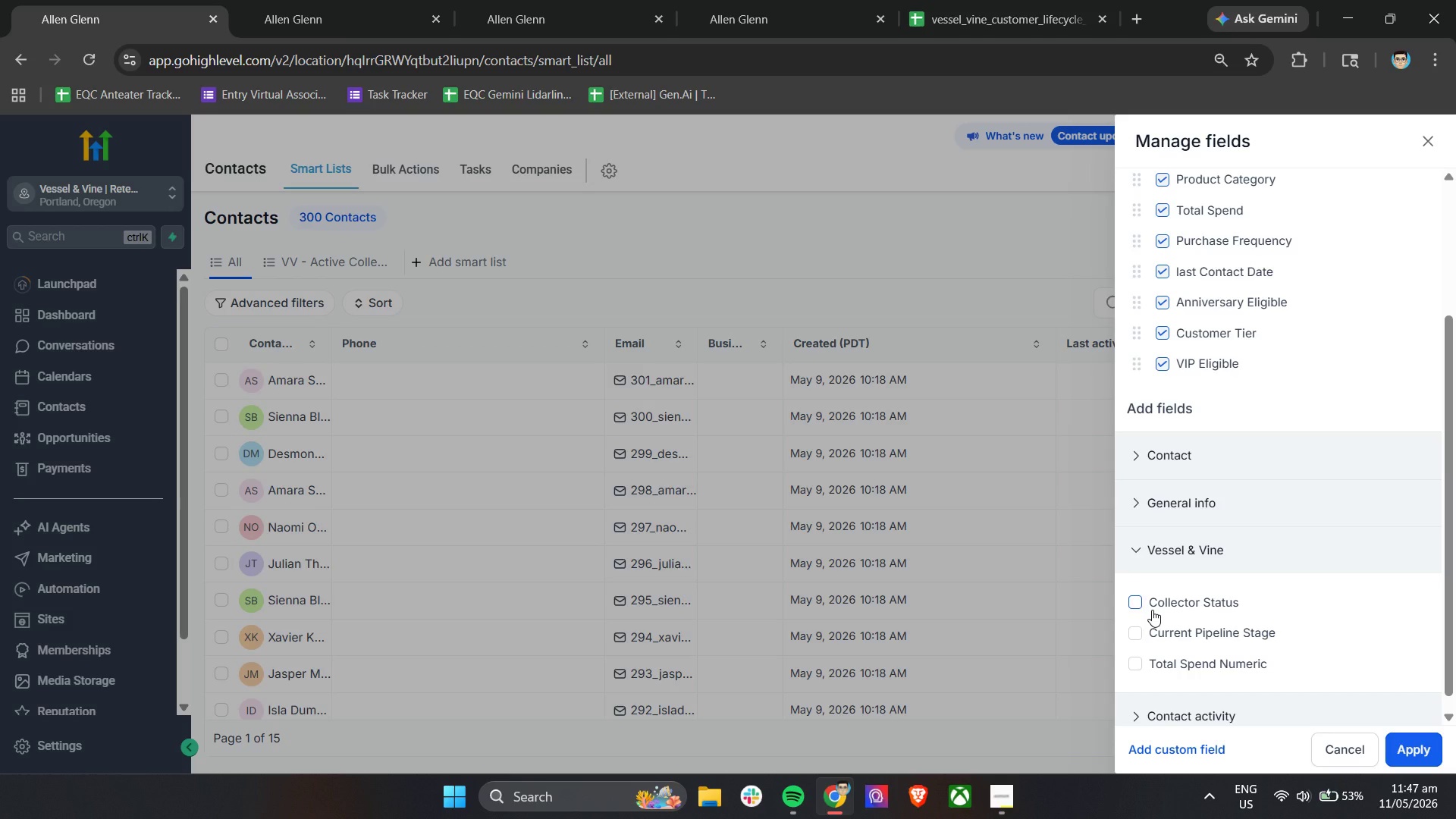 
double_click([1152, 610])
 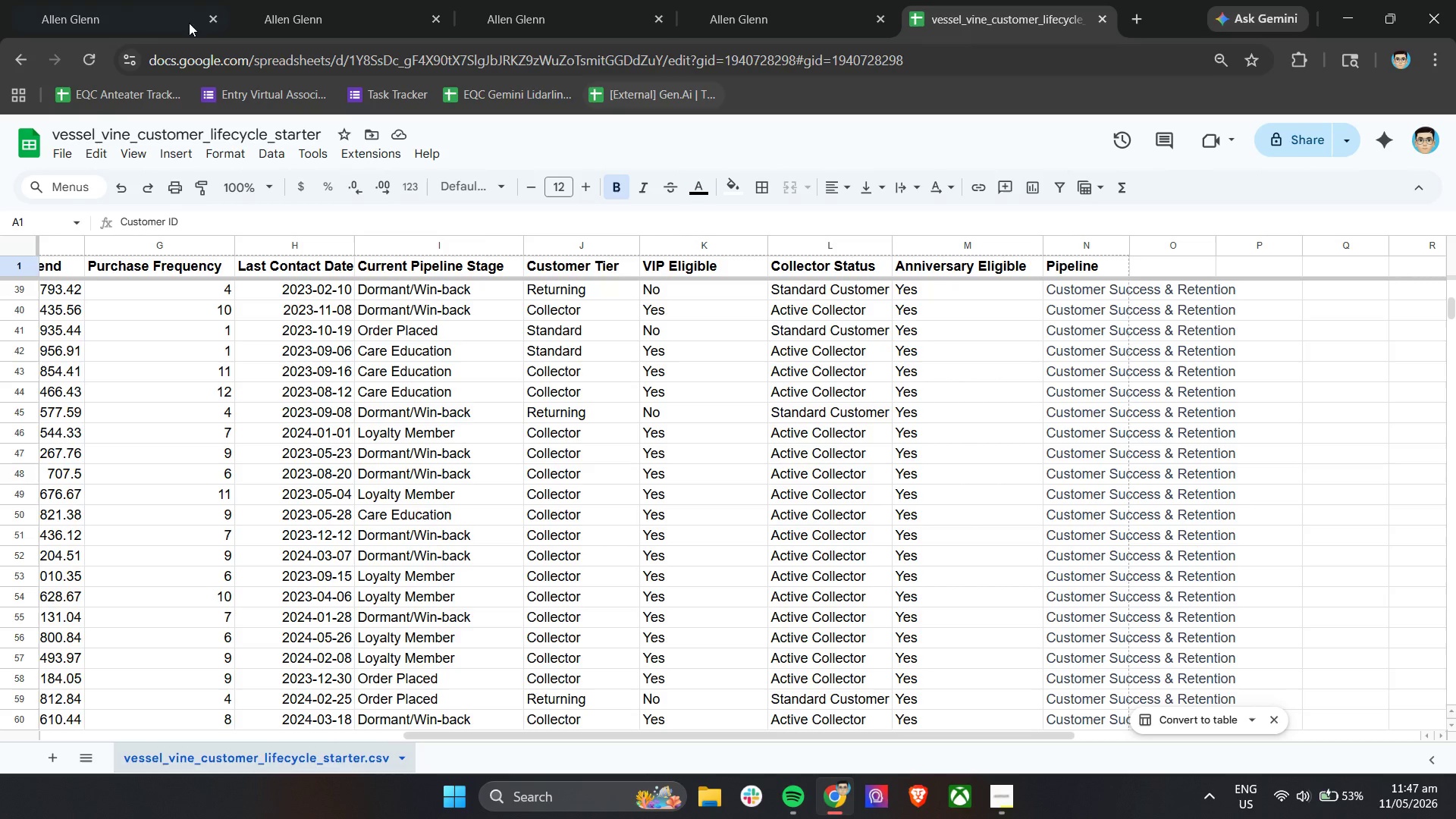 
left_click([89, 0])
 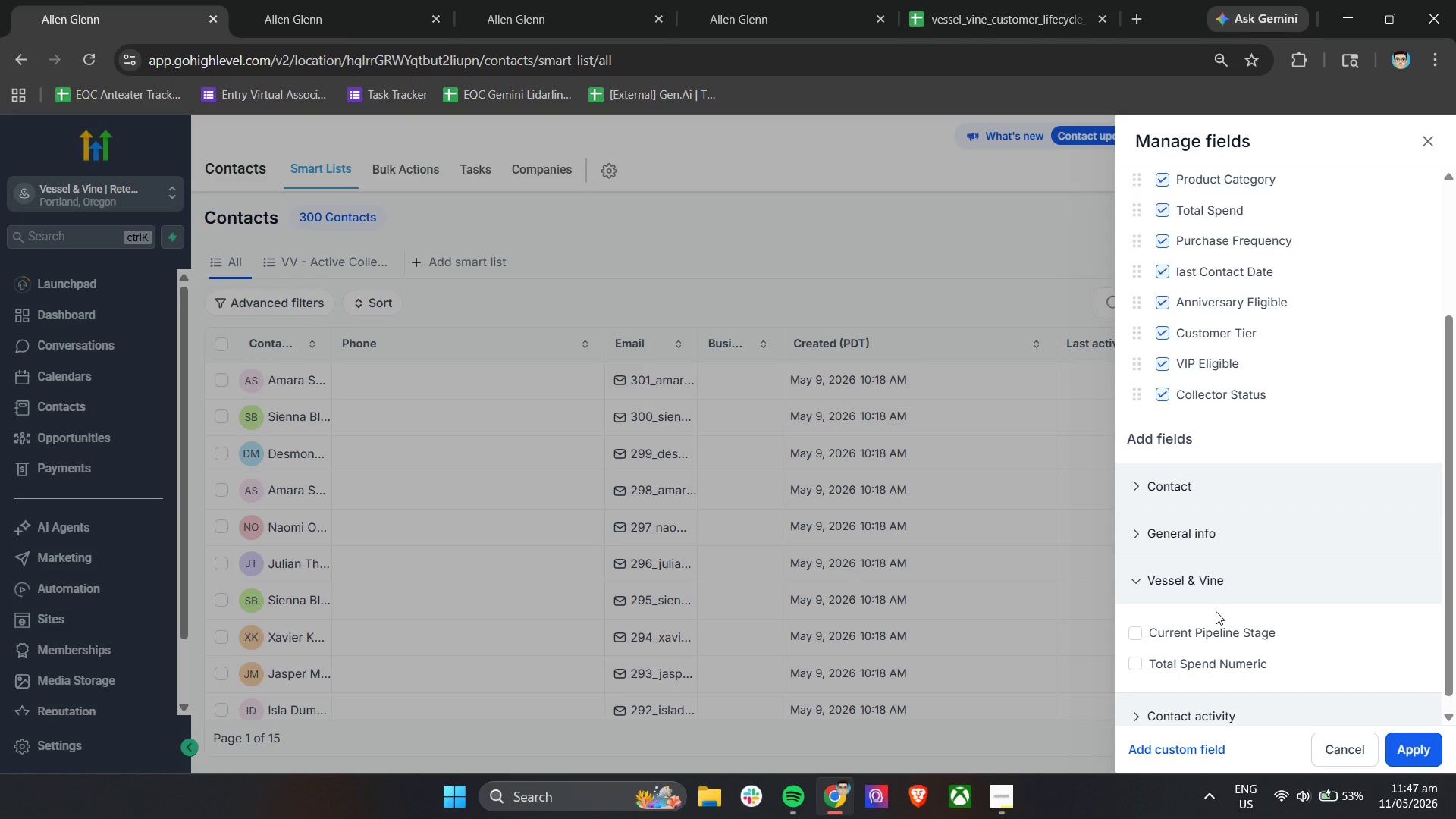 
scroll: coordinate [1216, 611], scroll_direction: down, amount: 3.0
 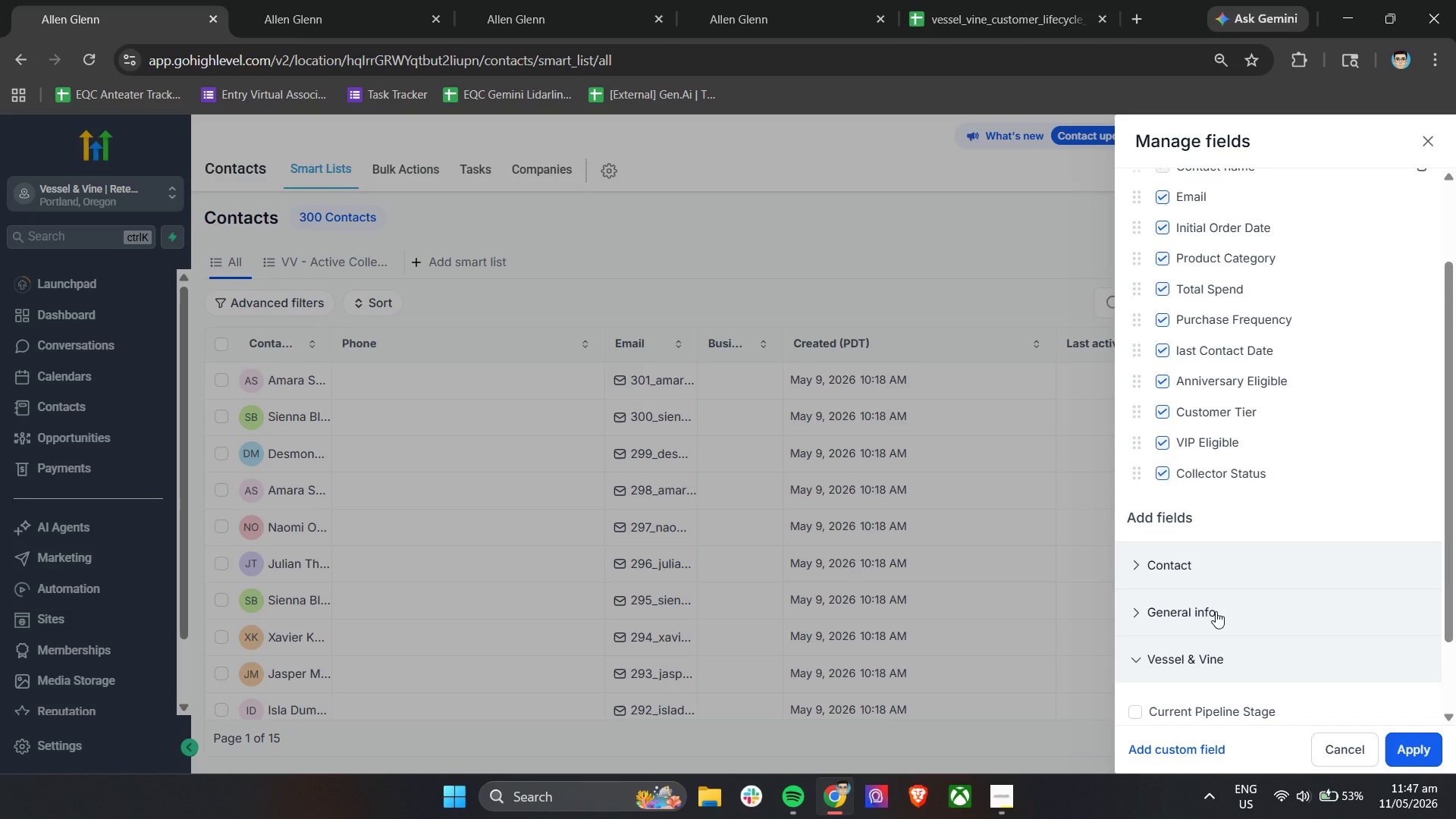 
scroll: coordinate [1216, 611], scroll_direction: up, amount: 1.0
 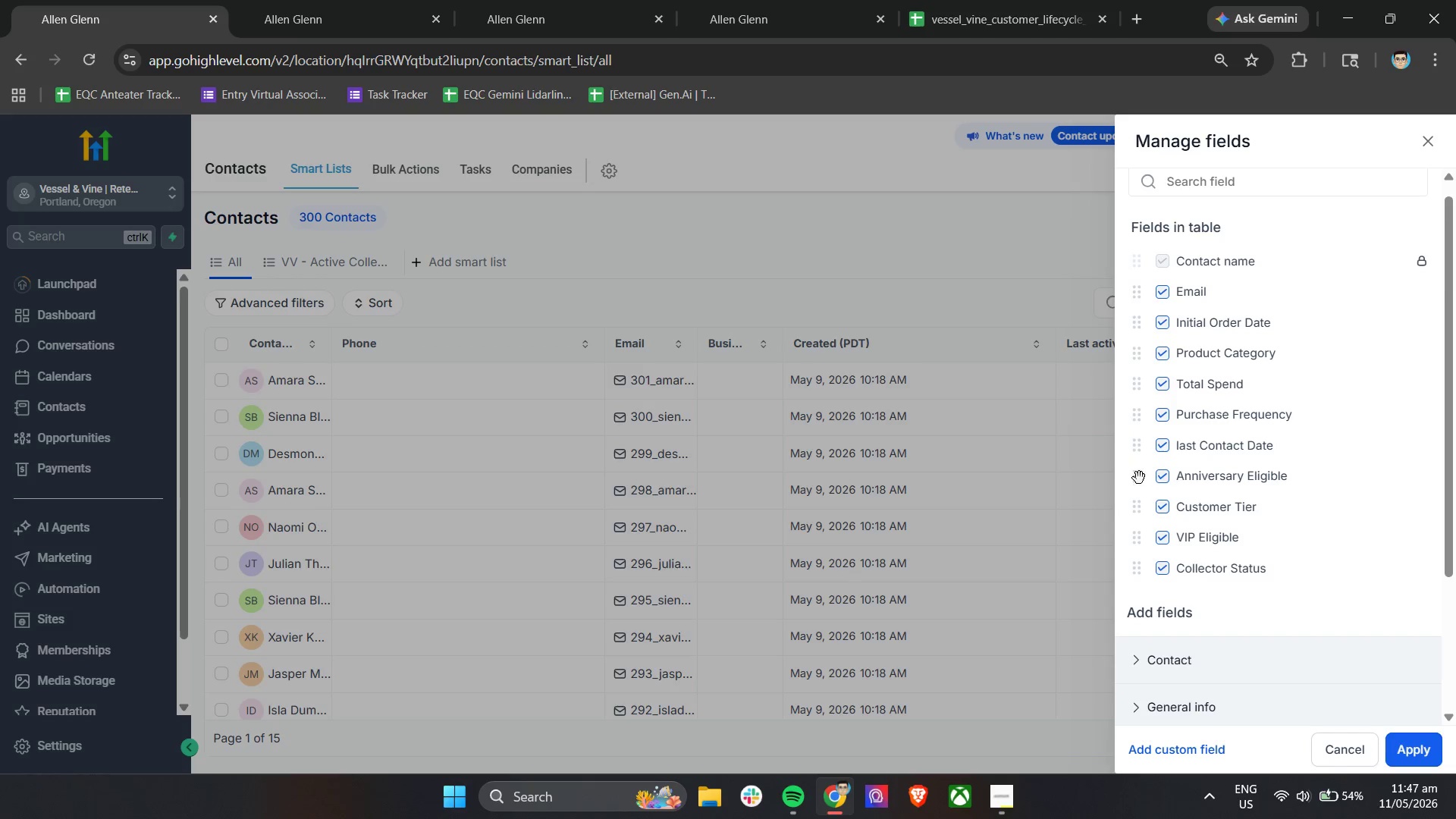 
left_click_drag(start_coordinate=[1139, 484], to_coordinate=[1141, 578])
 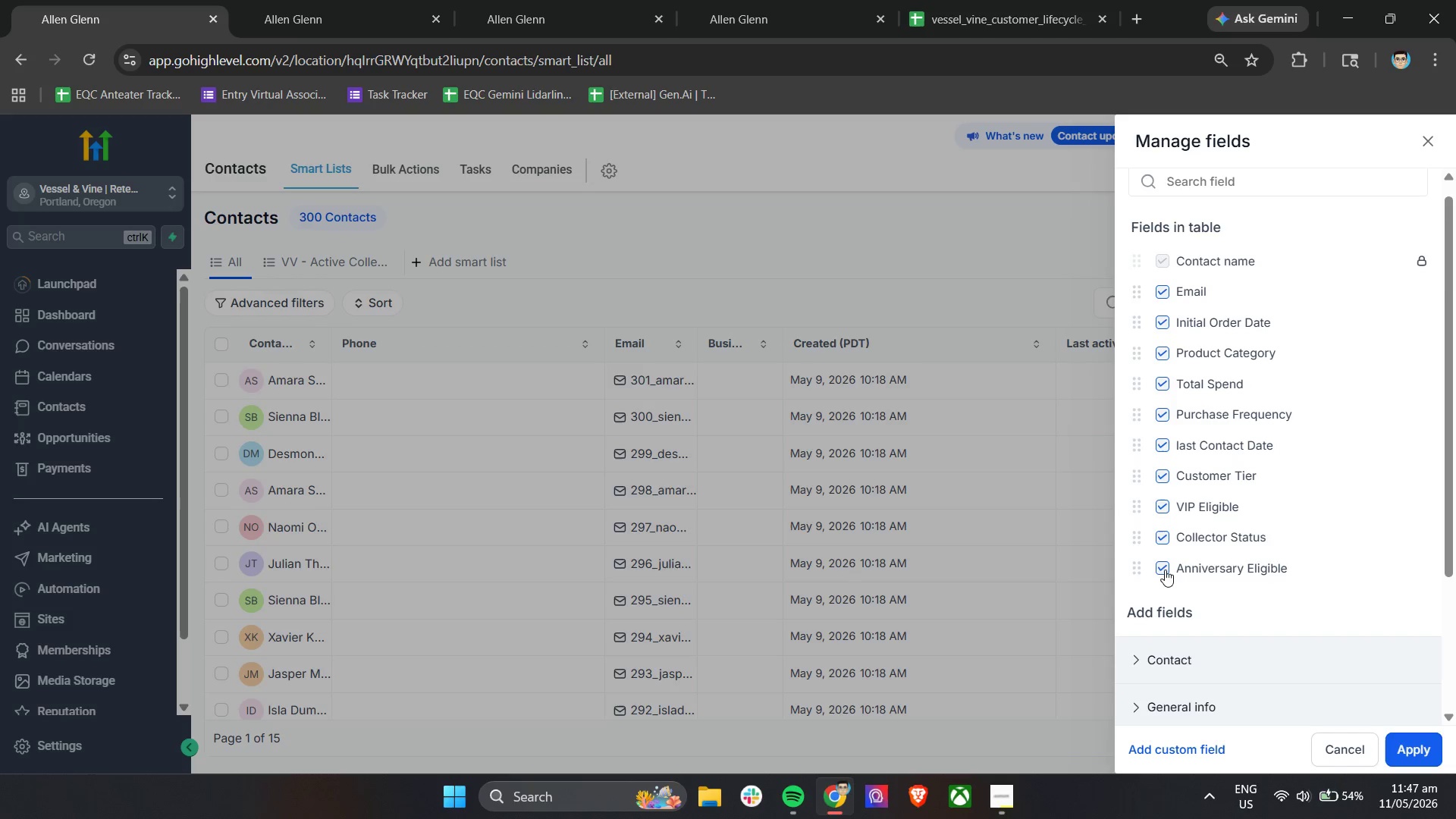 
left_click([1141, 578])
 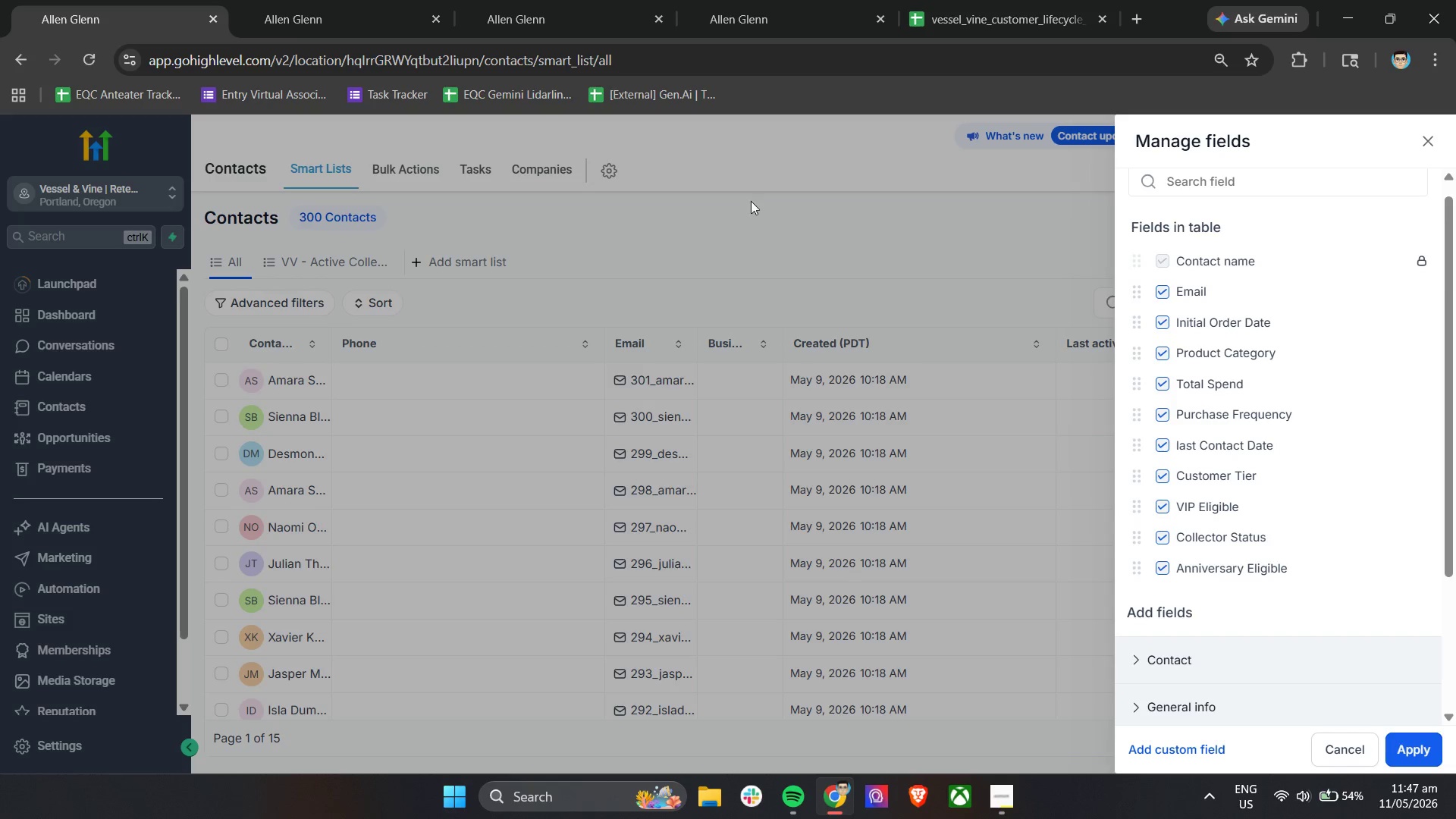 
left_click([775, 0])
 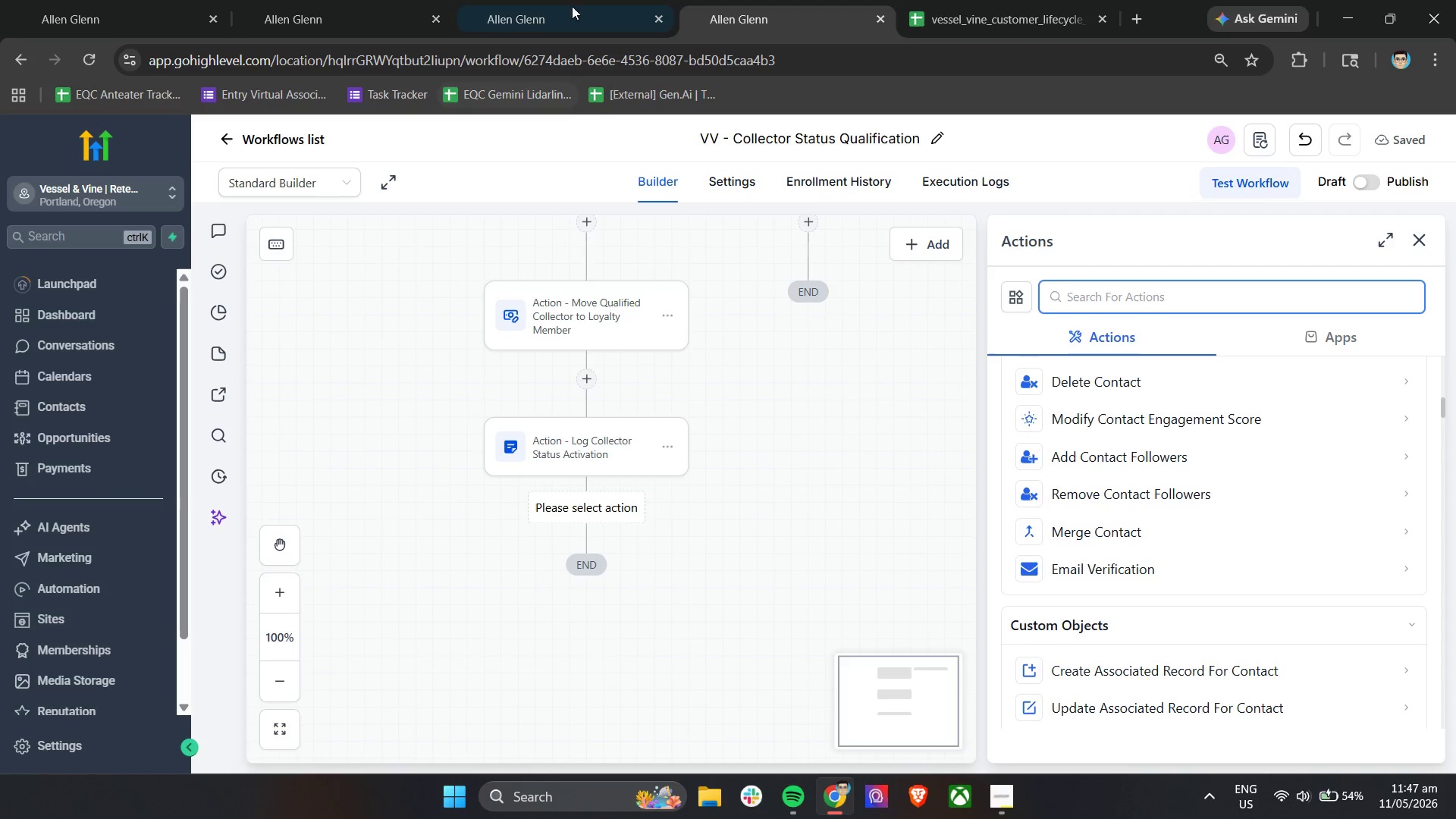 
left_click([1015, 0])
 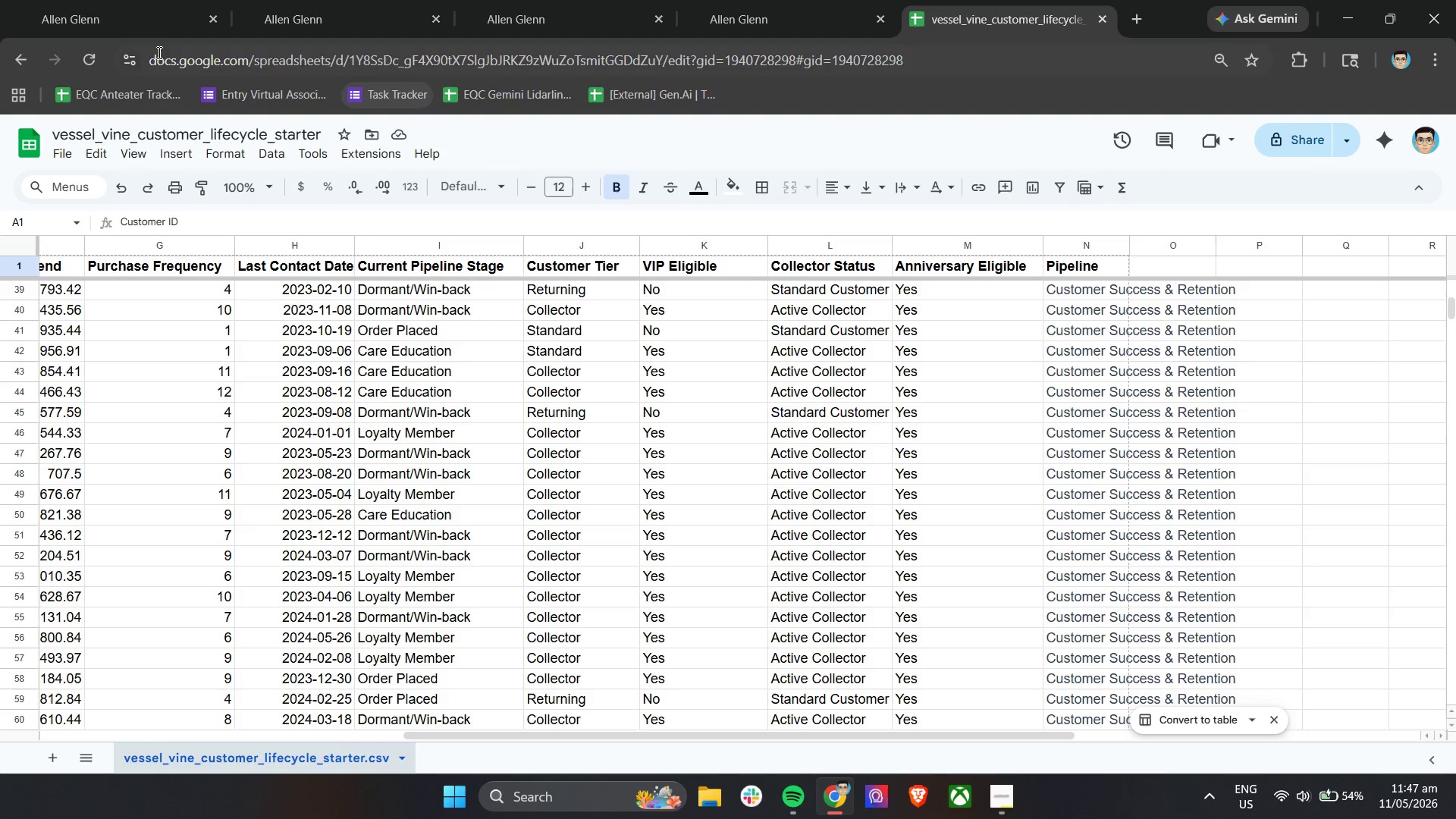 
left_click([87, 0])
 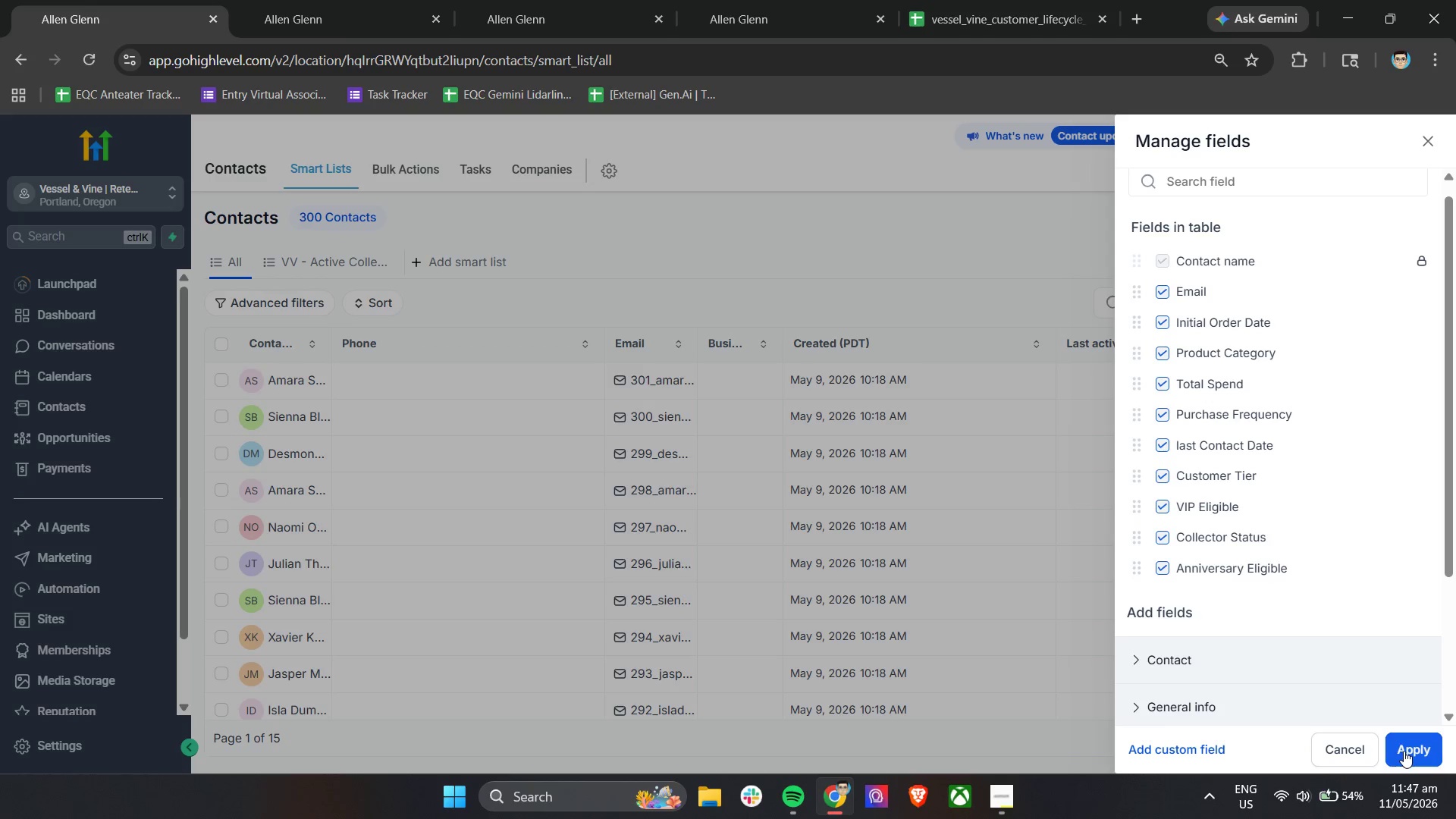 
left_click([1404, 751])
 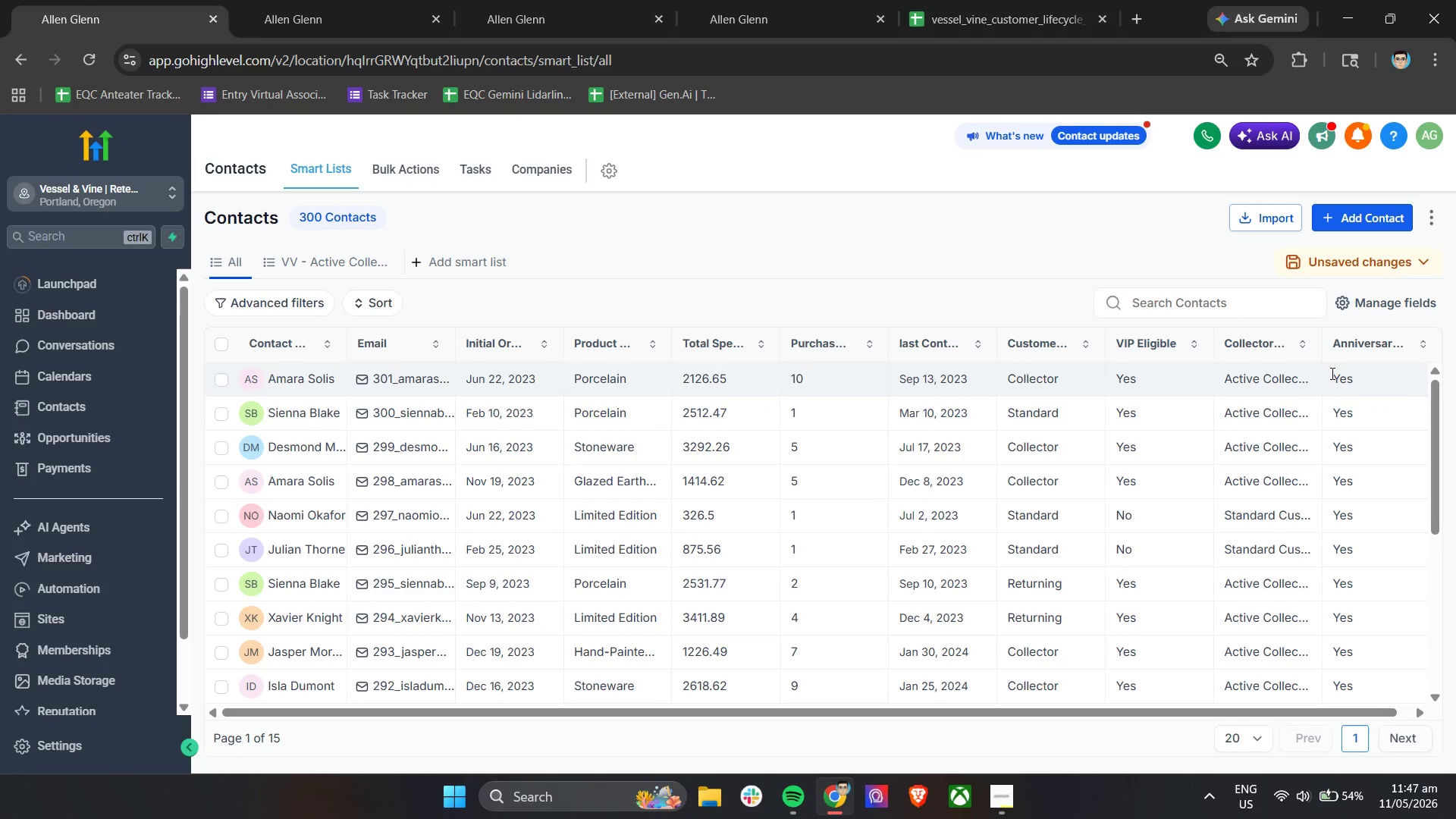 
left_click([1333, 269])
 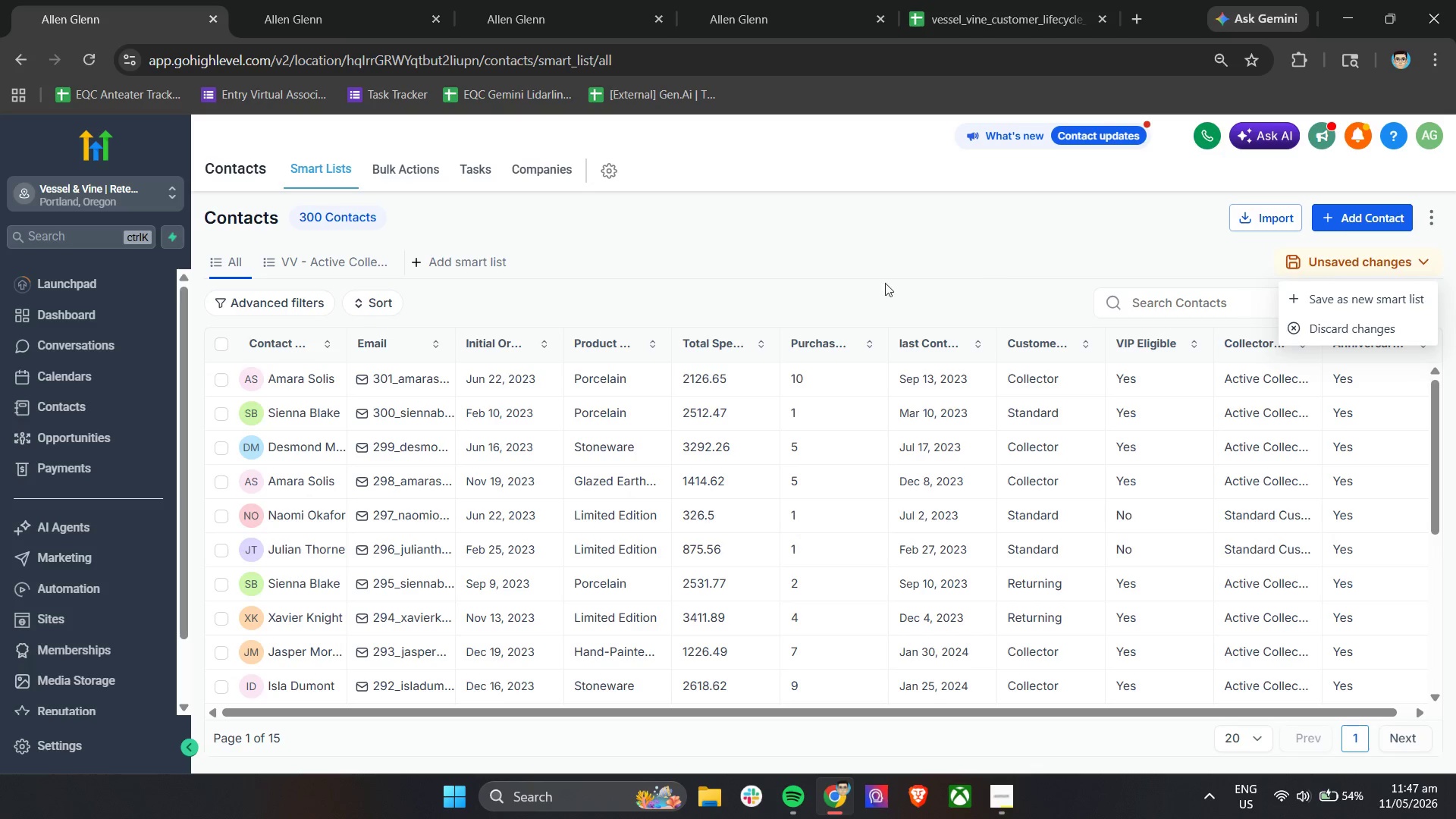 
left_click([830, 300])
 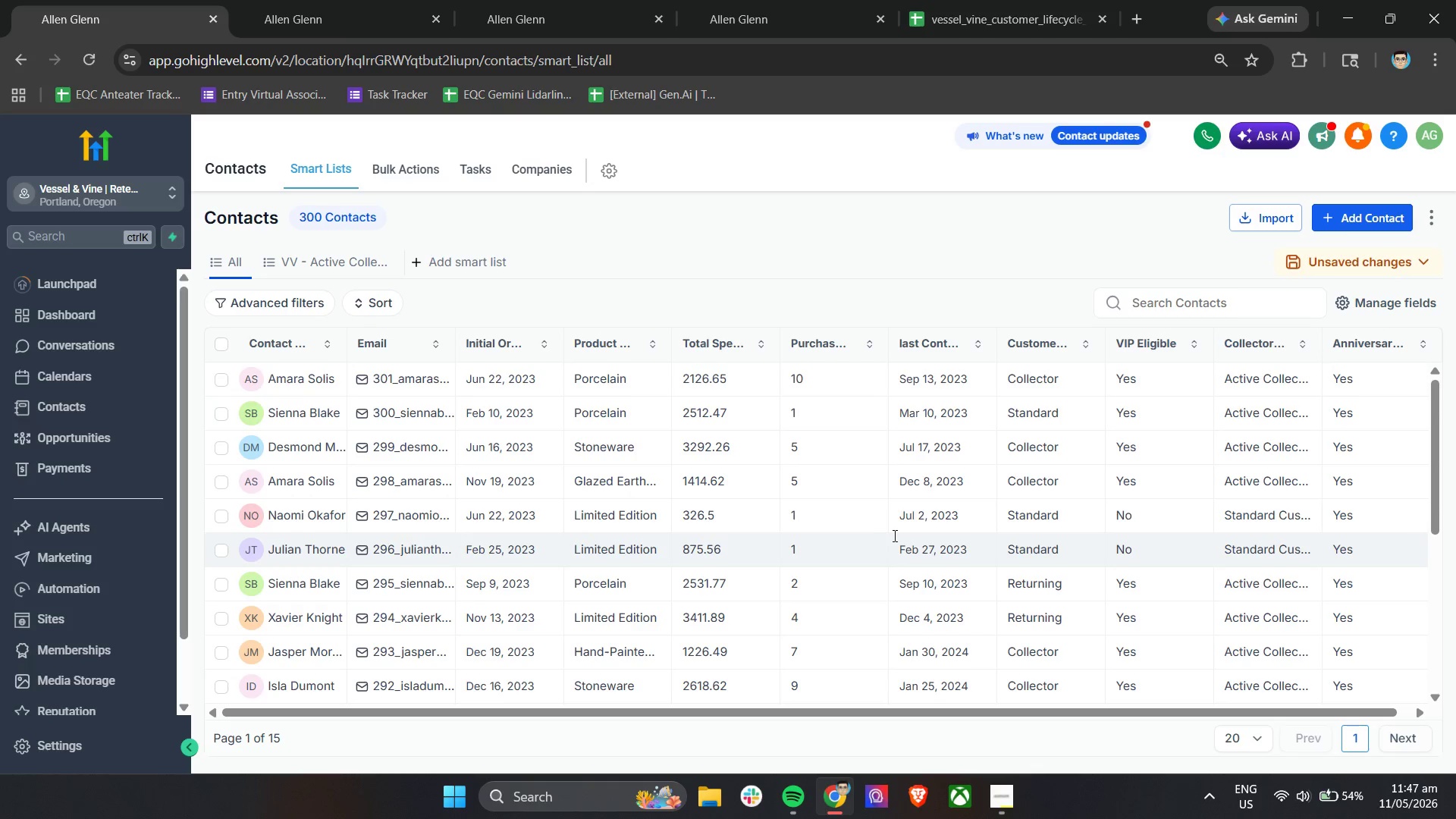 
scroll: coordinate [896, 535], scroll_direction: down, amount: 5.0
 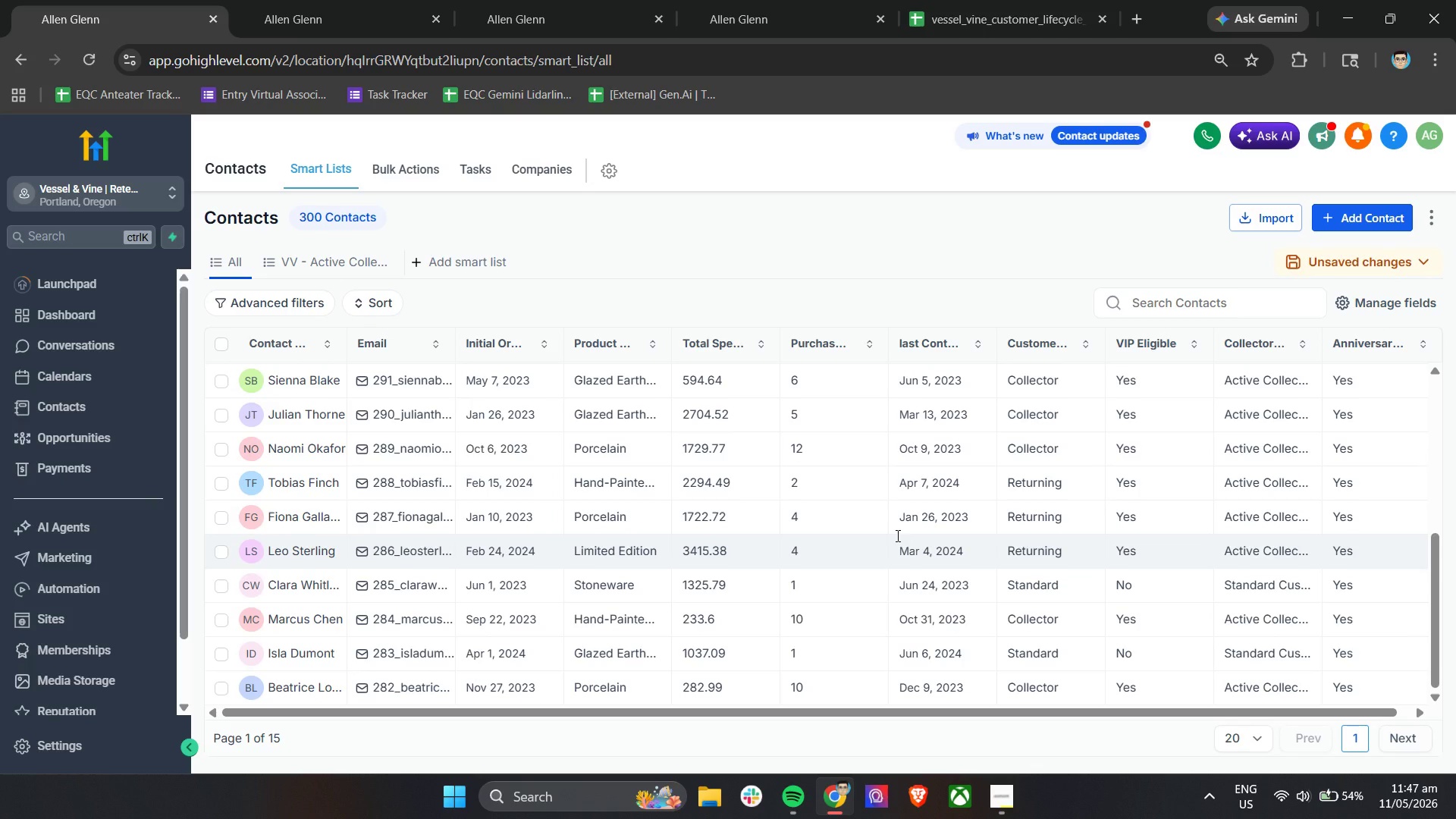 
scroll: coordinate [502, 535], scroll_direction: up, amount: 6.0
 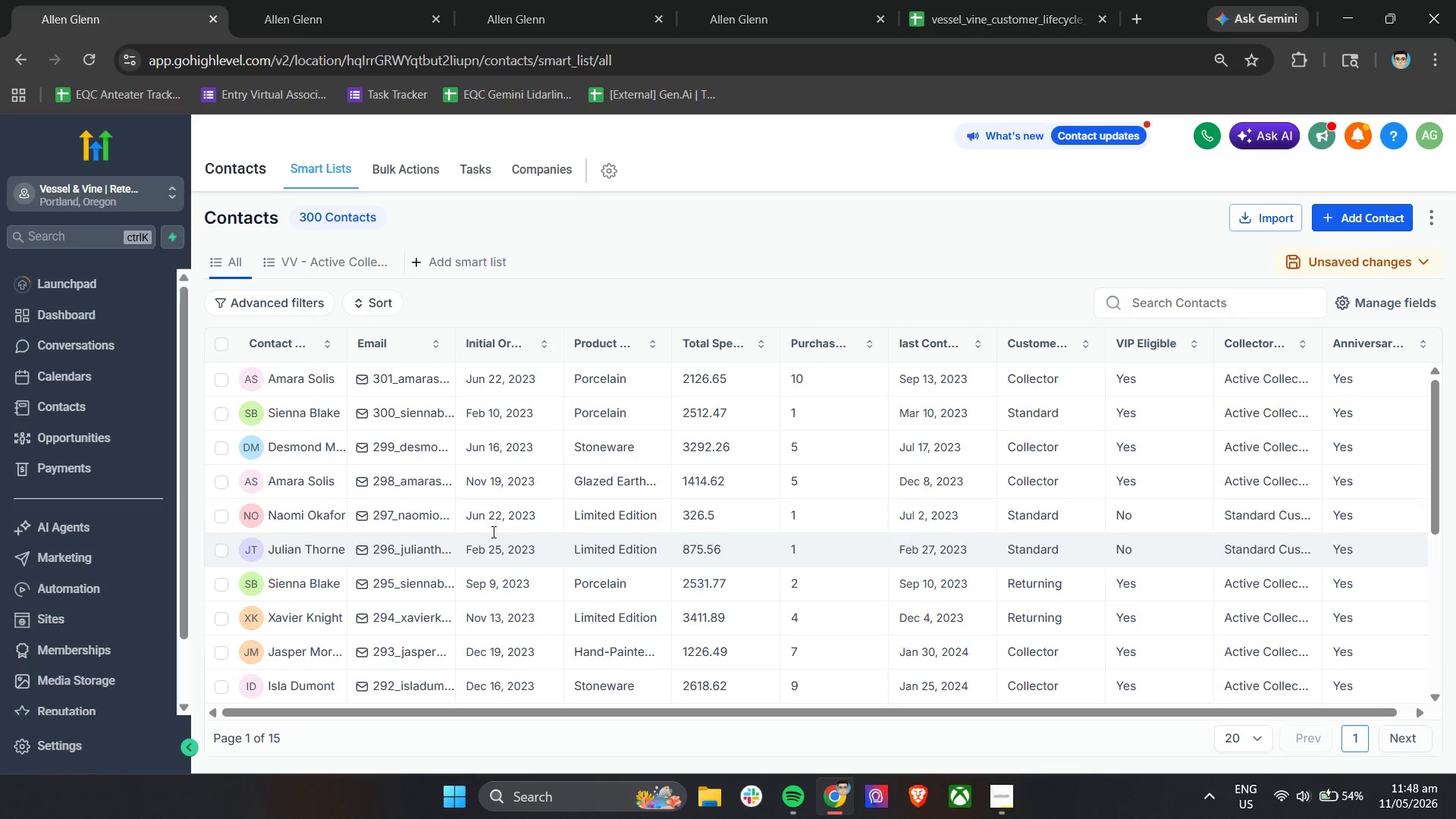 
mouse_move([404, 429])
 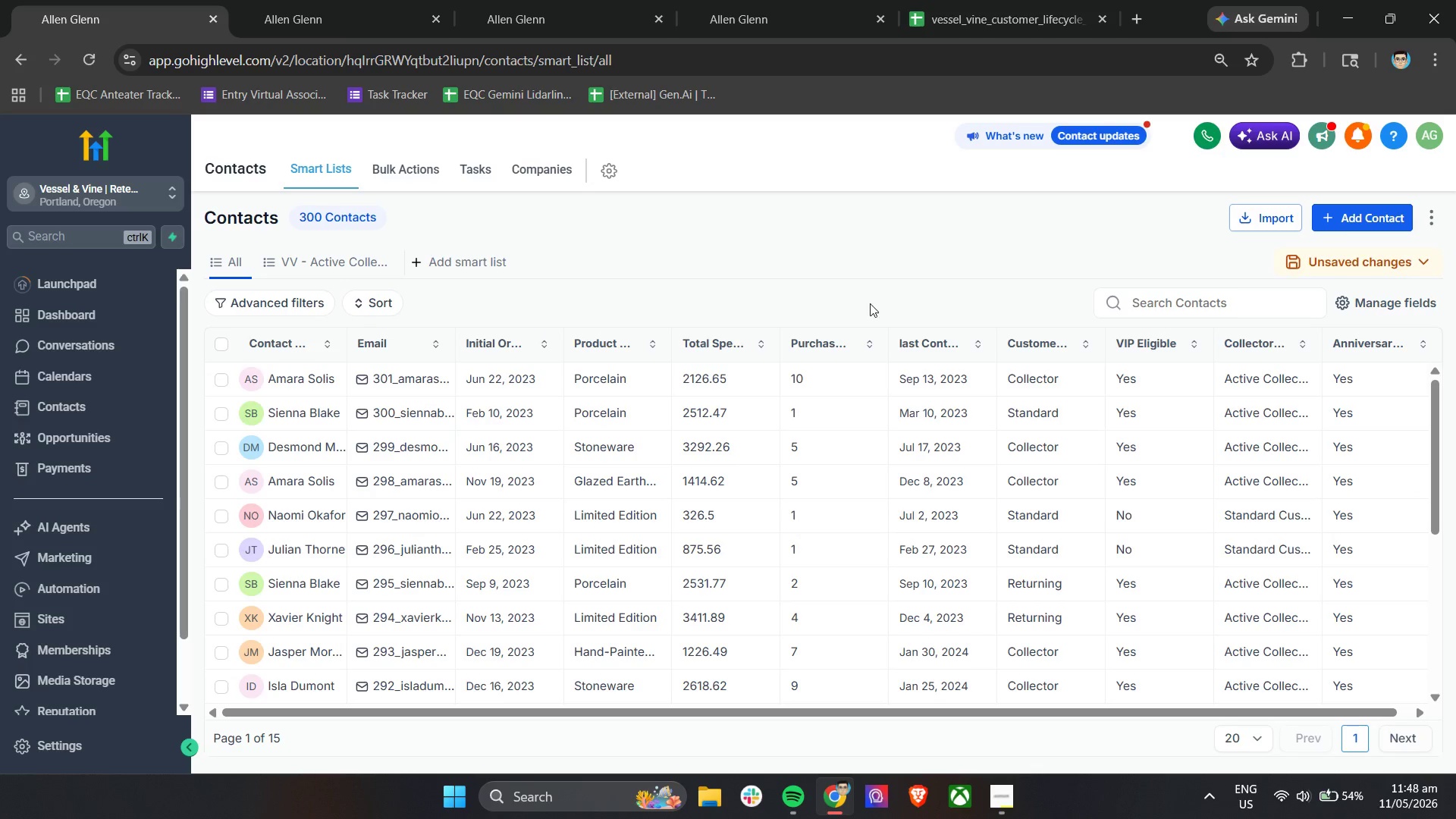 
left_click([869, 306])
 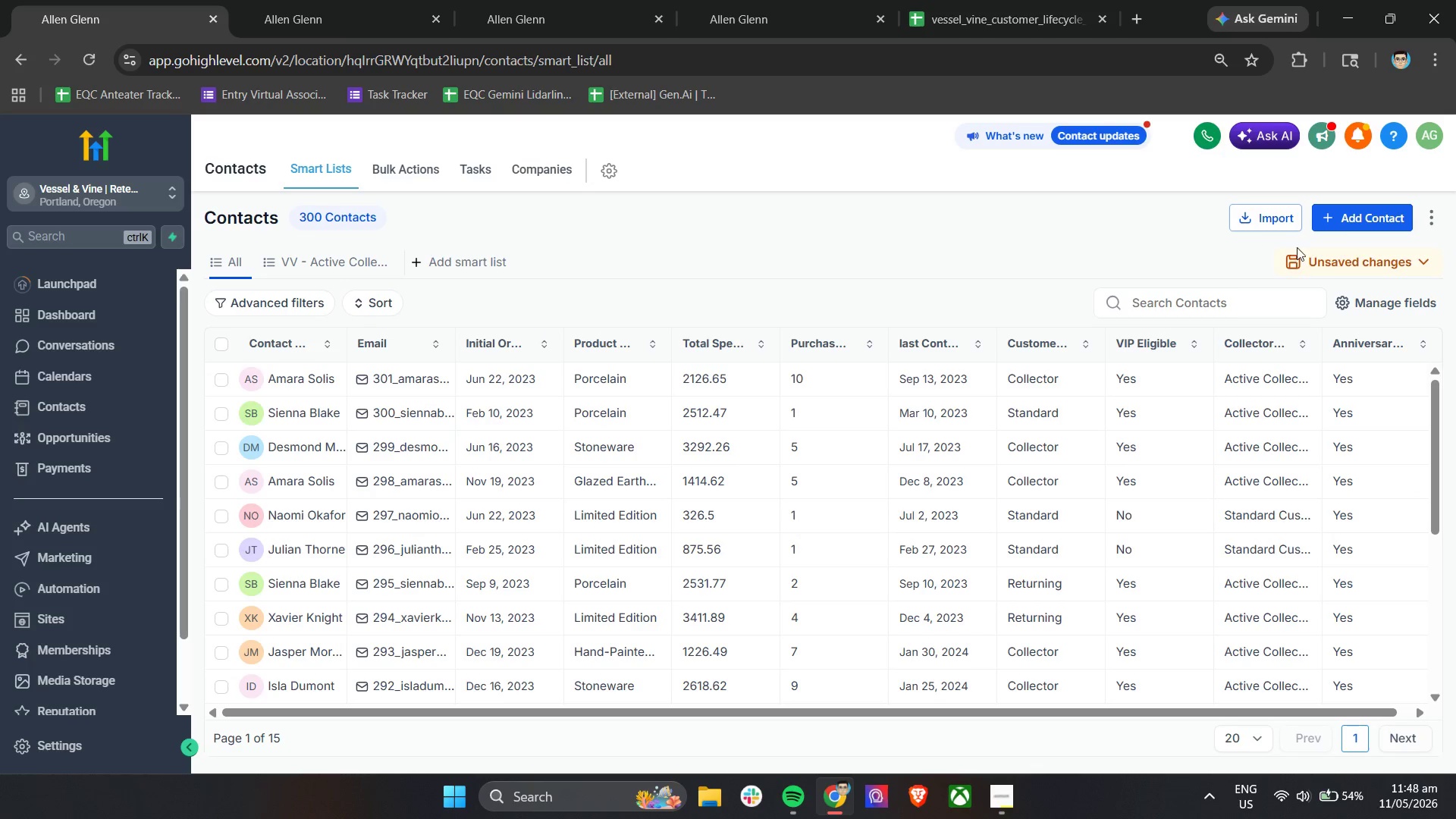 
mouse_move([1355, 268])
 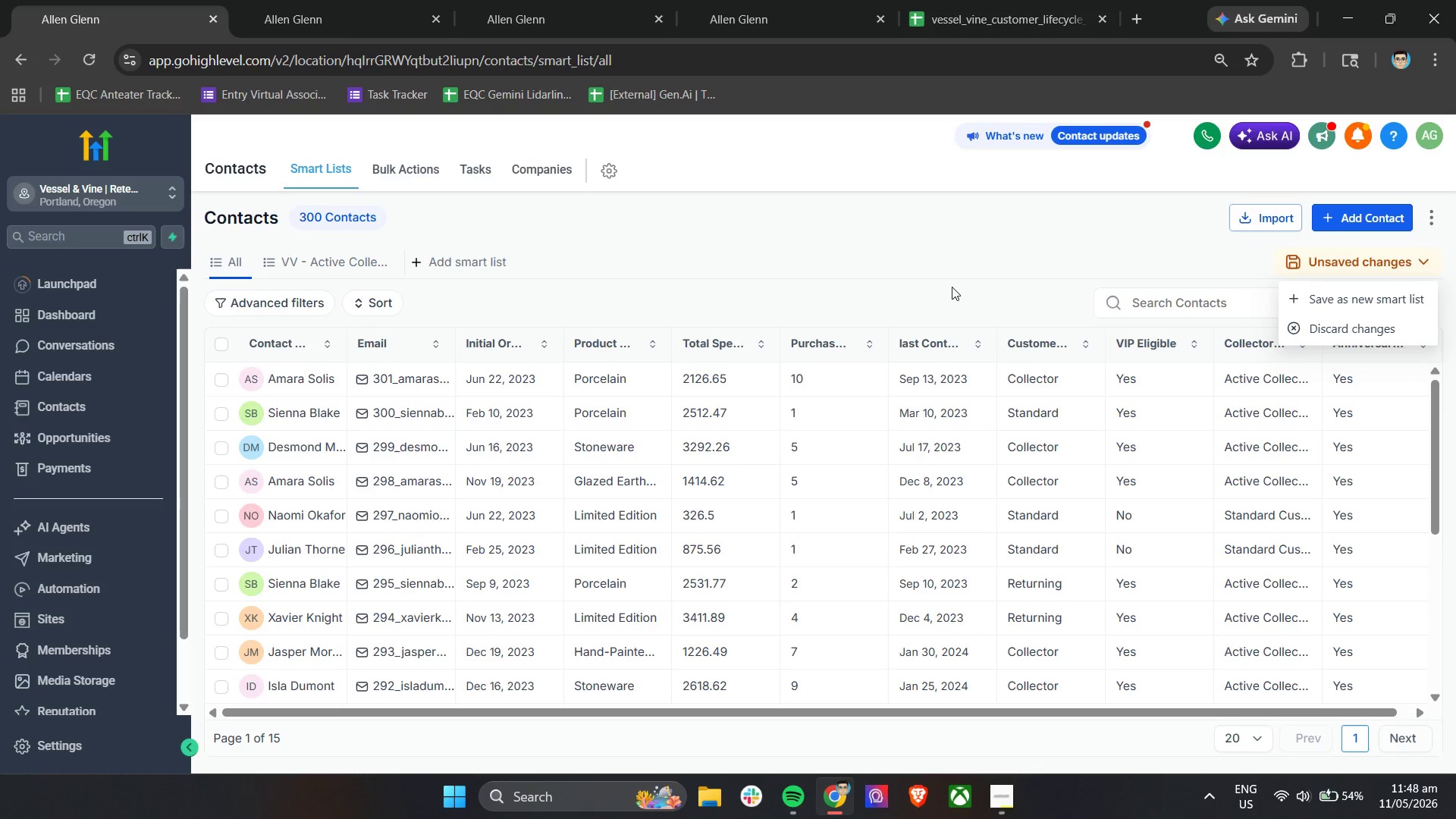 
left_click([930, 292])
 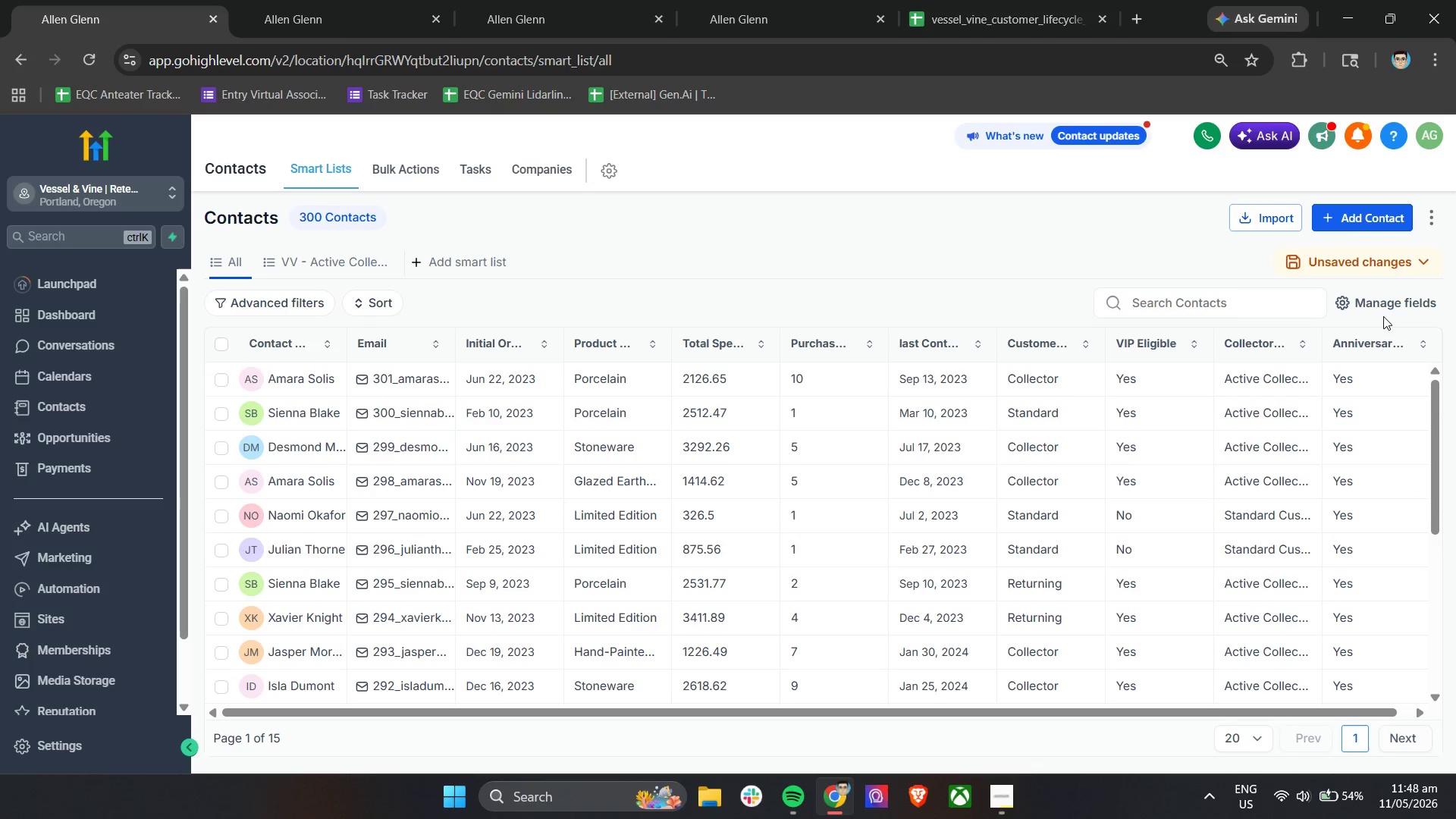 
left_click([1385, 313])
 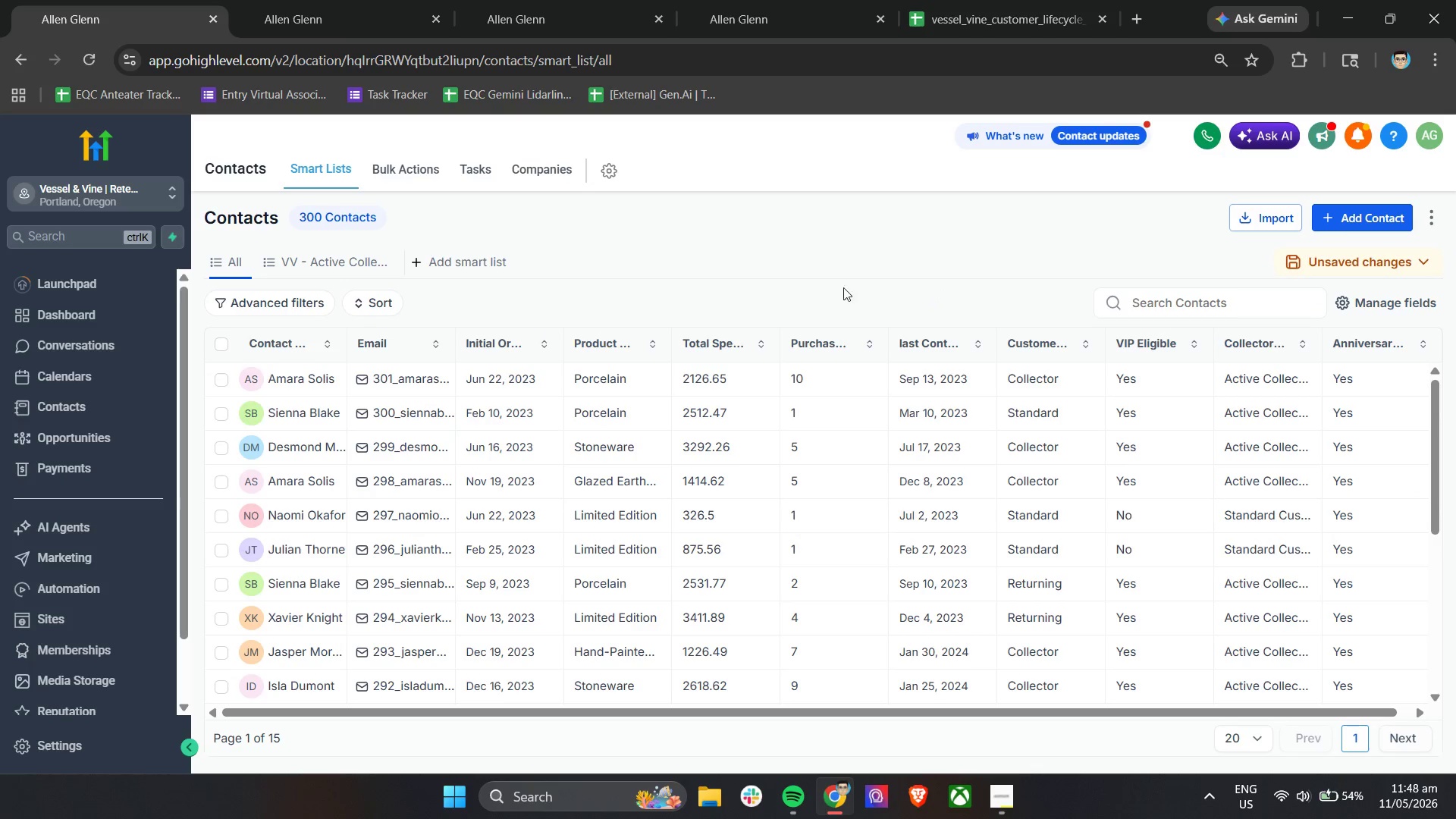 
left_click([802, 284])
 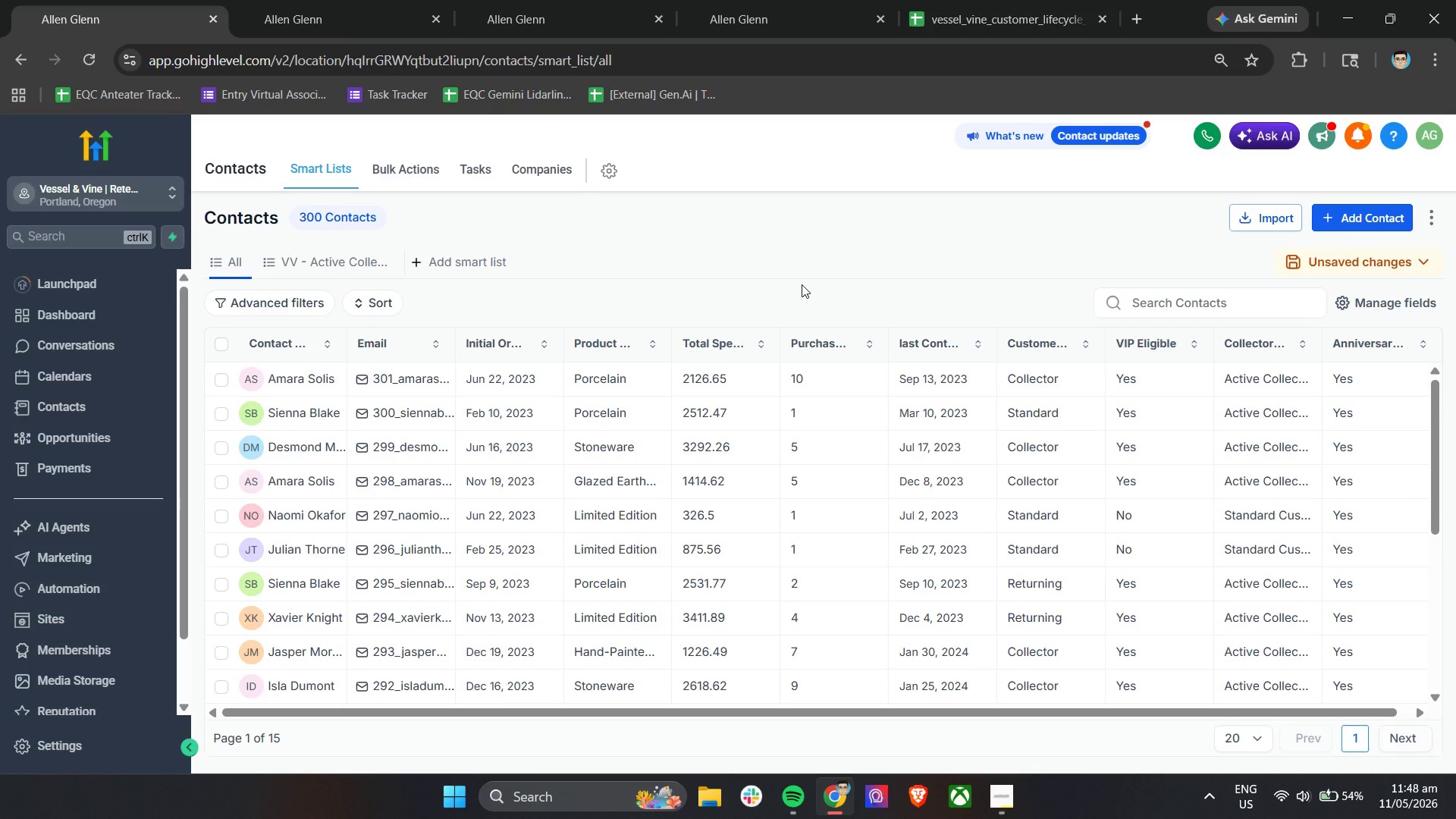 
left_click([313, 259])
 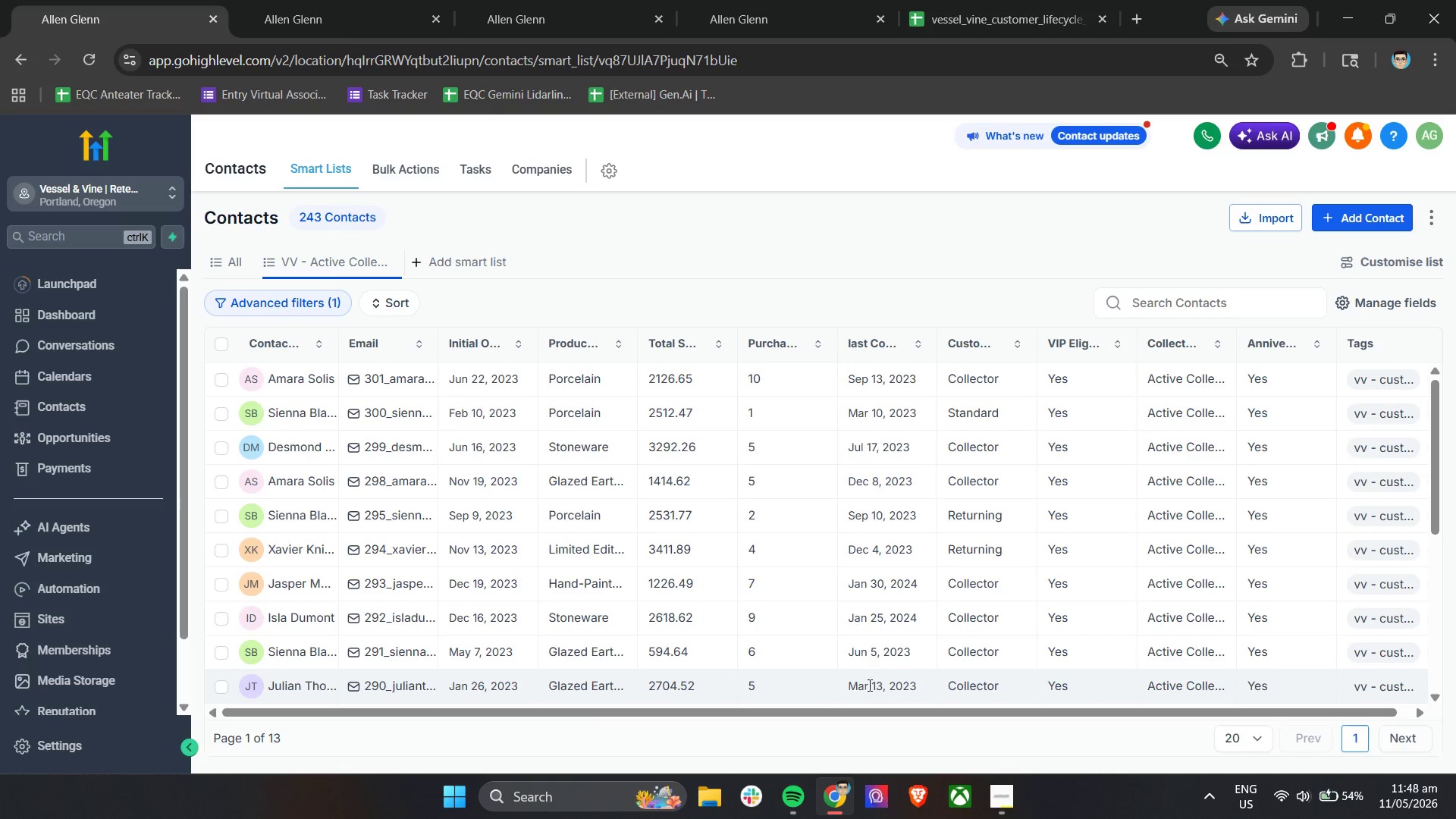 
left_click_drag(start_coordinate=[848, 709], to_coordinate=[925, 714])
 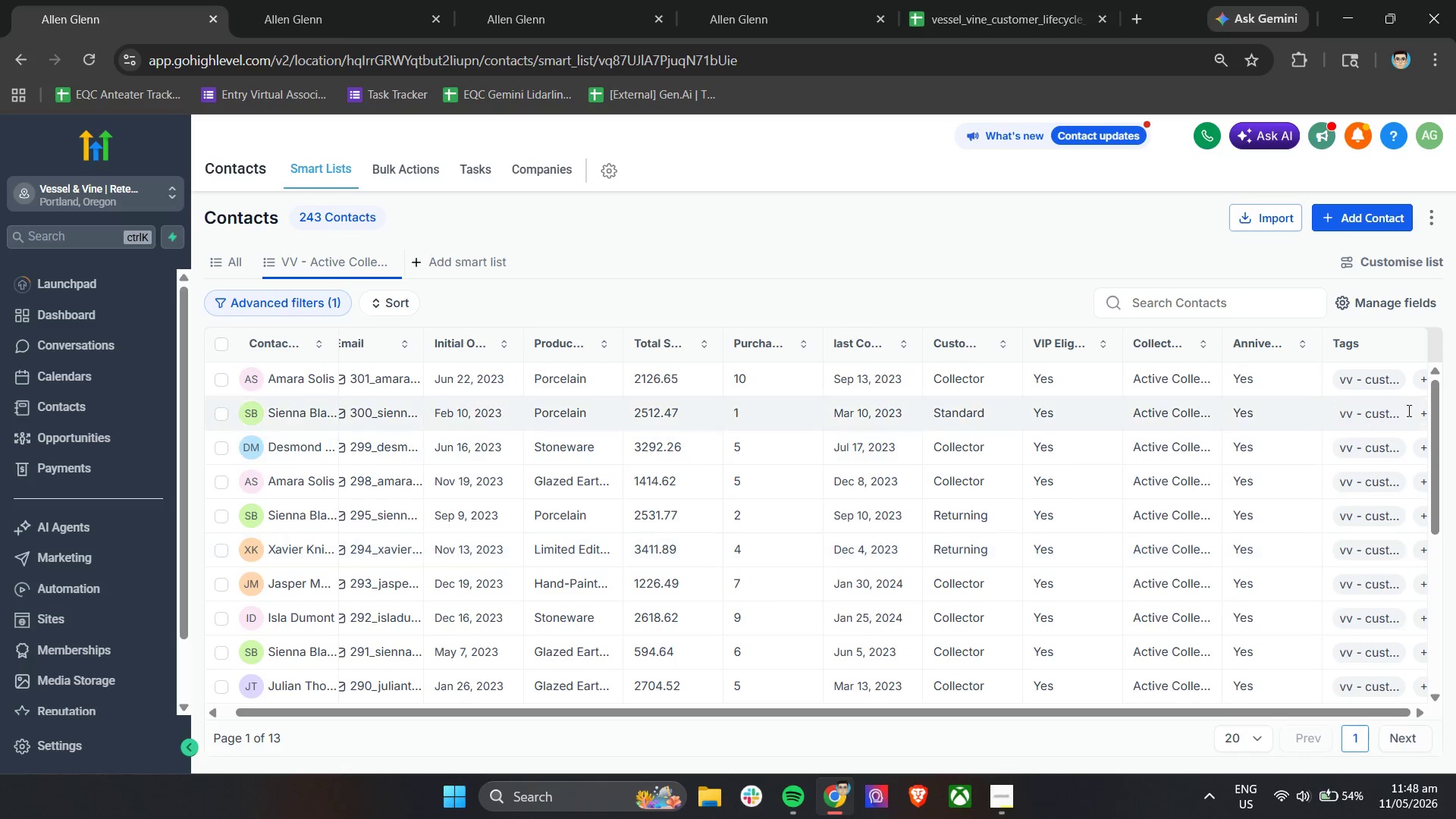 
mouse_move([1370, 401])
 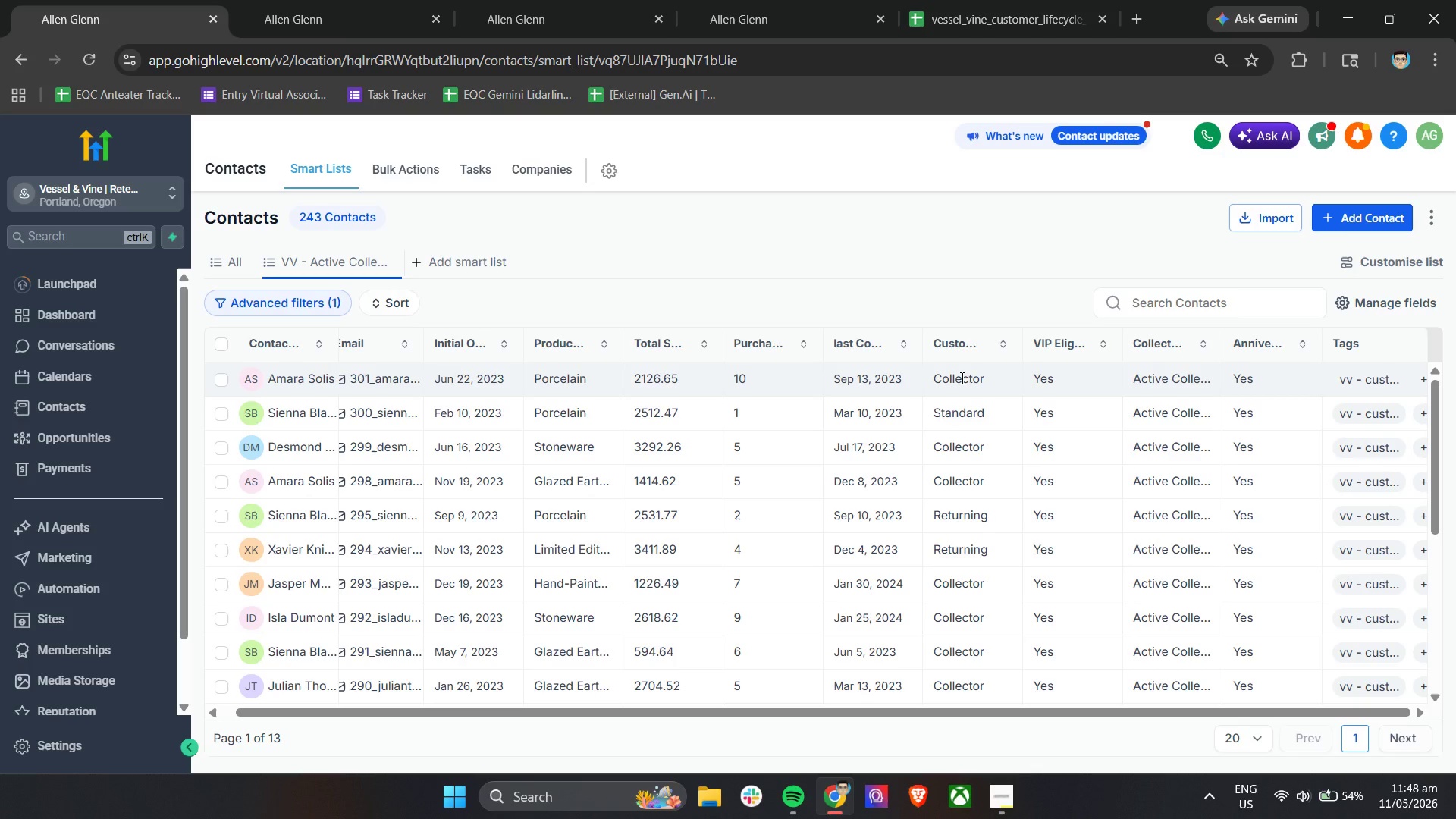 
wait(10.56)
 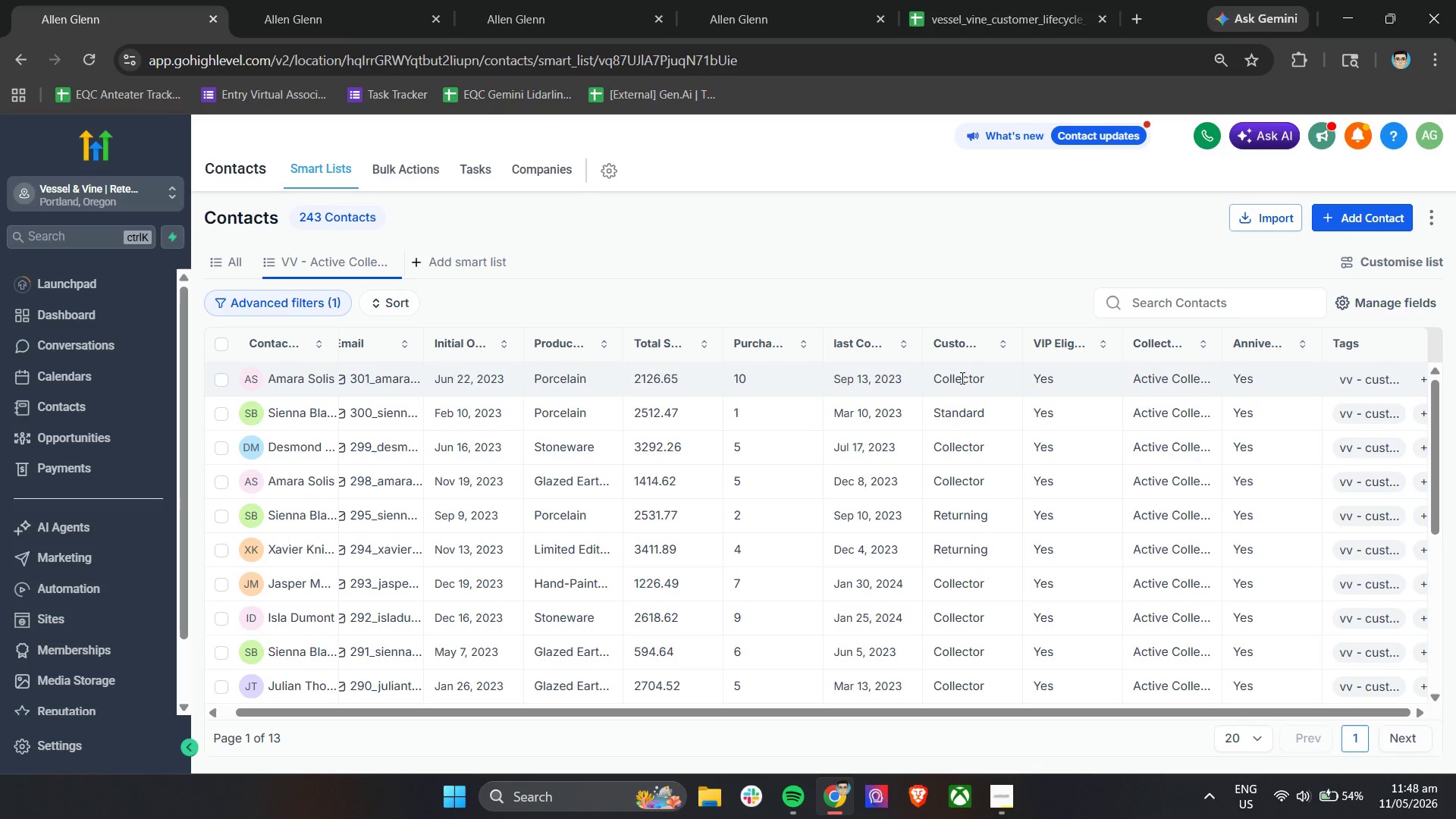 
double_click([971, 0])
 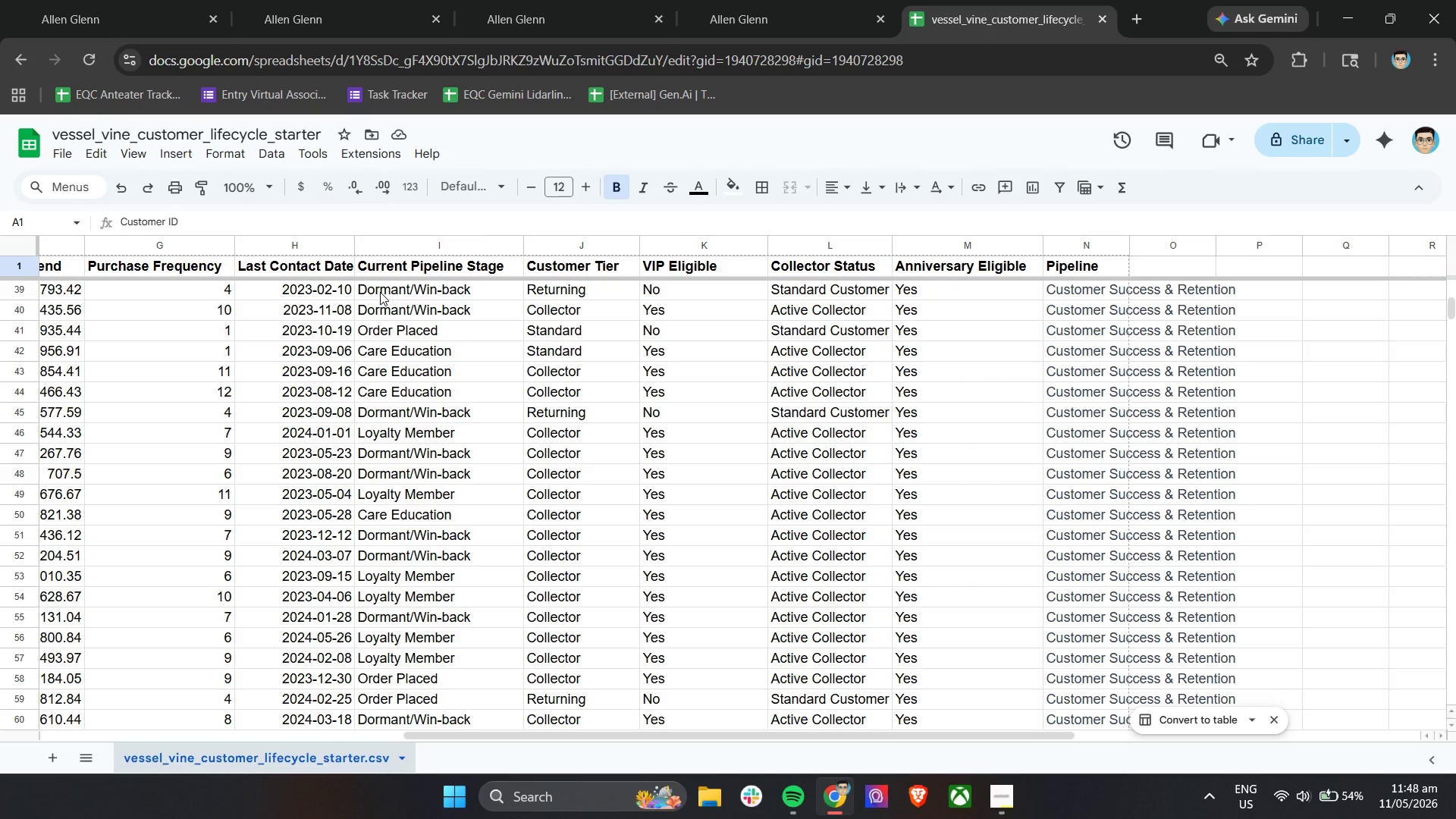 
wait(10.03)
 